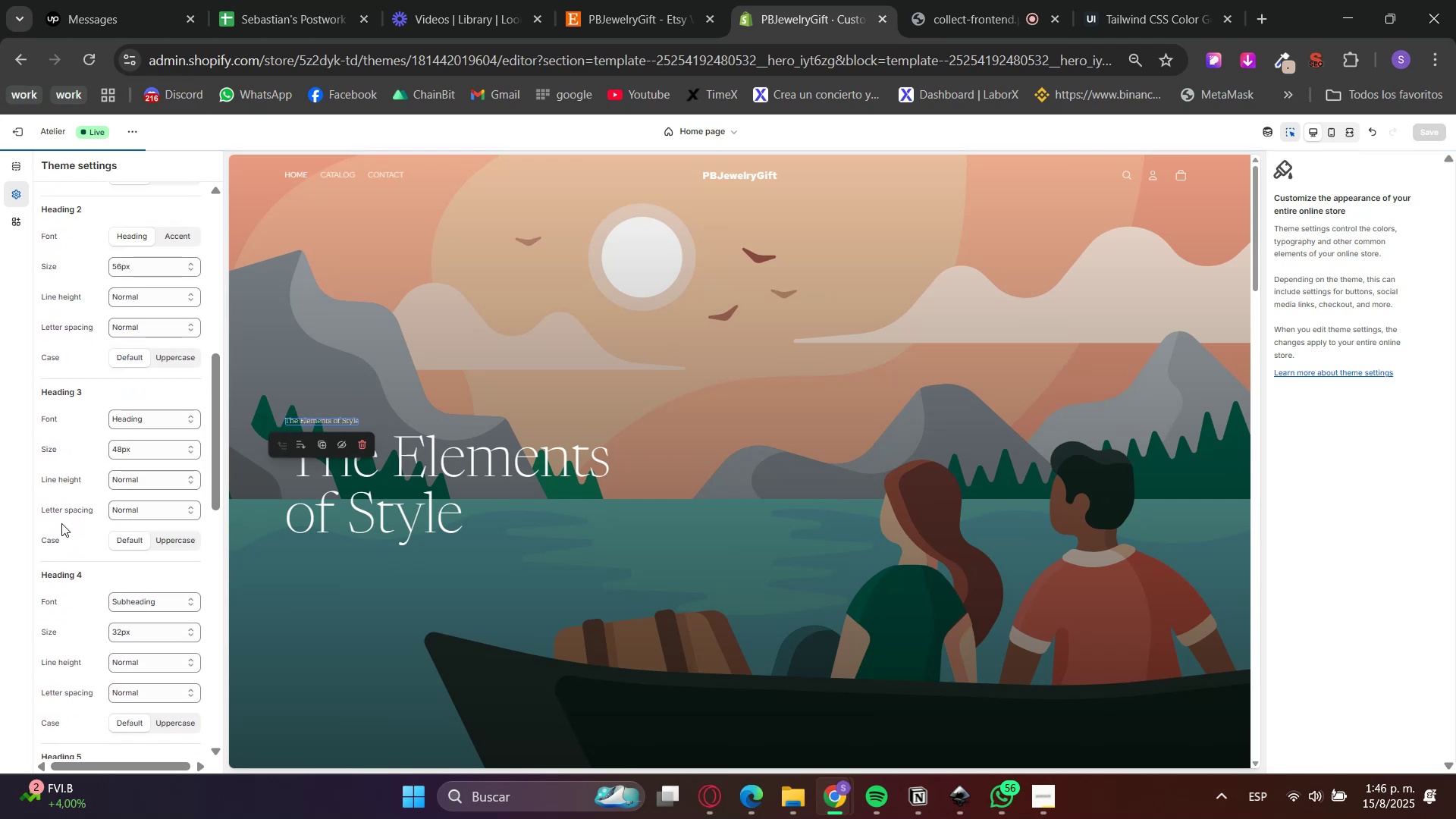 
scroll: coordinate [61, 523], scroll_direction: down, amount: 3.0
 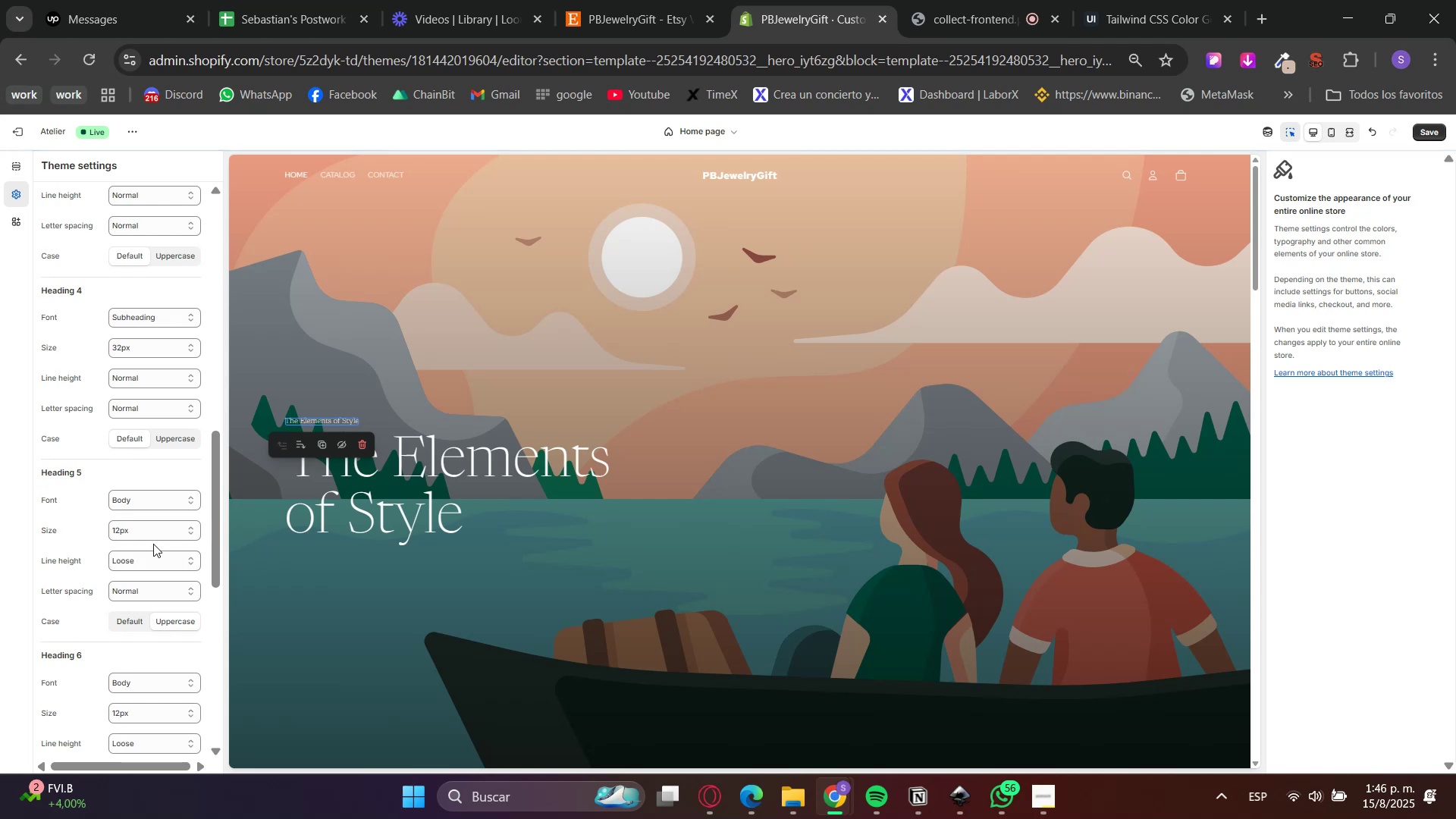 
left_click([147, 538])
 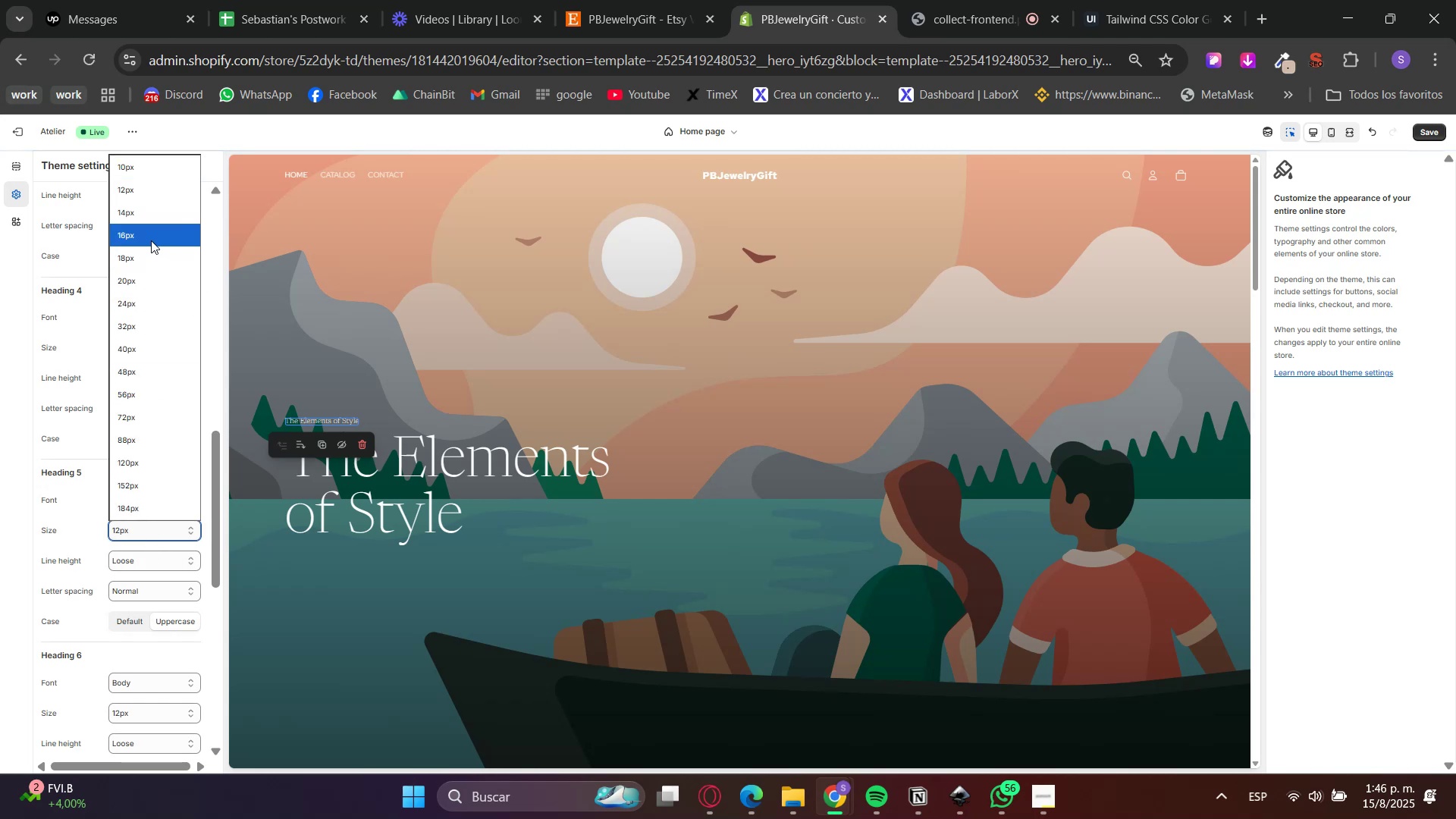 
left_click([151, 240])
 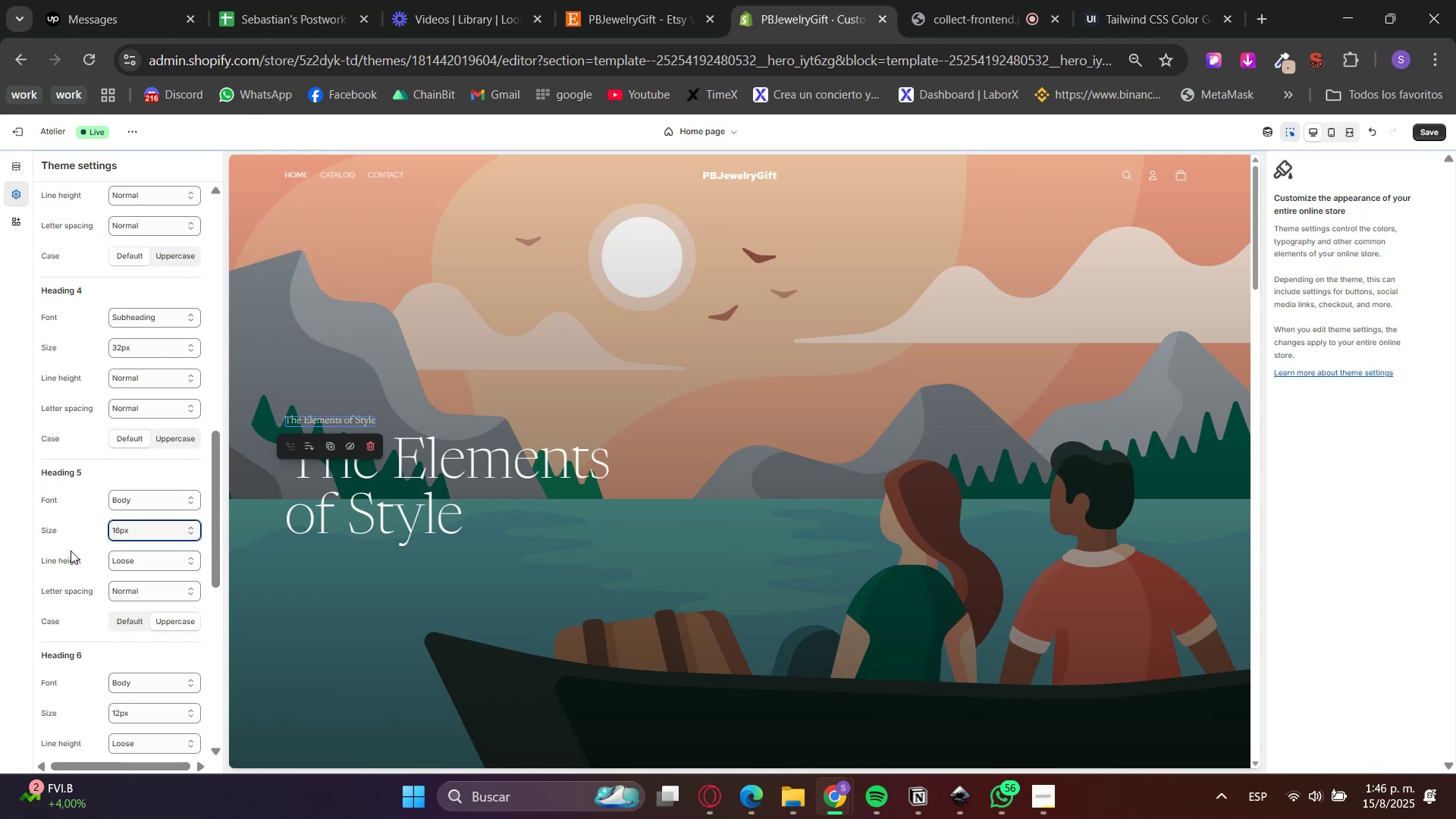 
left_click([156, 529])
 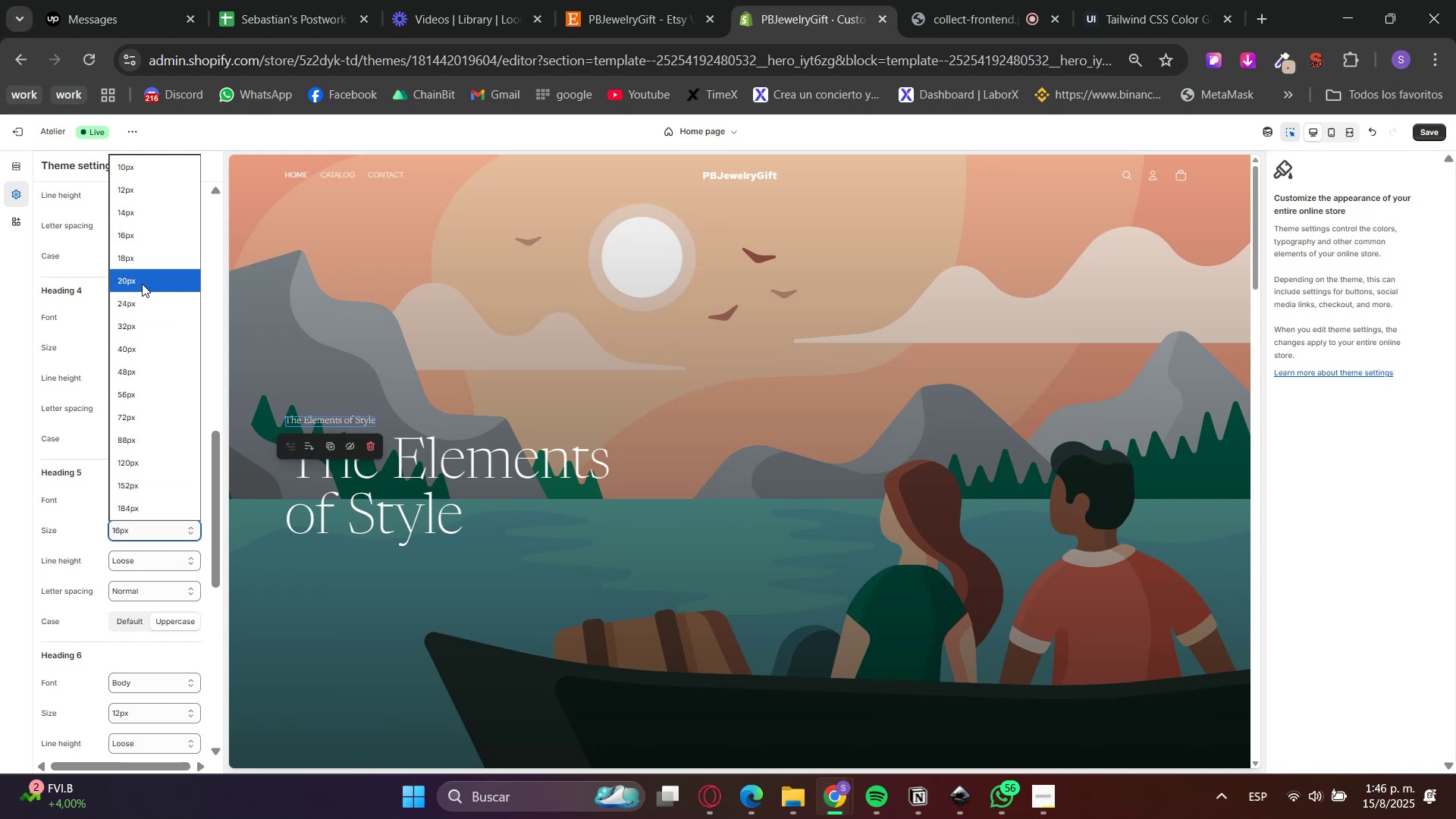 
left_click([136, 269])
 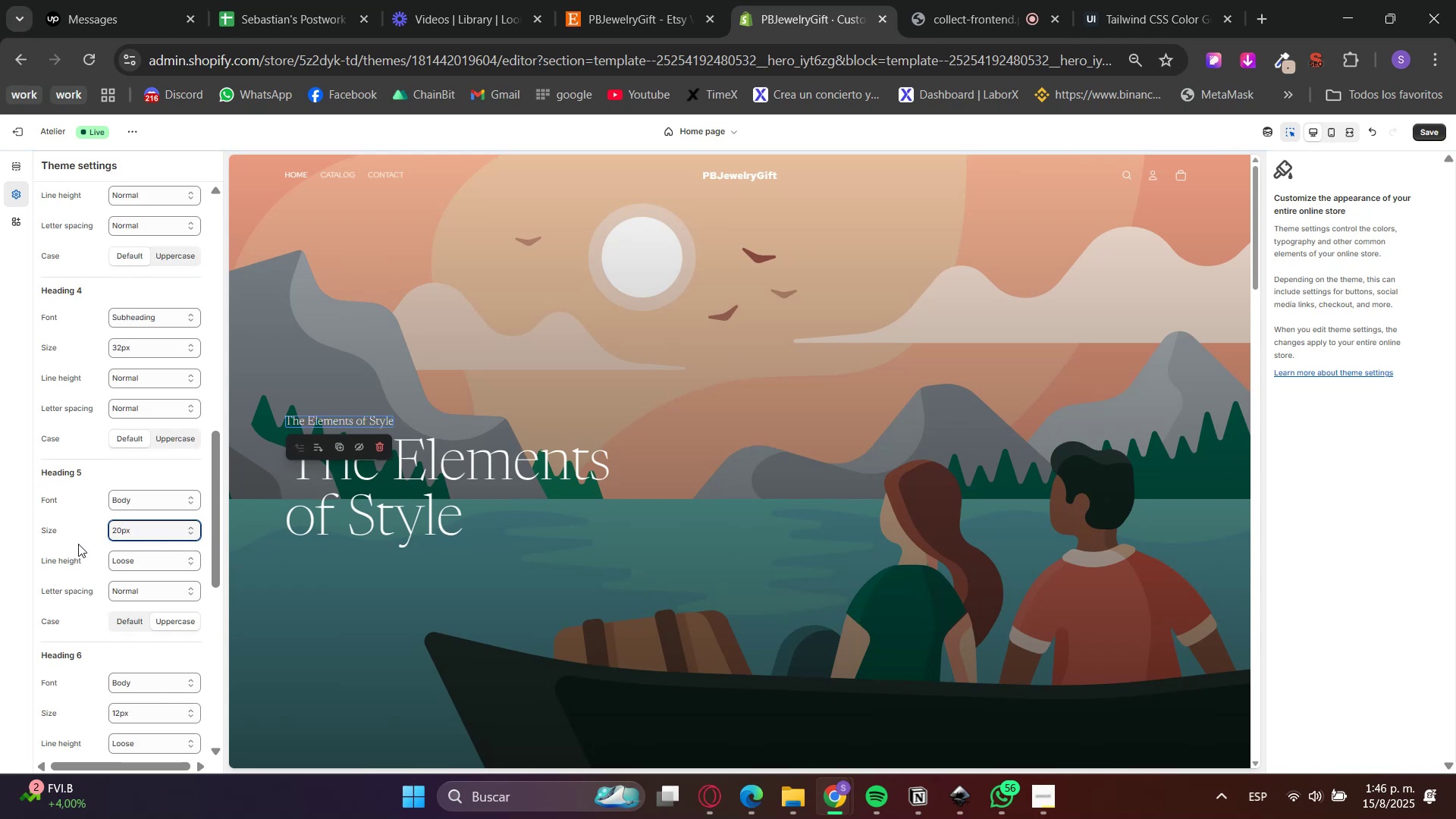 
left_click([133, 526])
 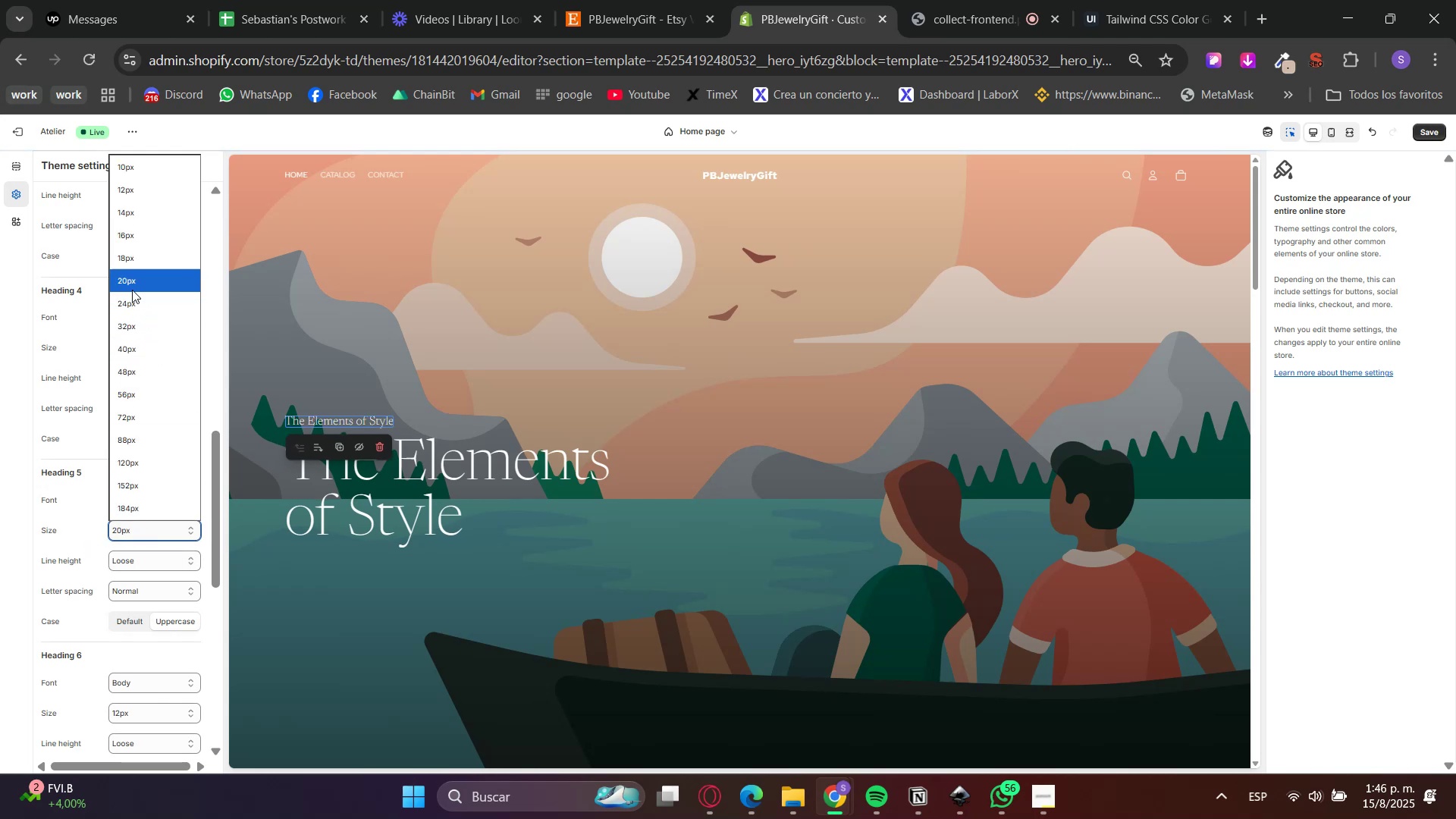 
left_click([122, 255])
 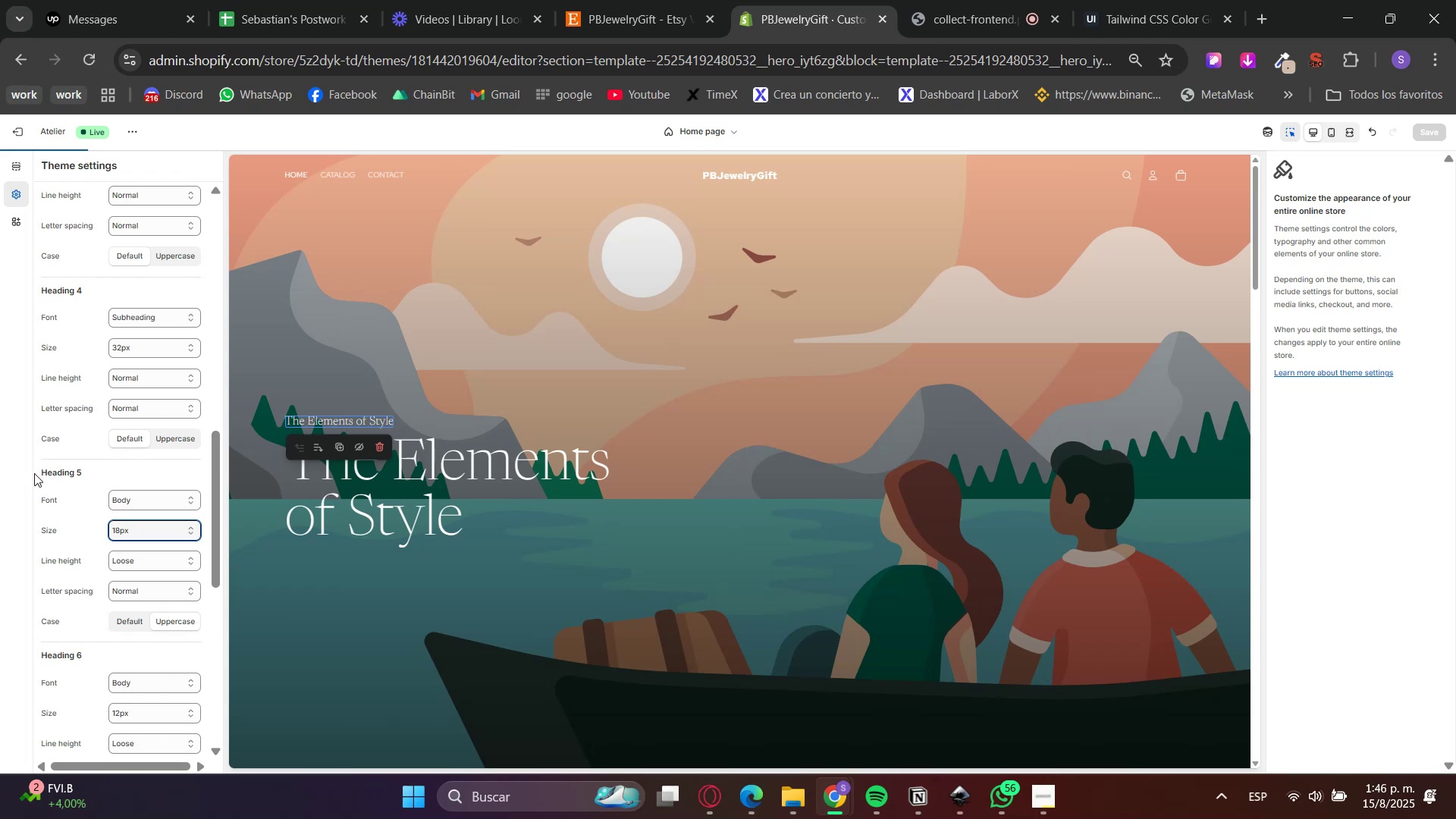 
scroll: coordinate [20, 500], scroll_direction: down, amount: 1.0
 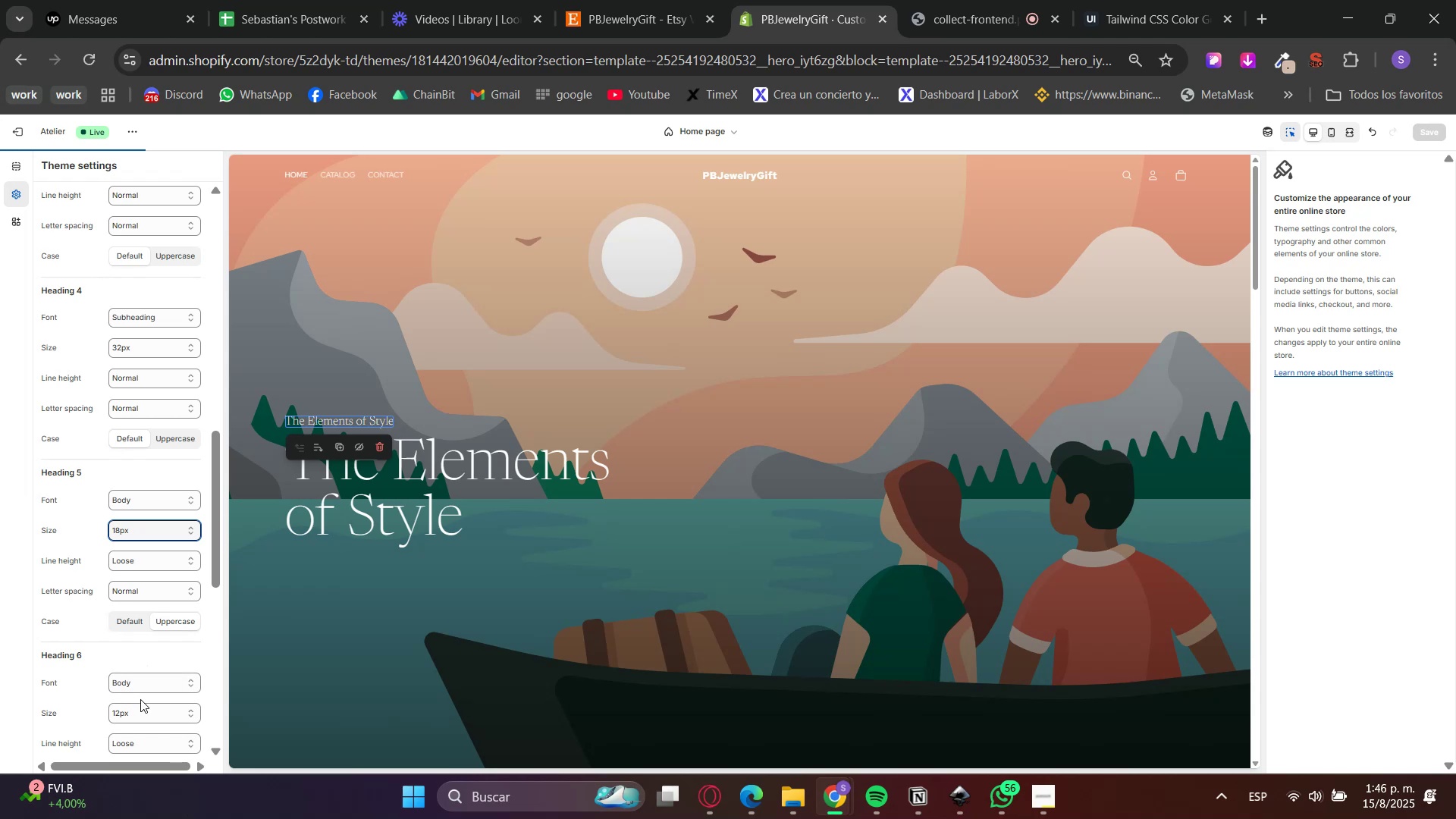 
left_click([144, 711])
 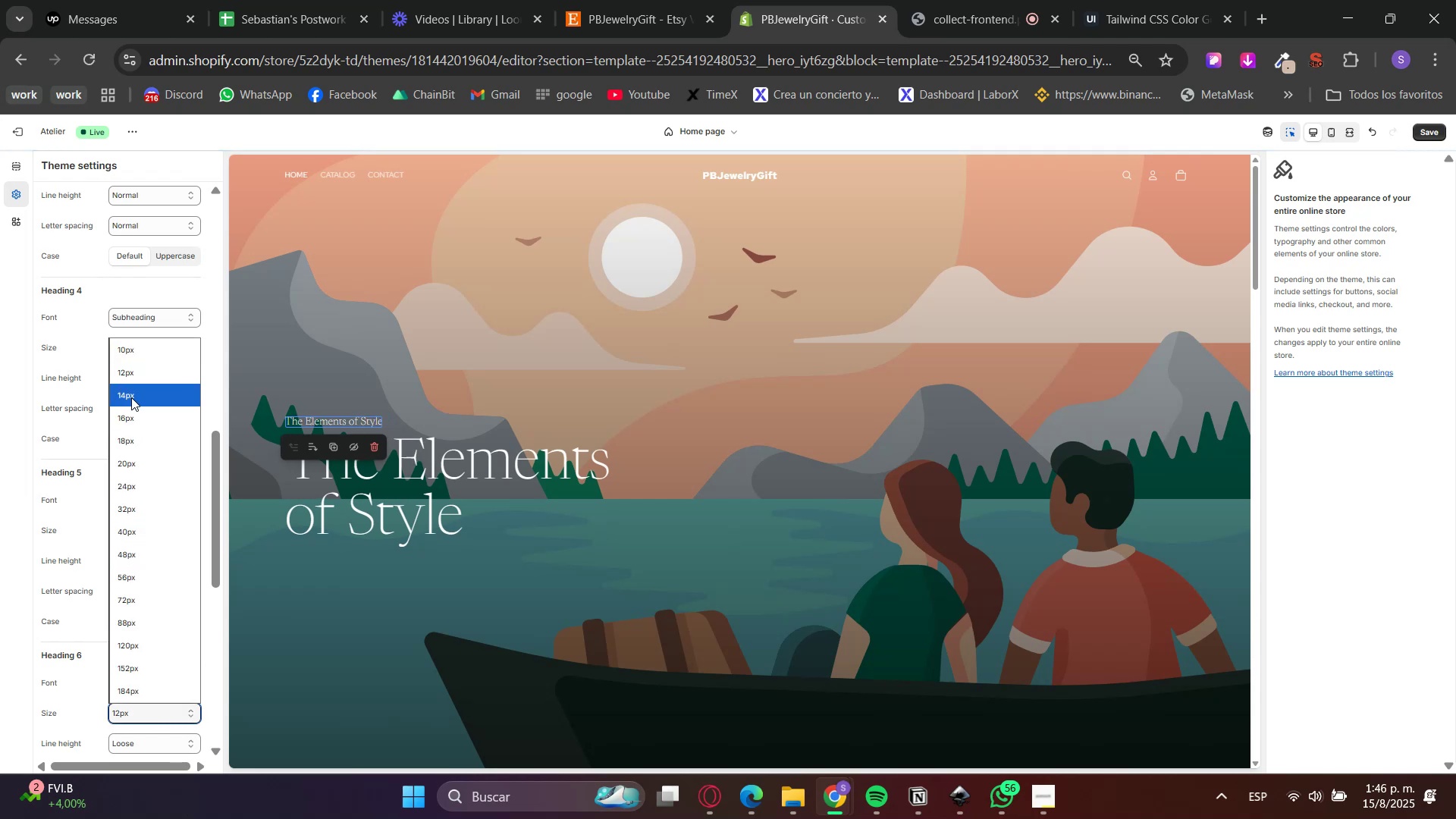 
left_click([132, 401])
 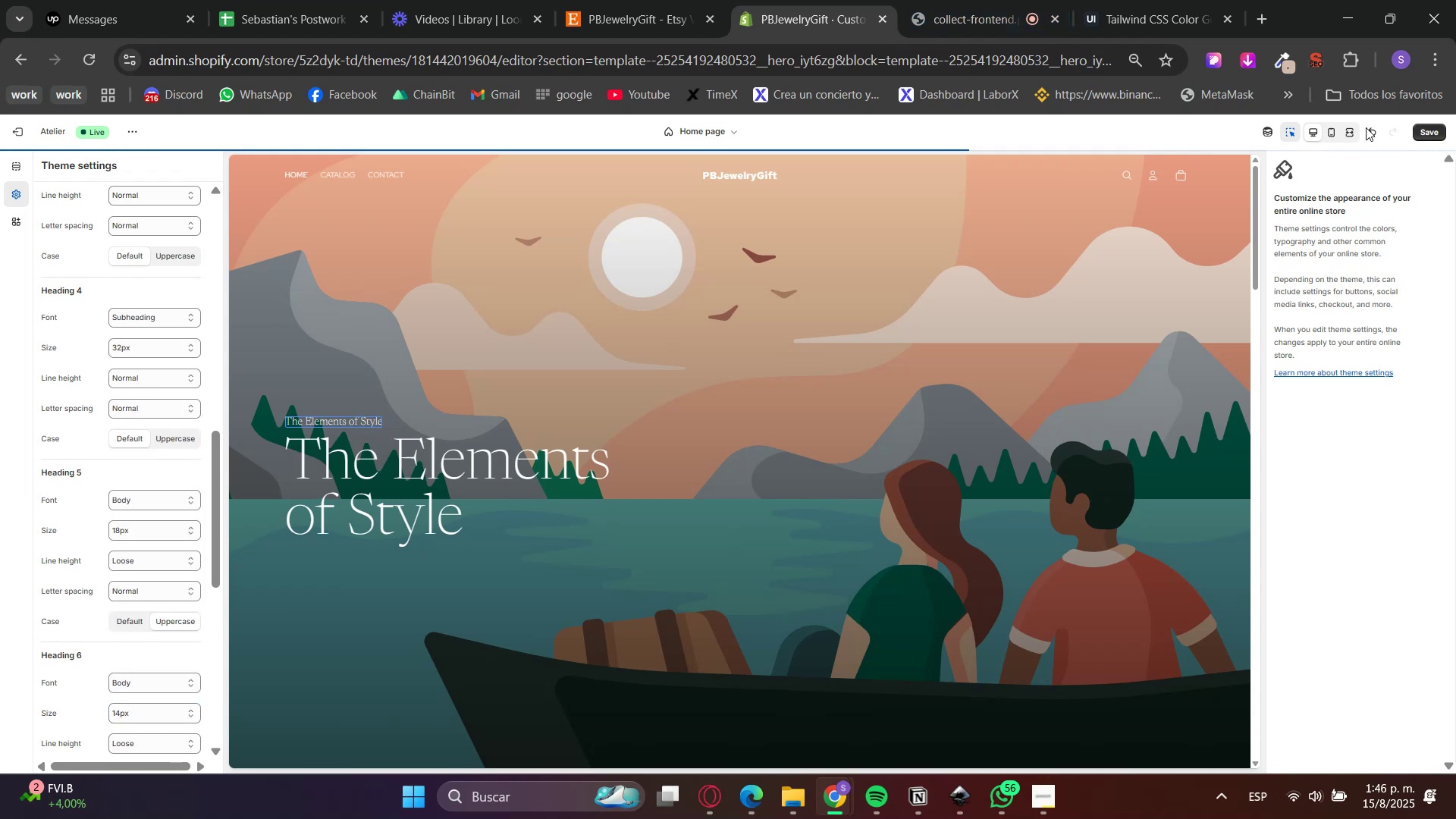 
left_click([1329, 130])
 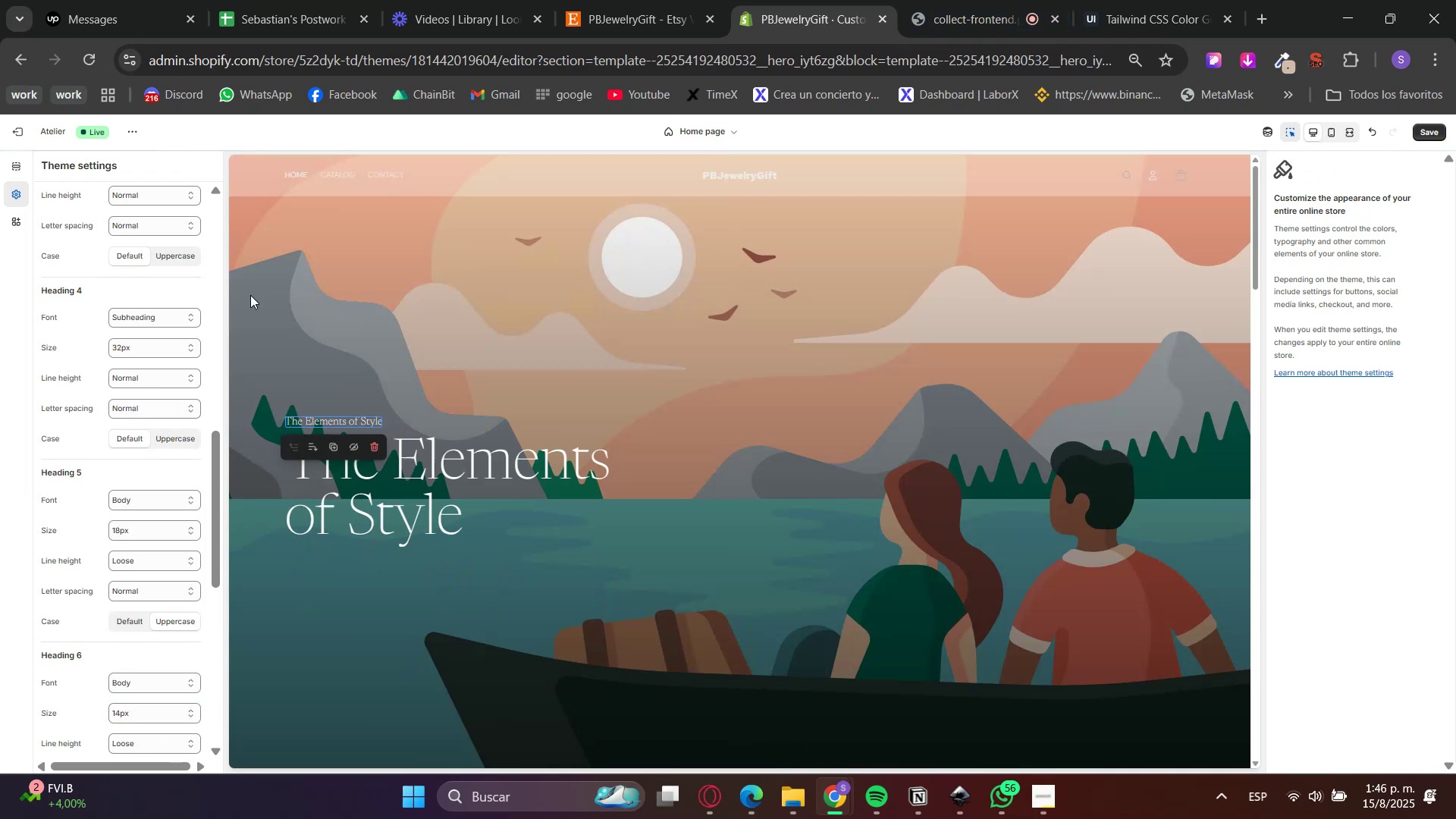 
left_click([20, 174])
 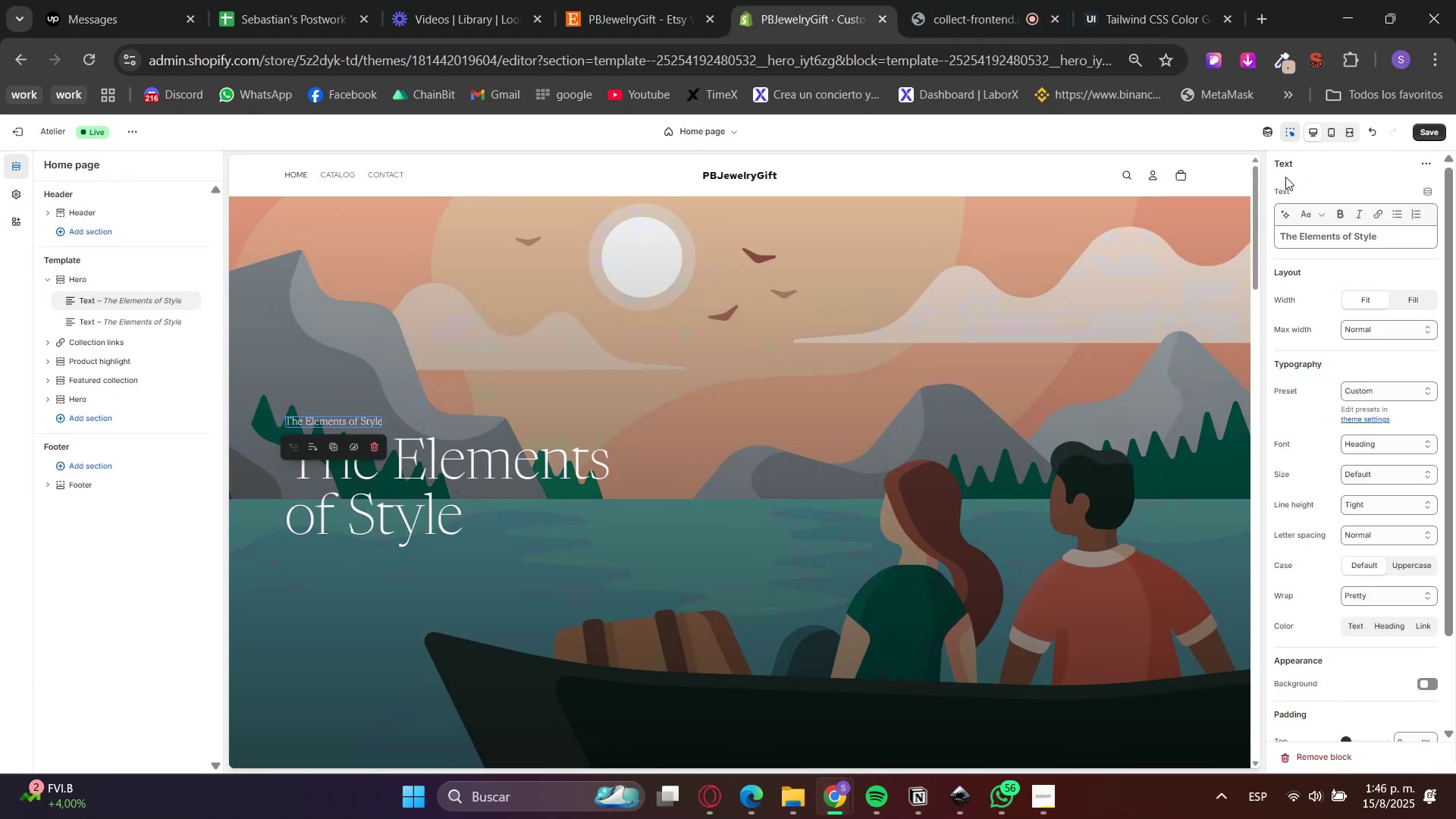 
scroll: coordinate [1209, 256], scroll_direction: up, amount: 3.0
 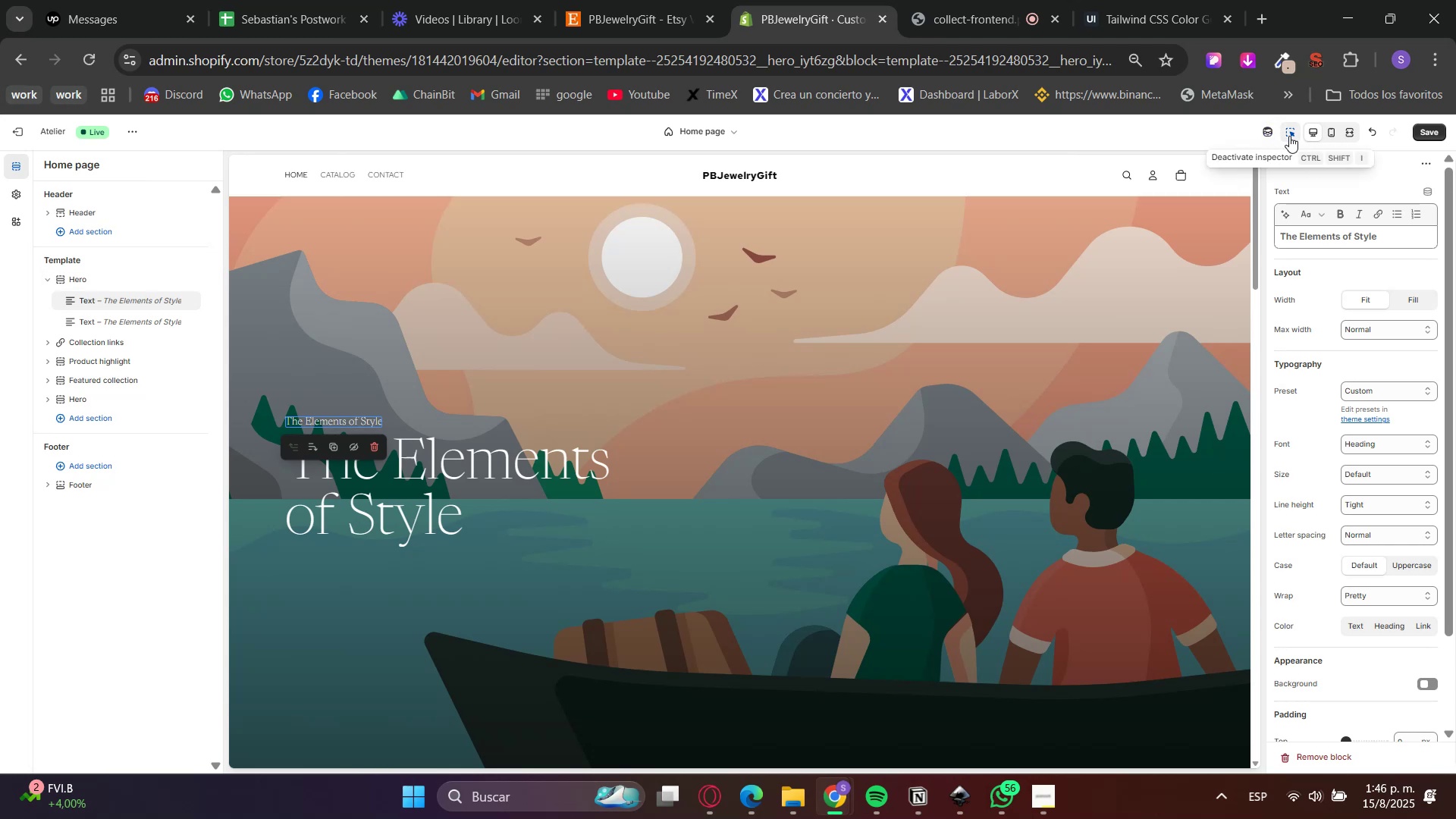 
left_click([1290, 136])
 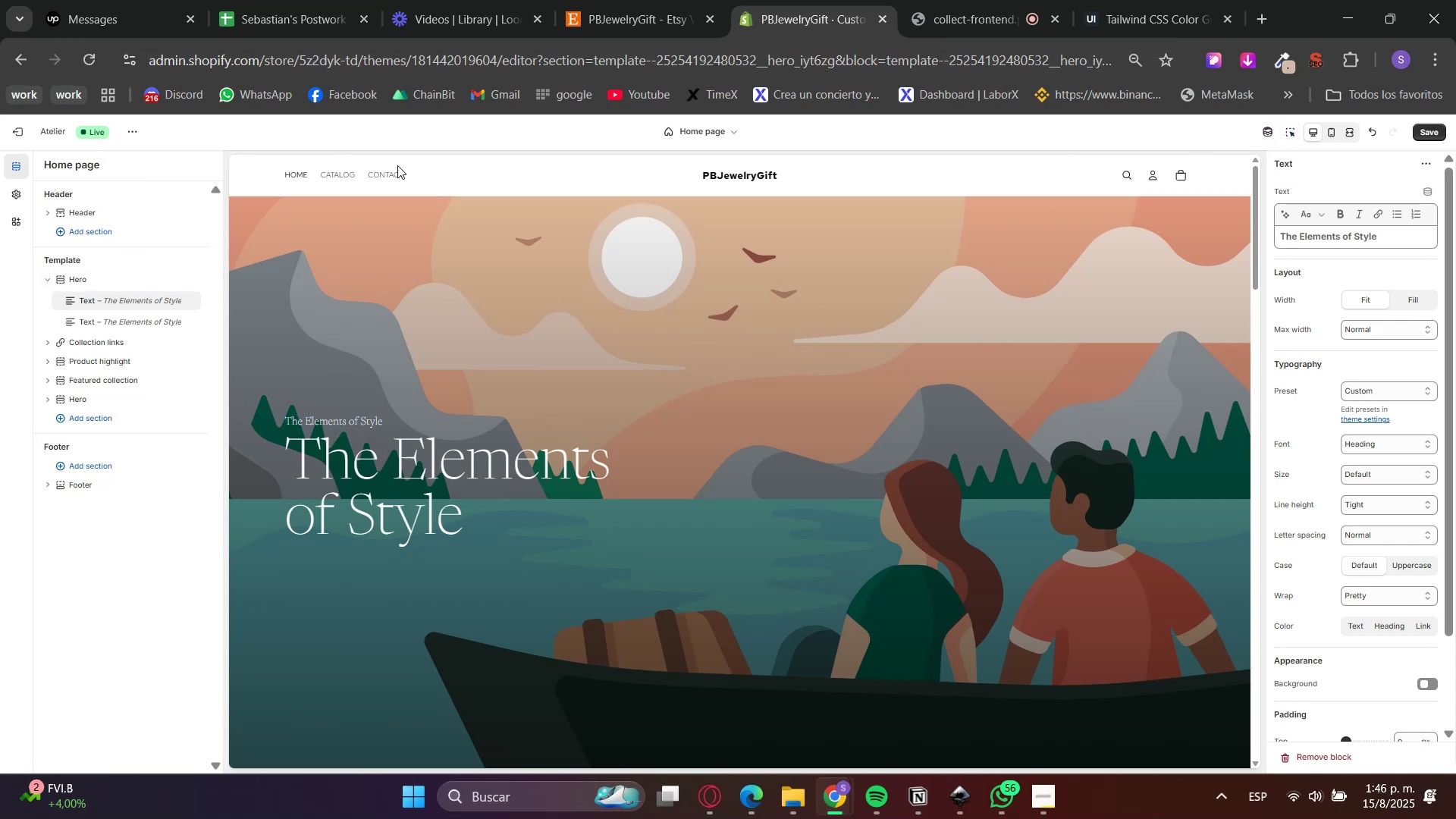 
wait(7.05)
 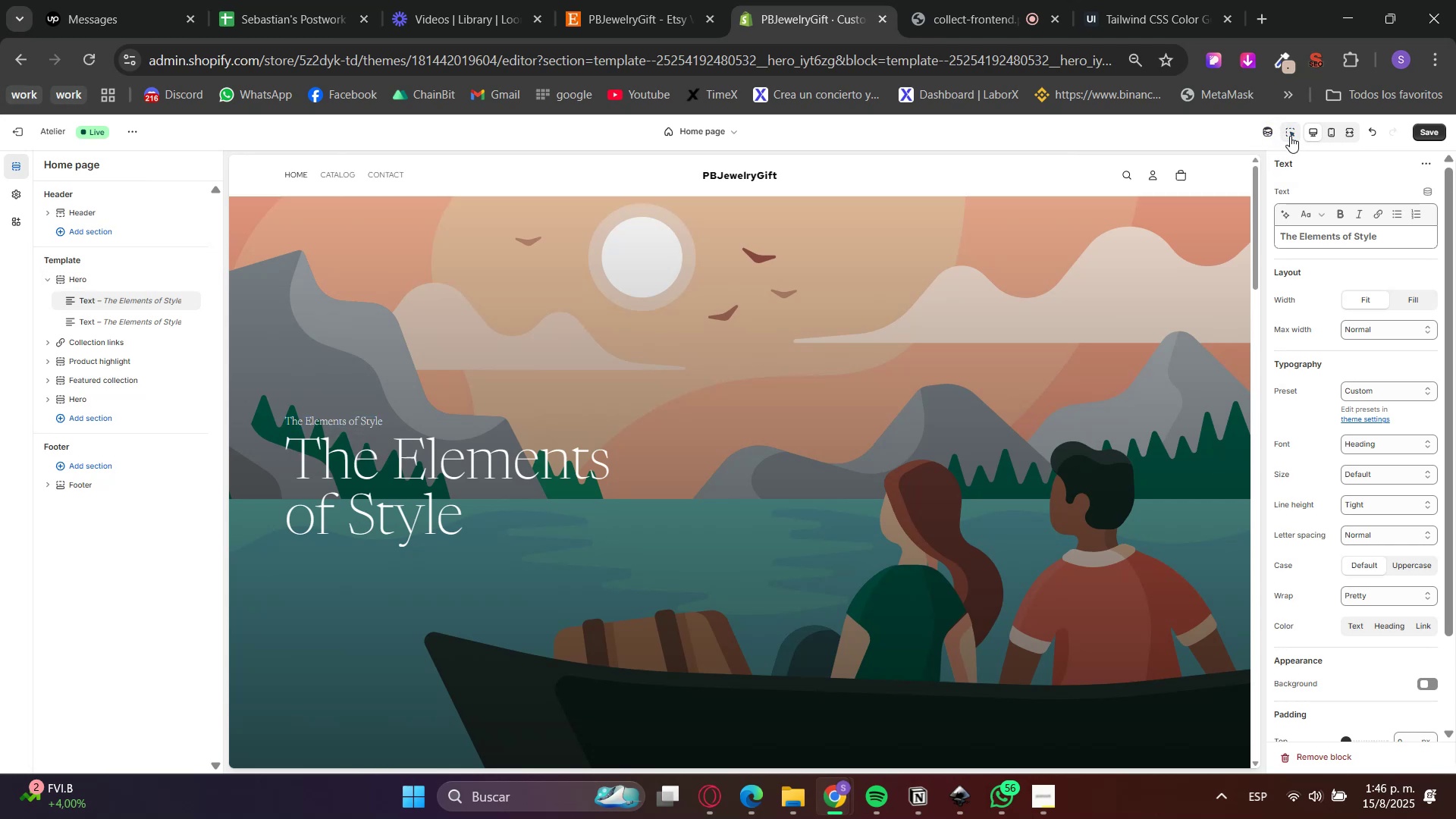 
left_click([145, 214])
 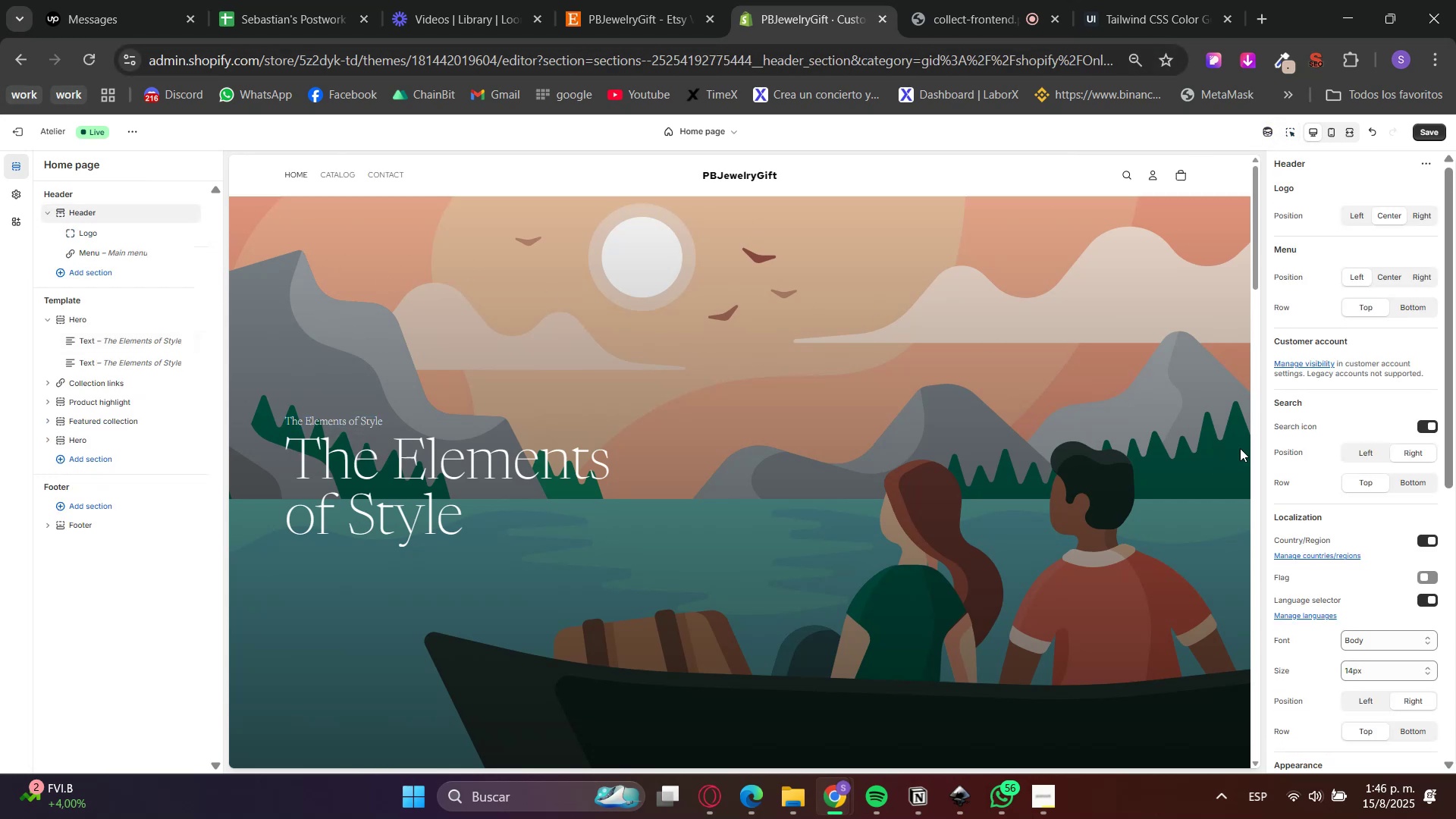 
scroll: coordinate [1103, 506], scroll_direction: down, amount: 12.0
 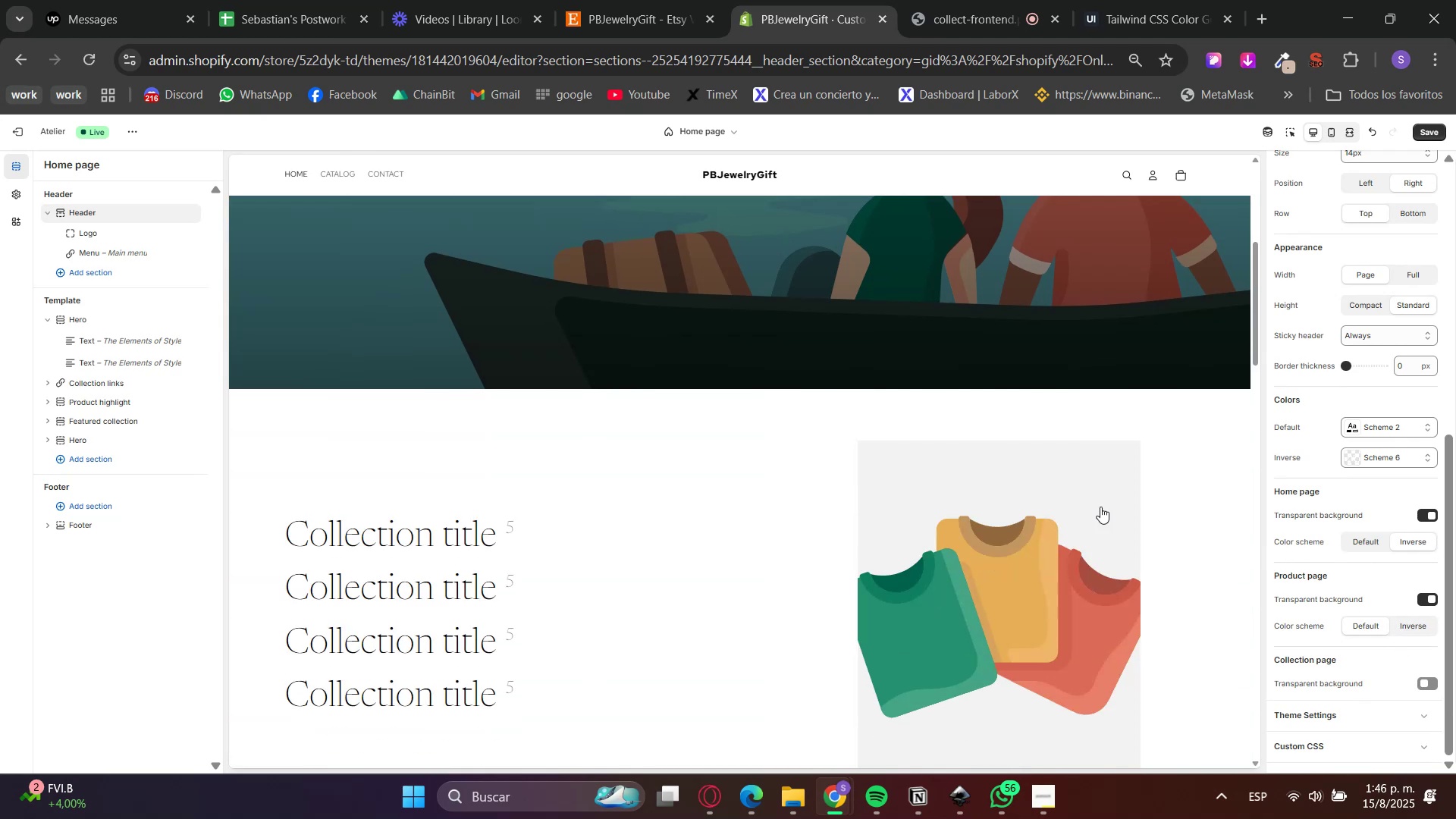 
scroll: coordinate [1090, 524], scroll_direction: up, amount: 5.0
 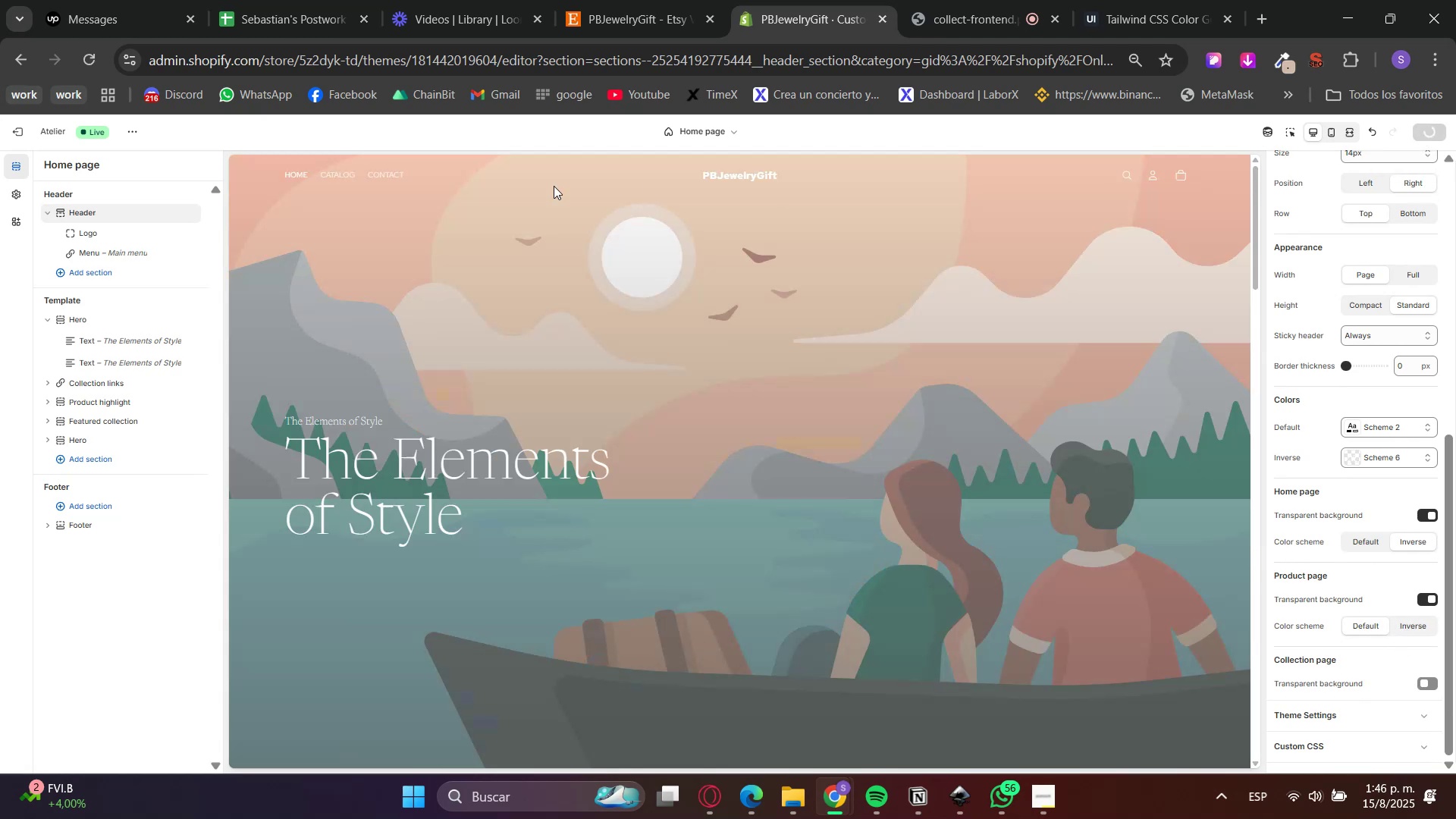 
left_click([613, 0])
 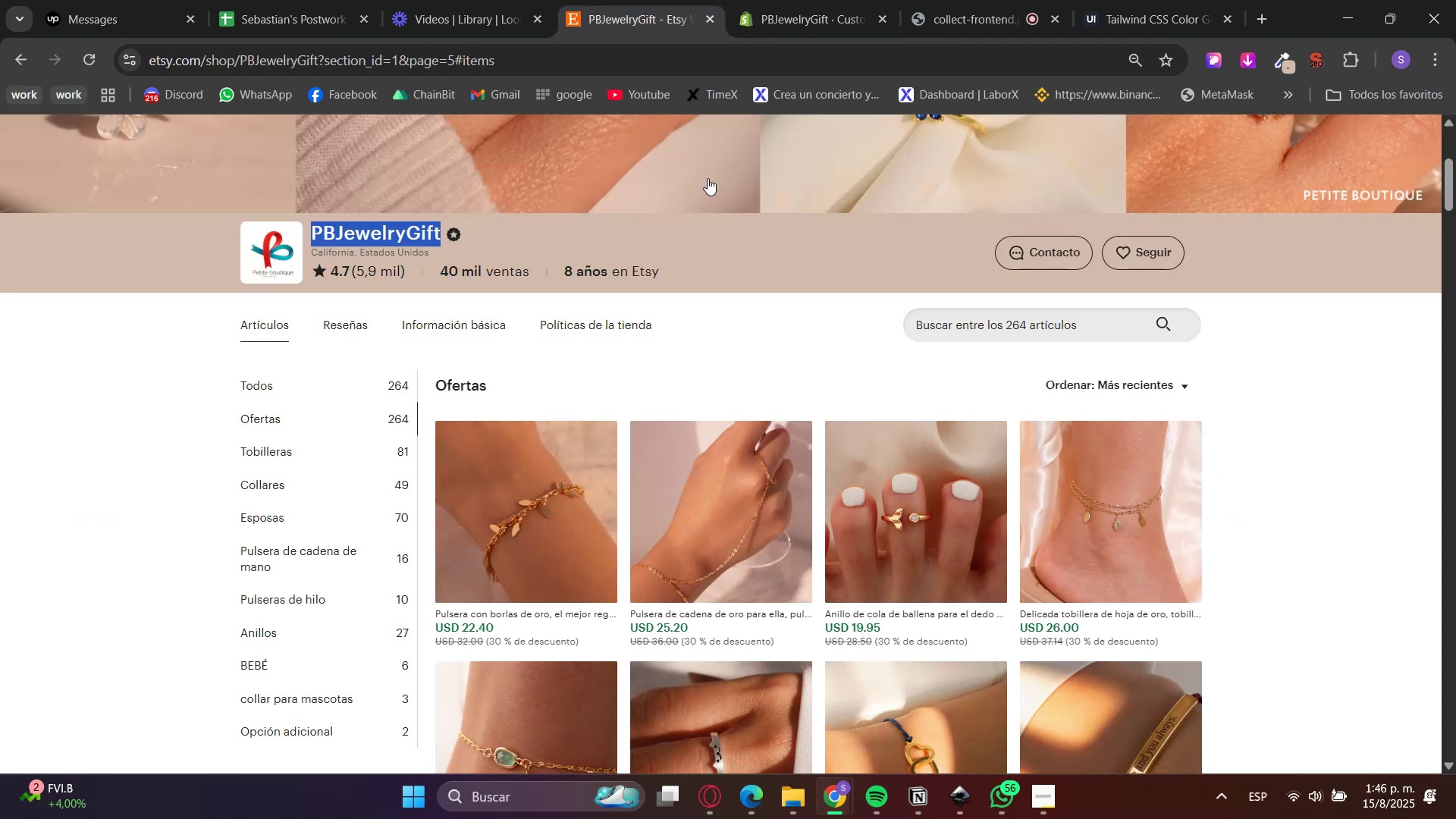 
left_click([1254, 61])
 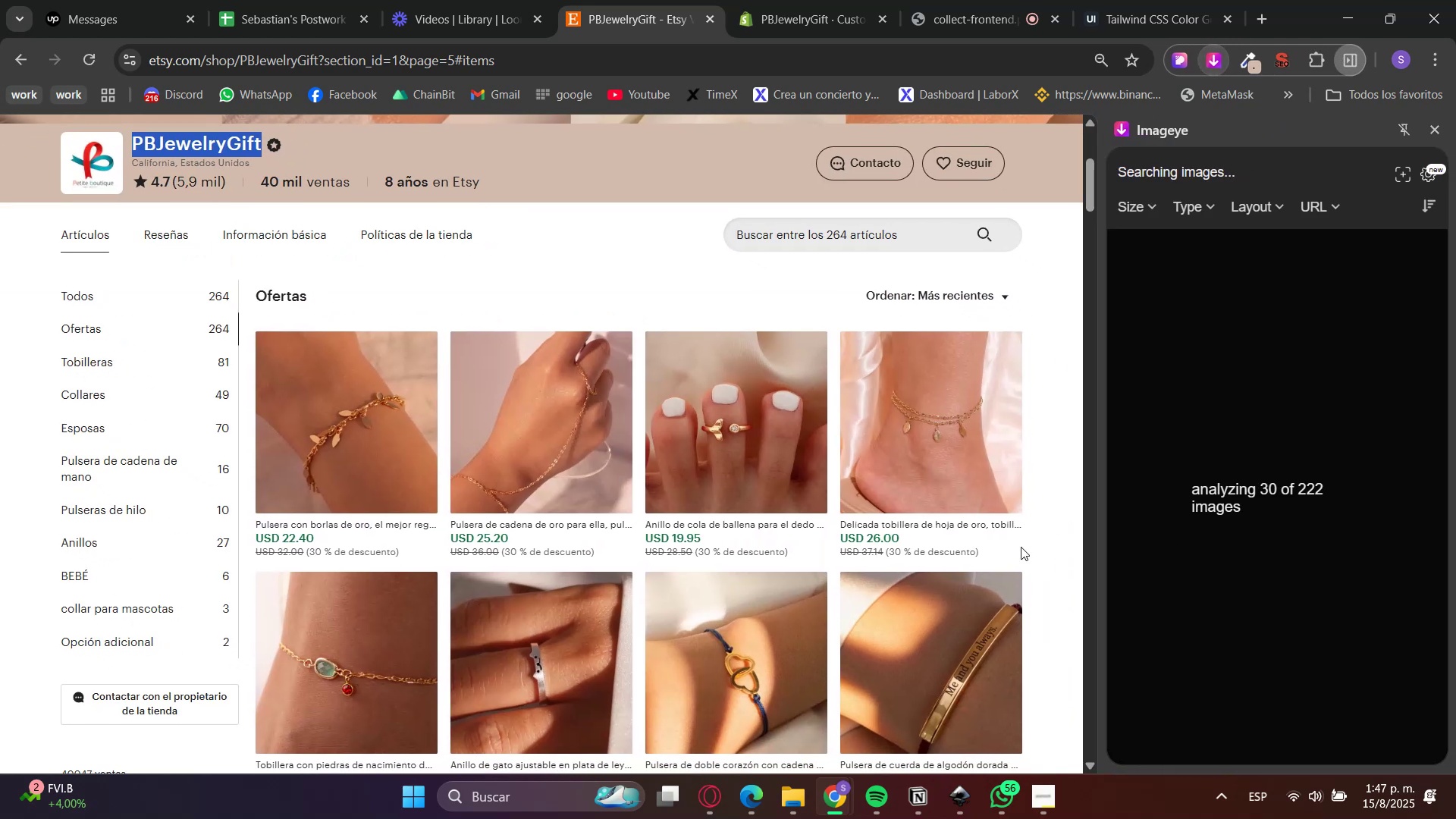 
scroll: coordinate [1044, 493], scroll_direction: up, amount: 5.0
 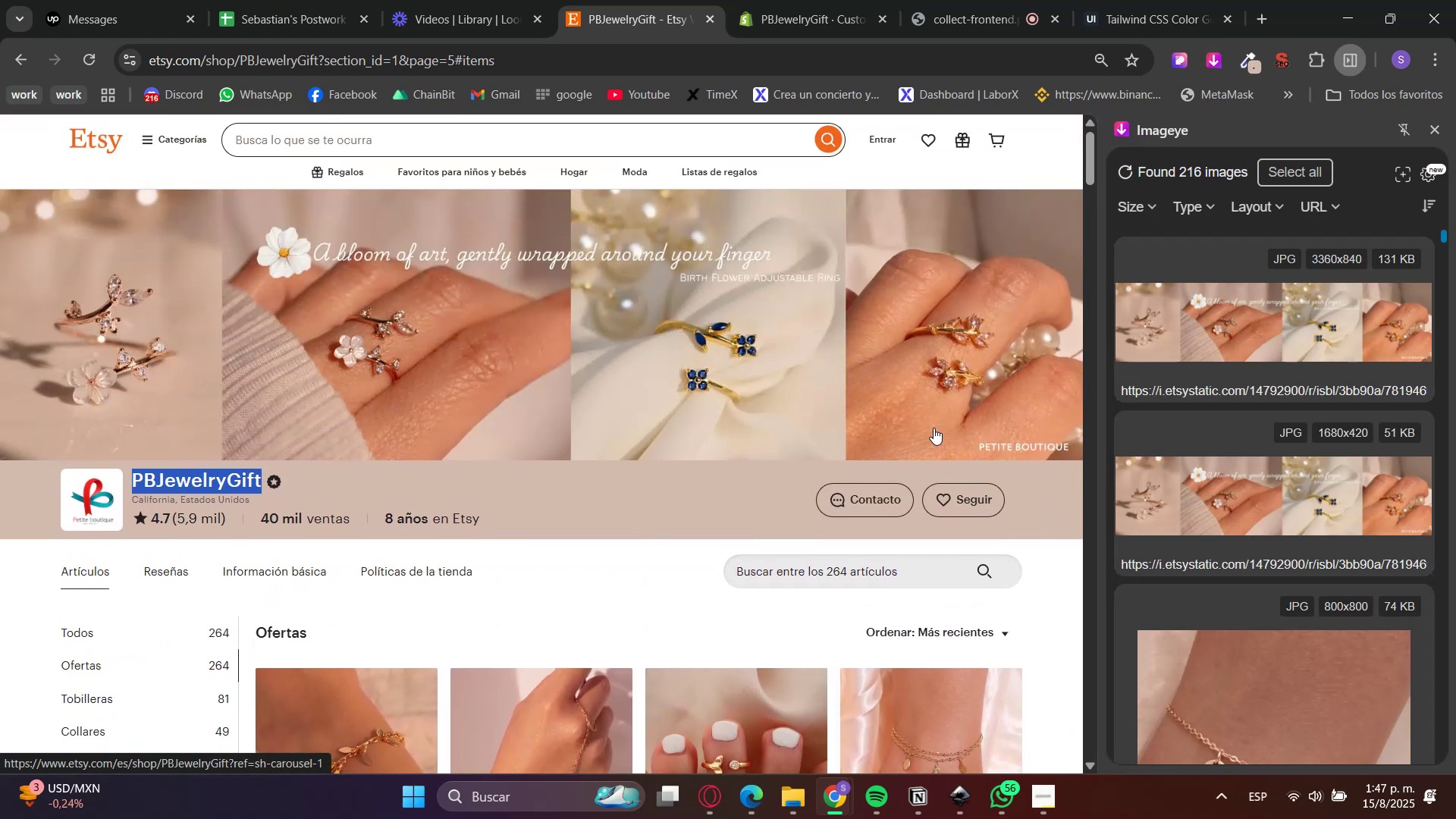 
wait(8.12)
 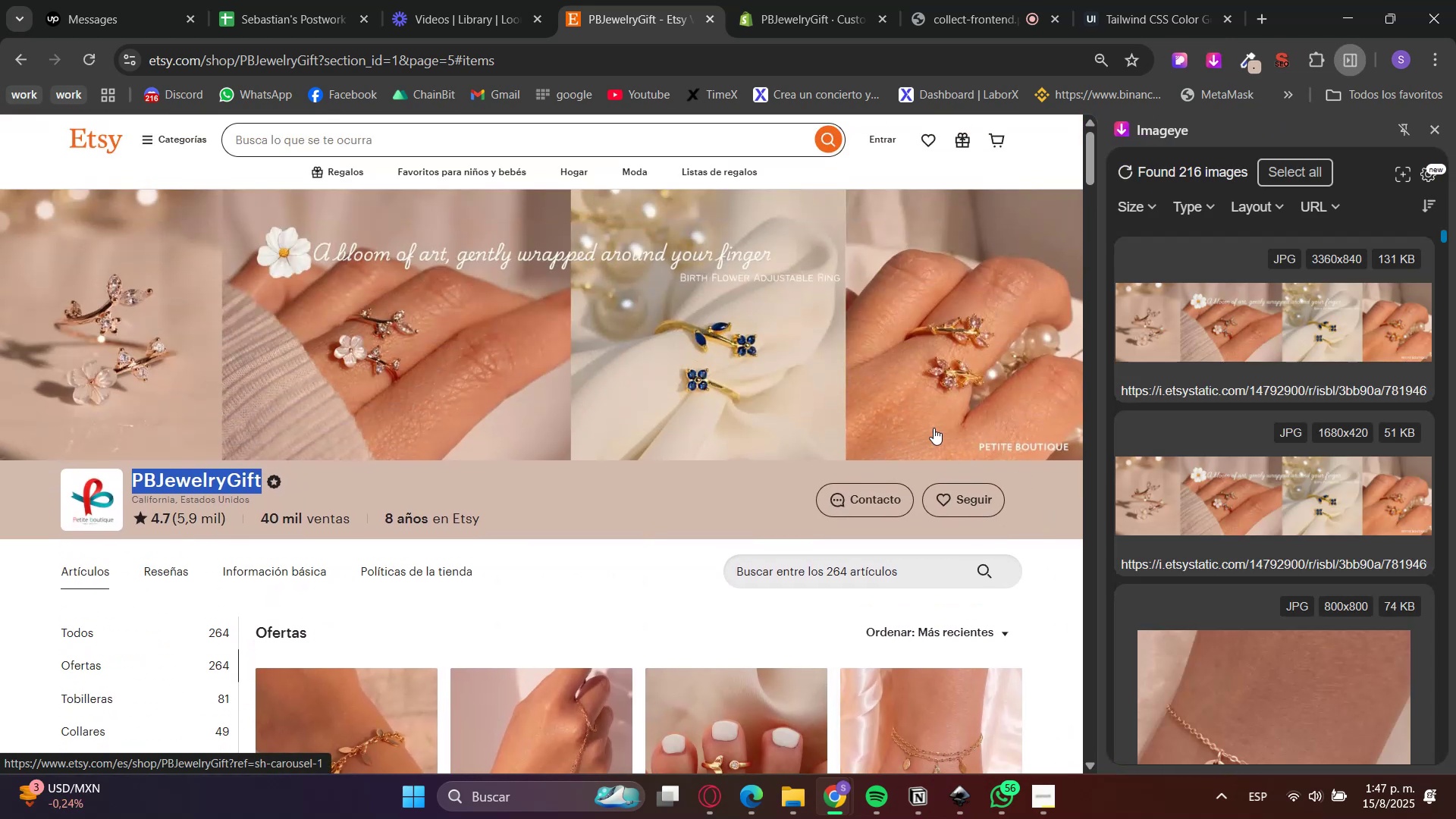 
left_click([1194, 255])
 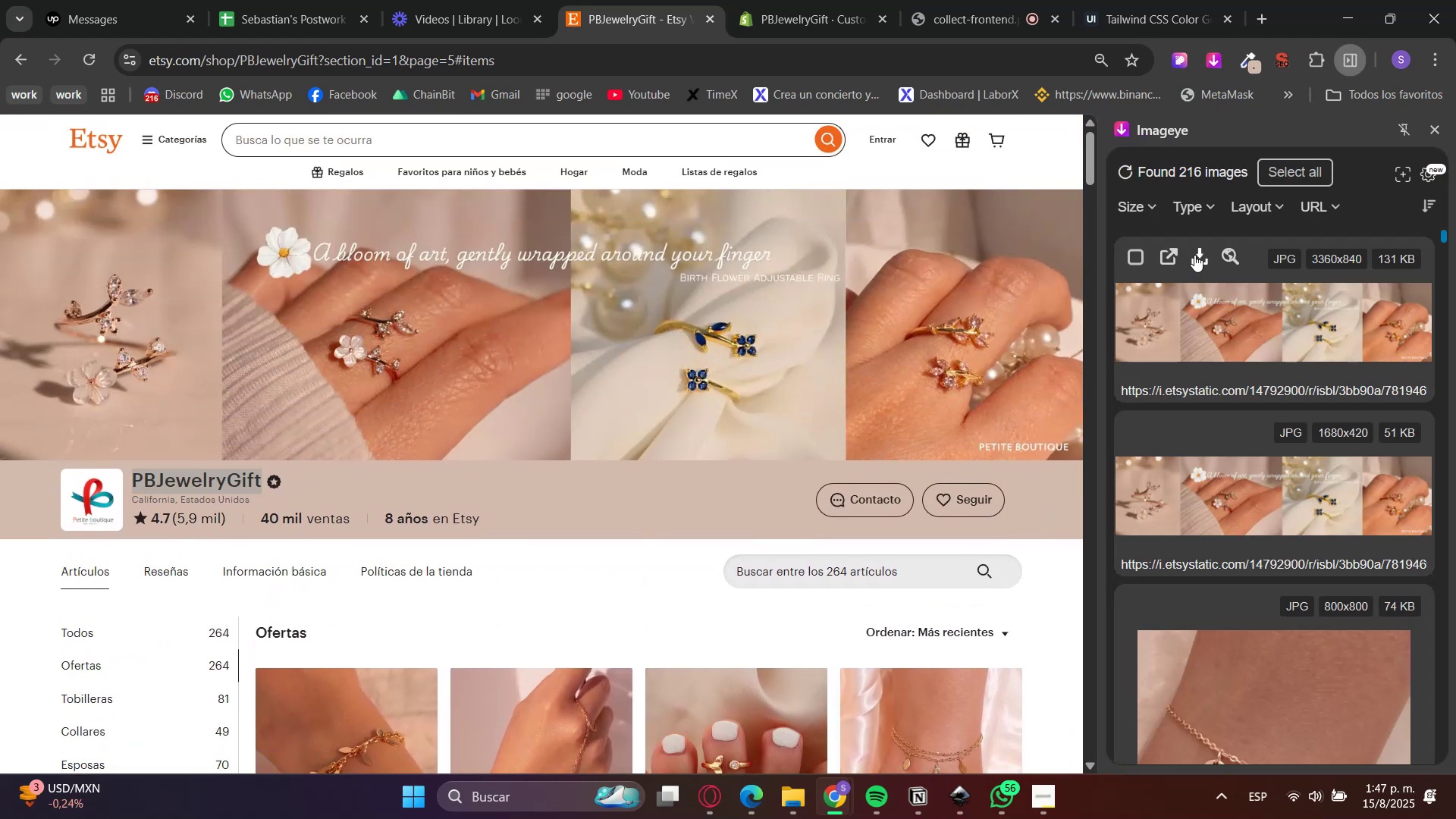 
mouse_move([1187, 272])
 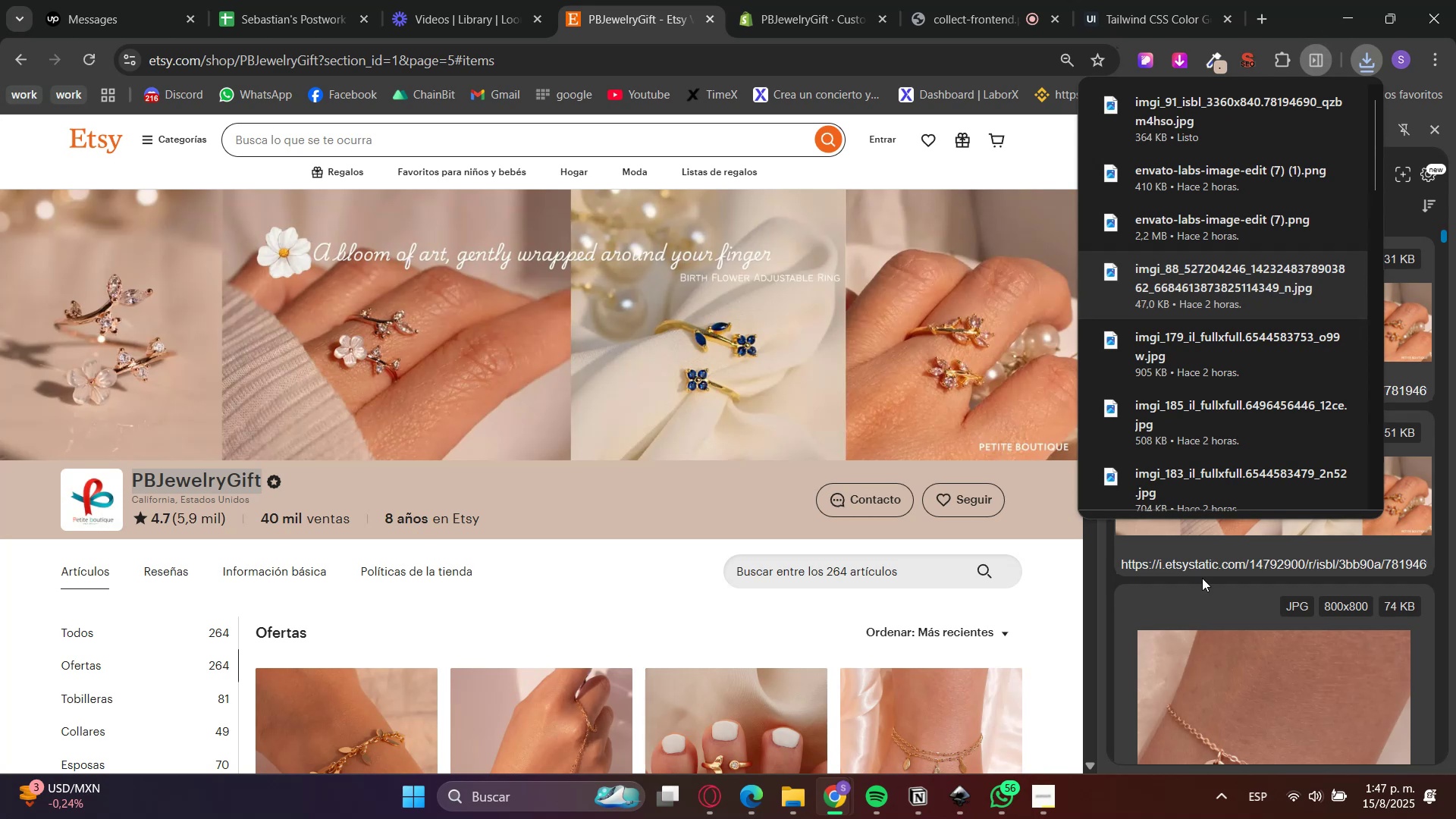 
scroll: coordinate [1286, 603], scroll_direction: down, amount: 7.0
 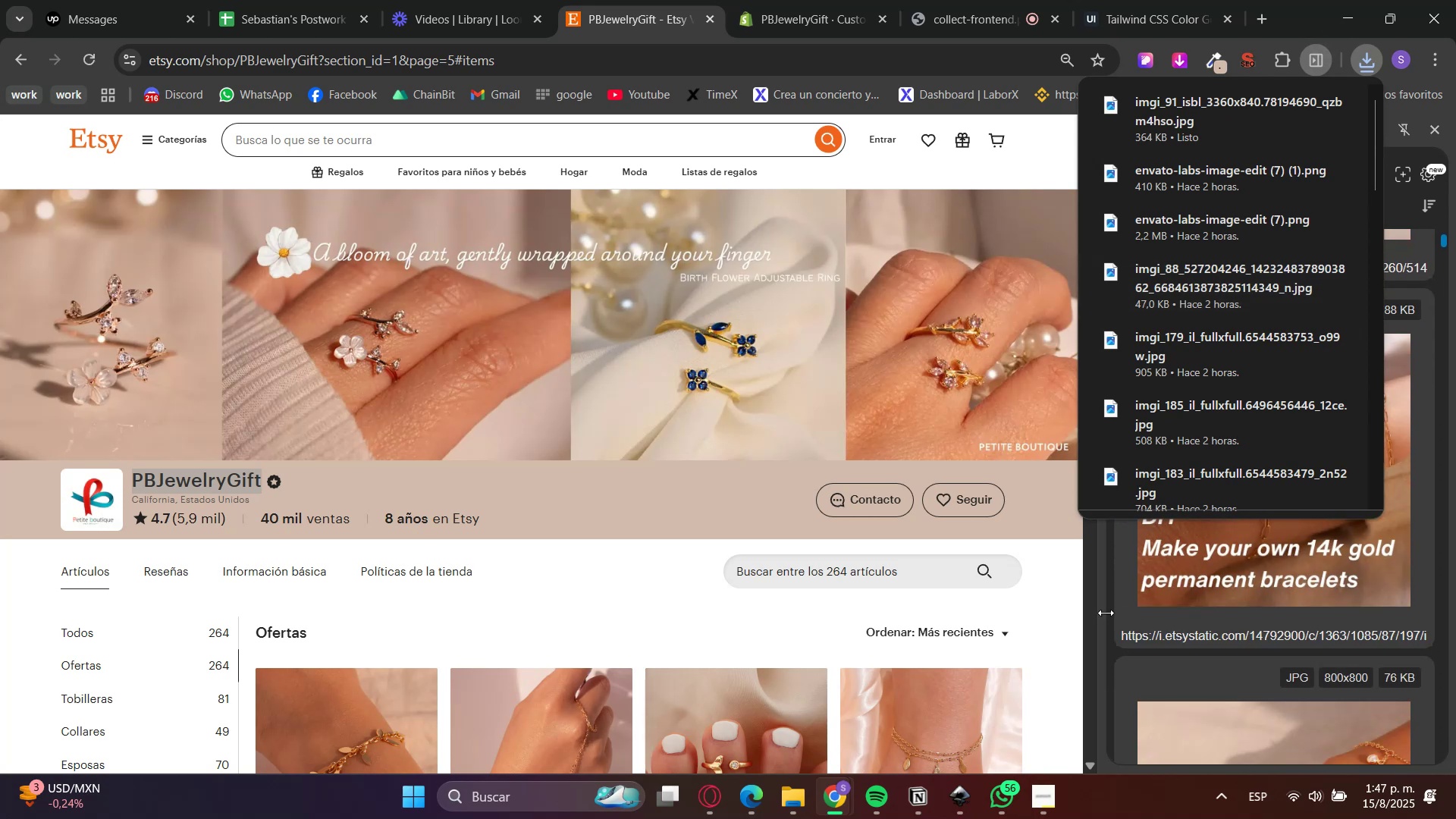 
left_click([1104, 617])
 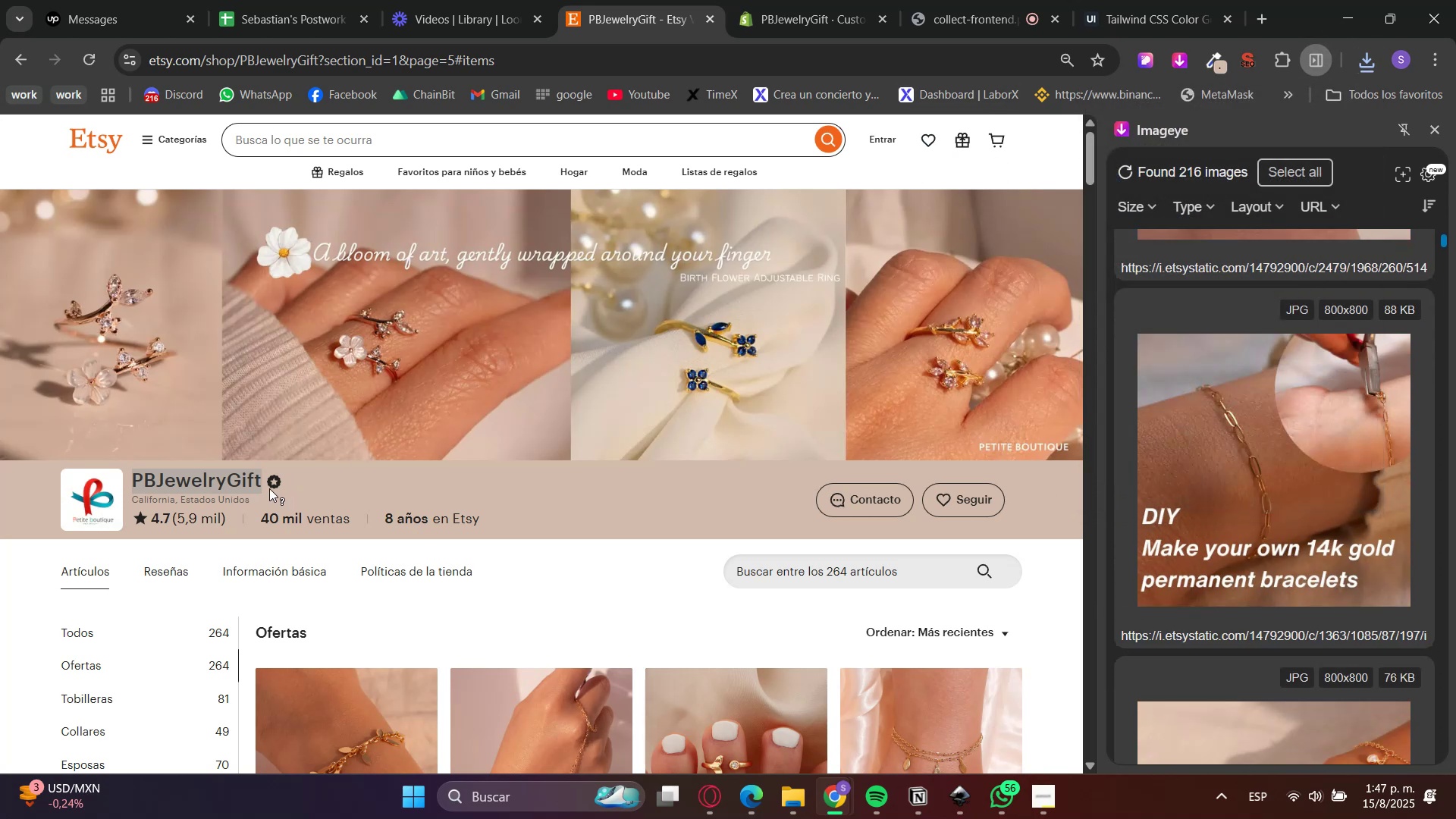 
left_click([234, 470])
 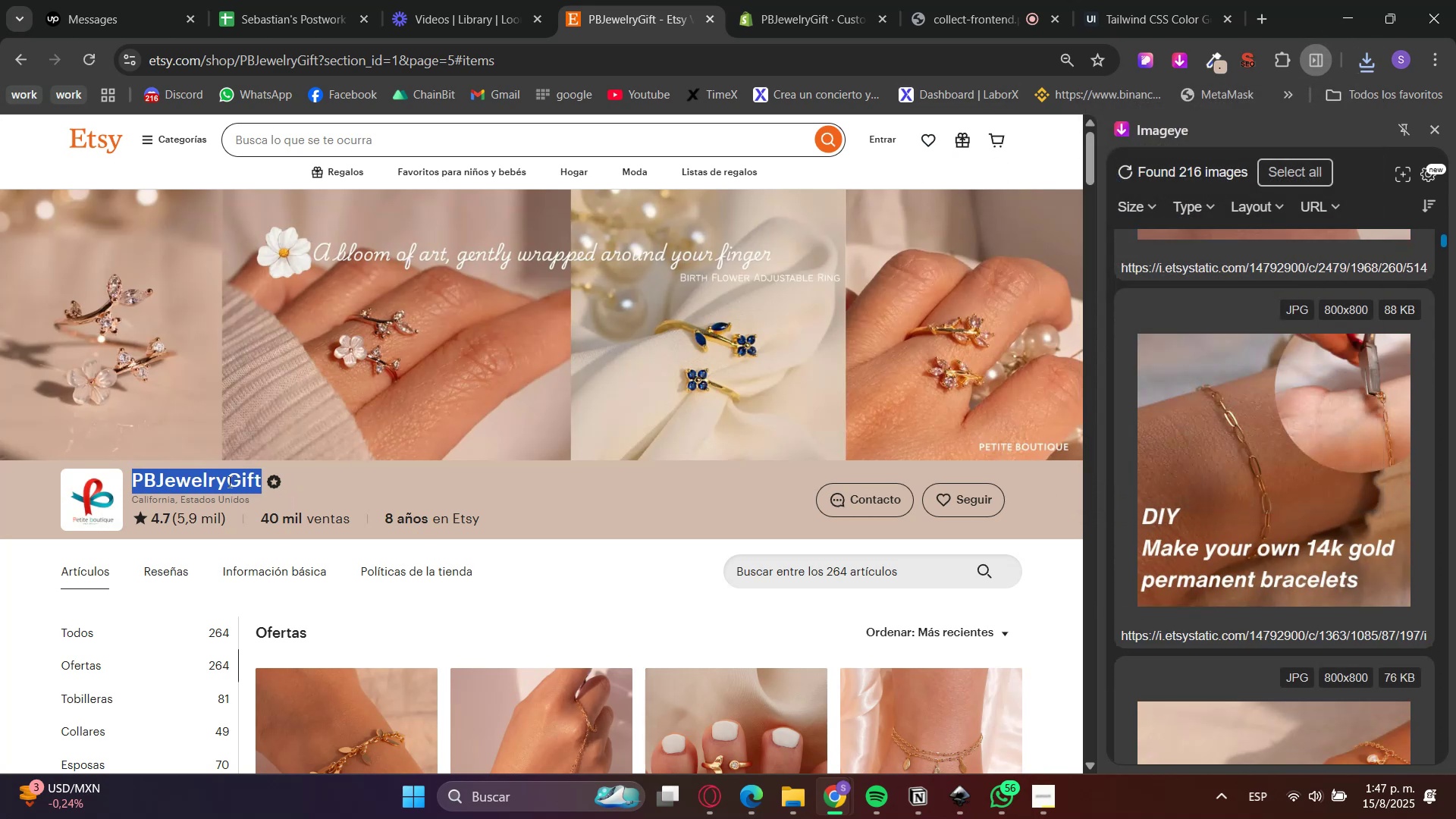 
right_click([225, 485])
 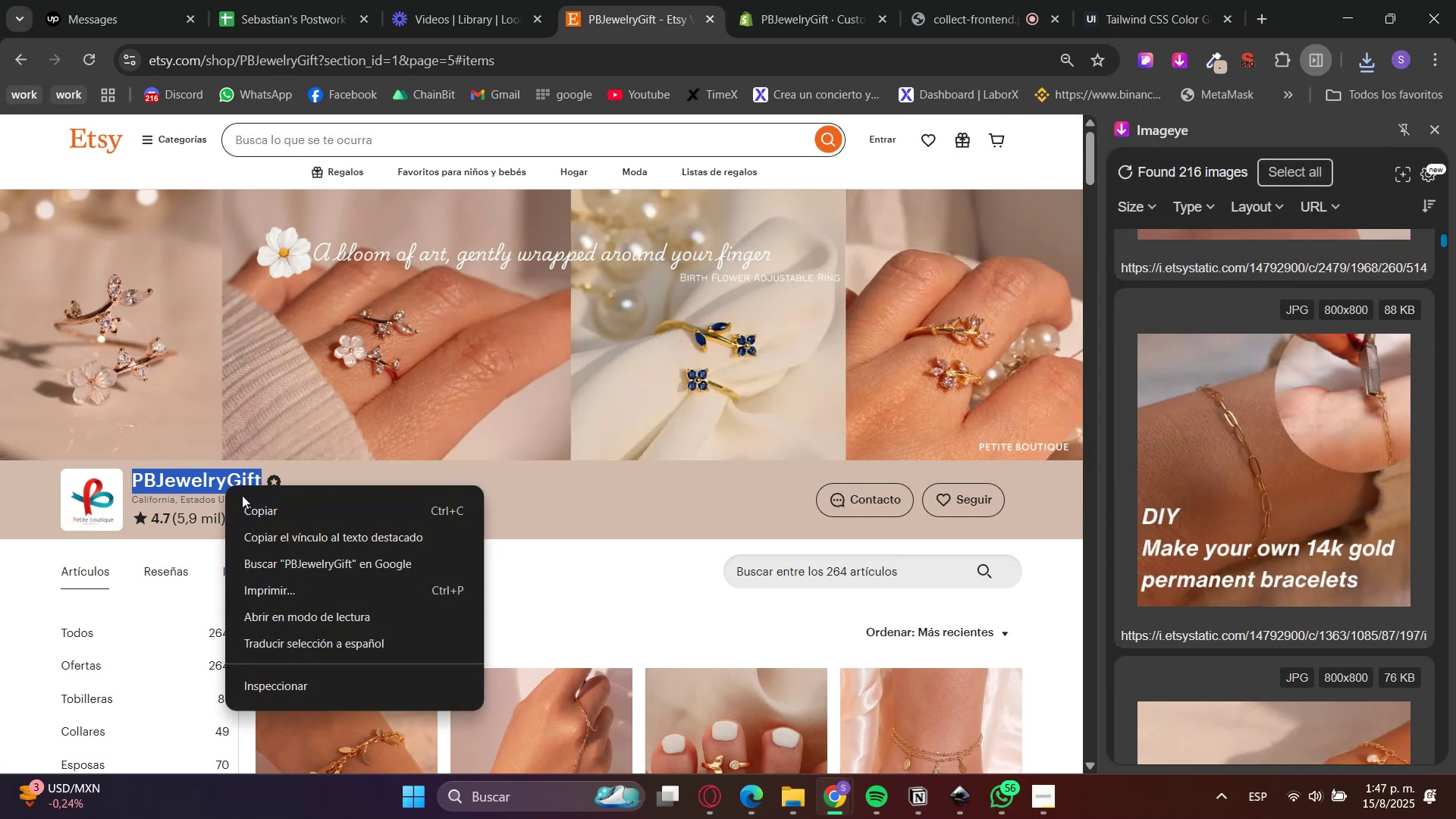 
left_click([274, 509])
 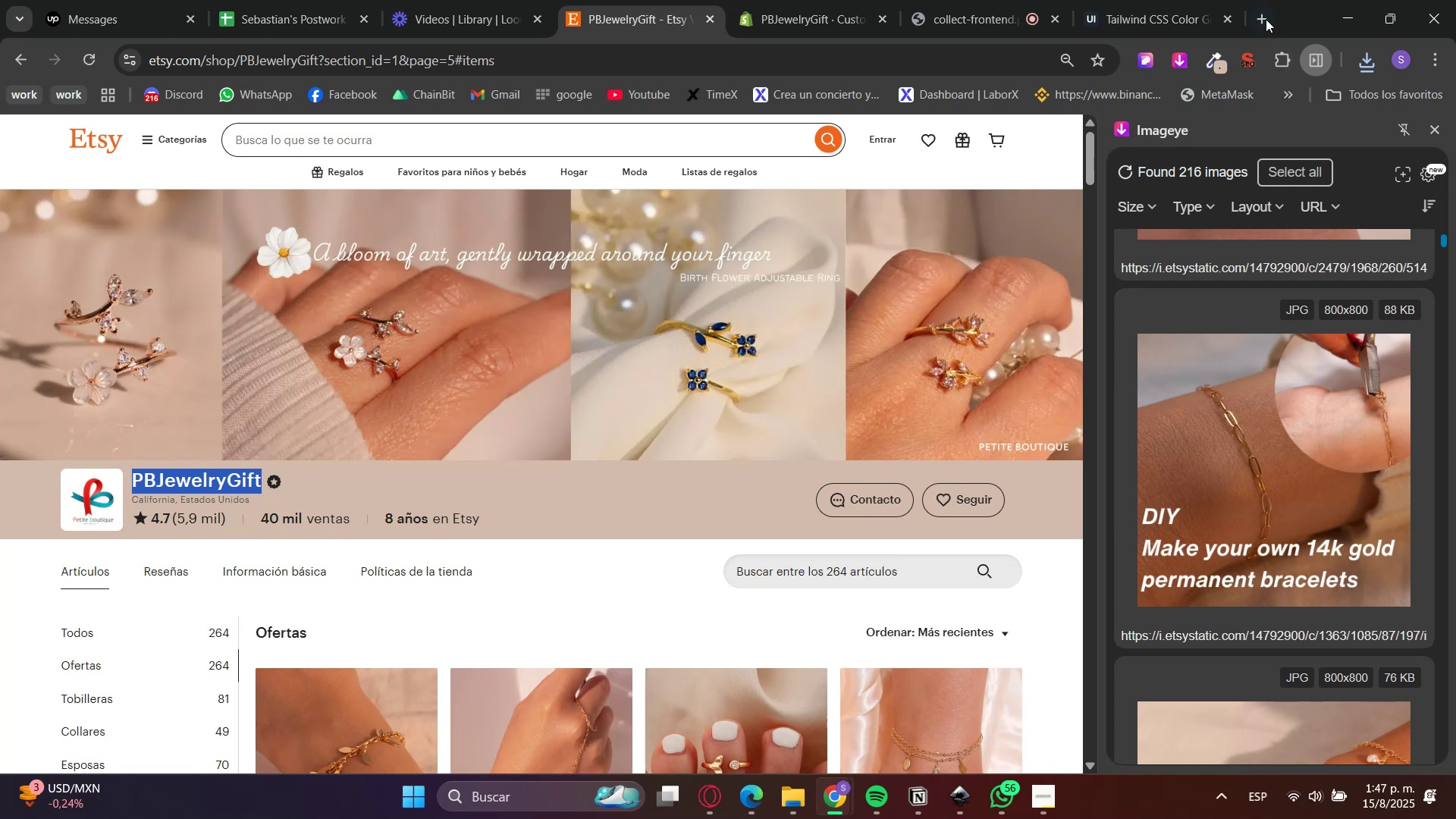 
left_click([1264, 16])
 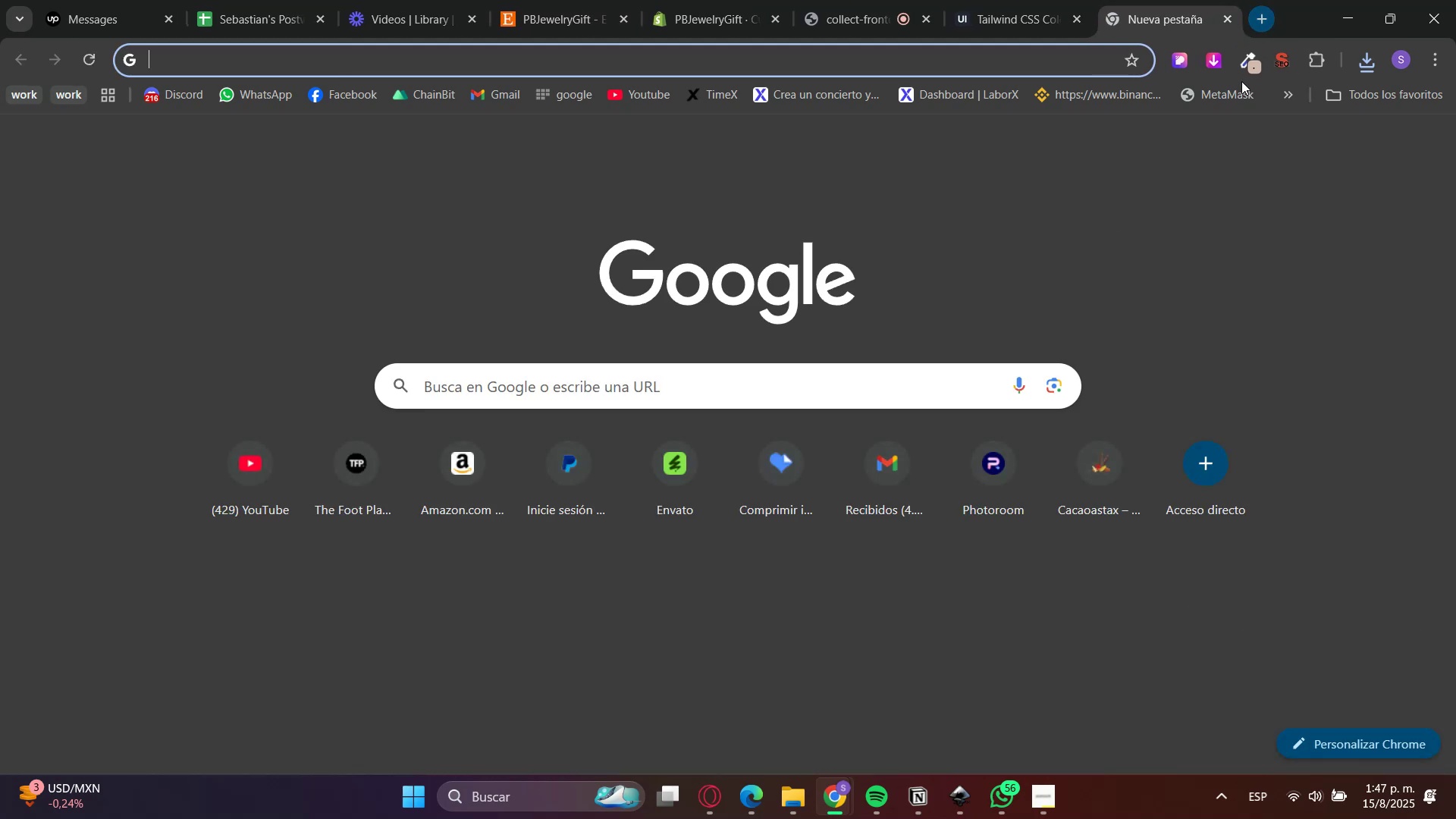 
key(Control+ControlLeft)
 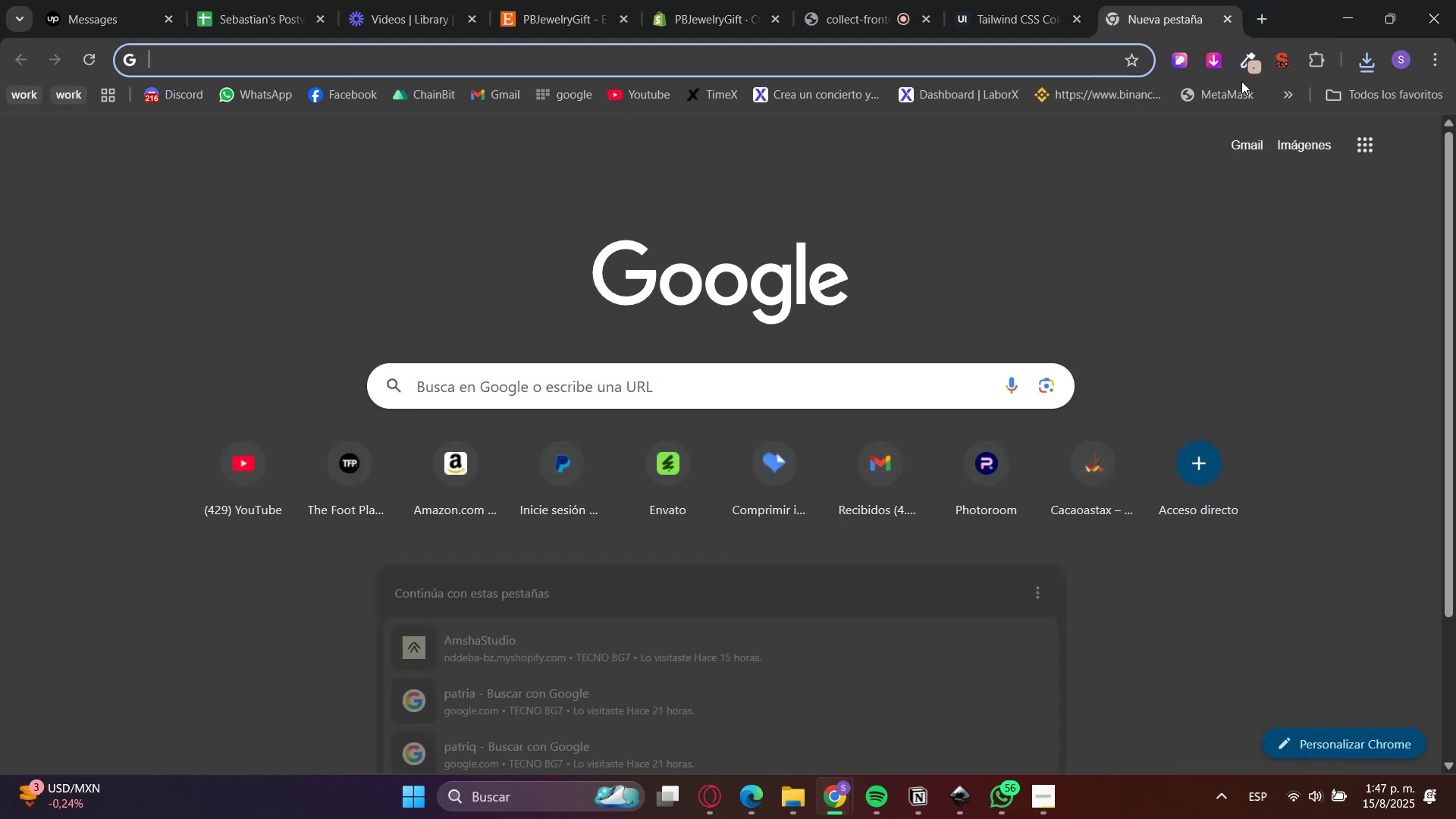 
key(Control+V)
 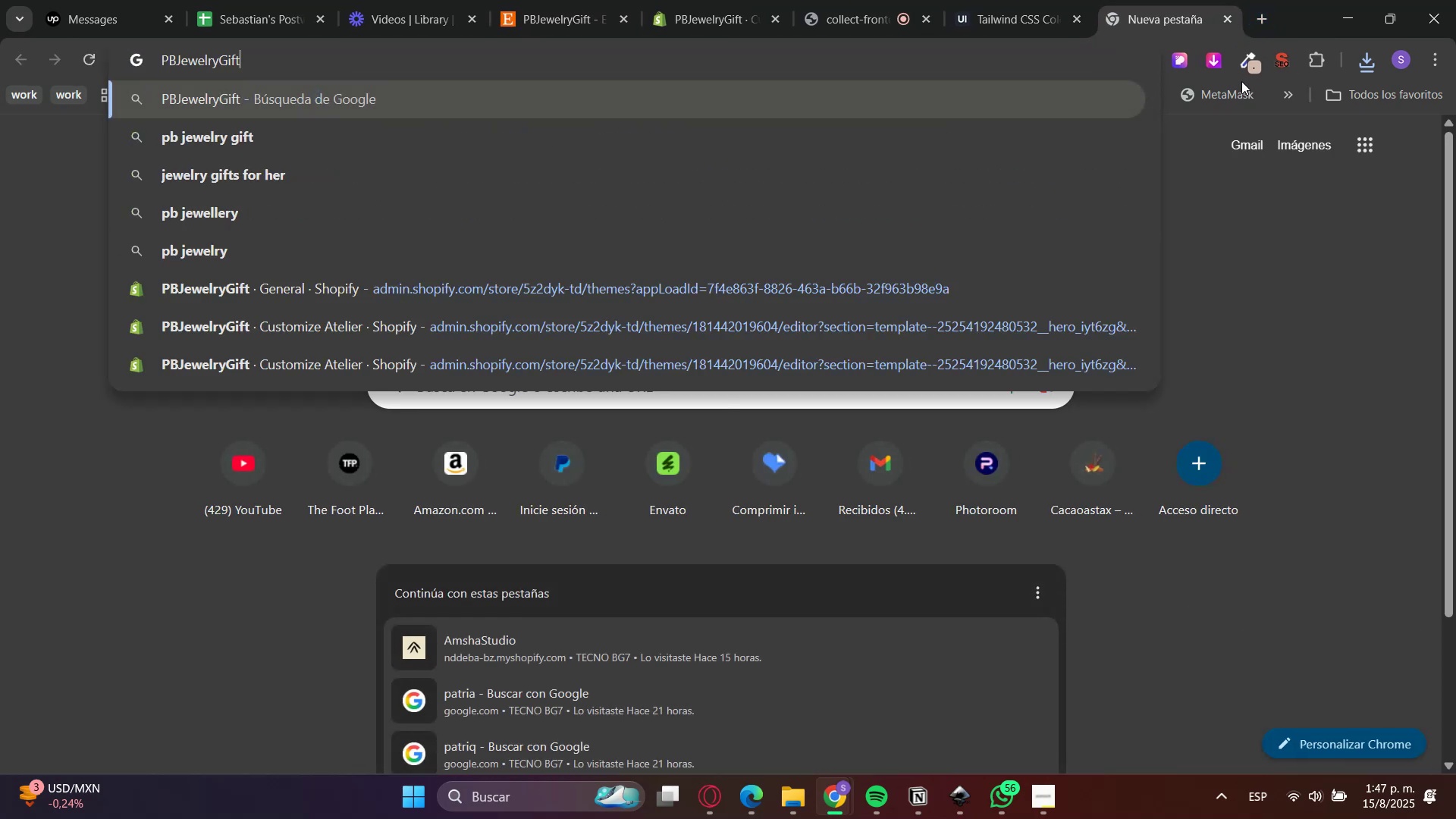 
key(Enter)
 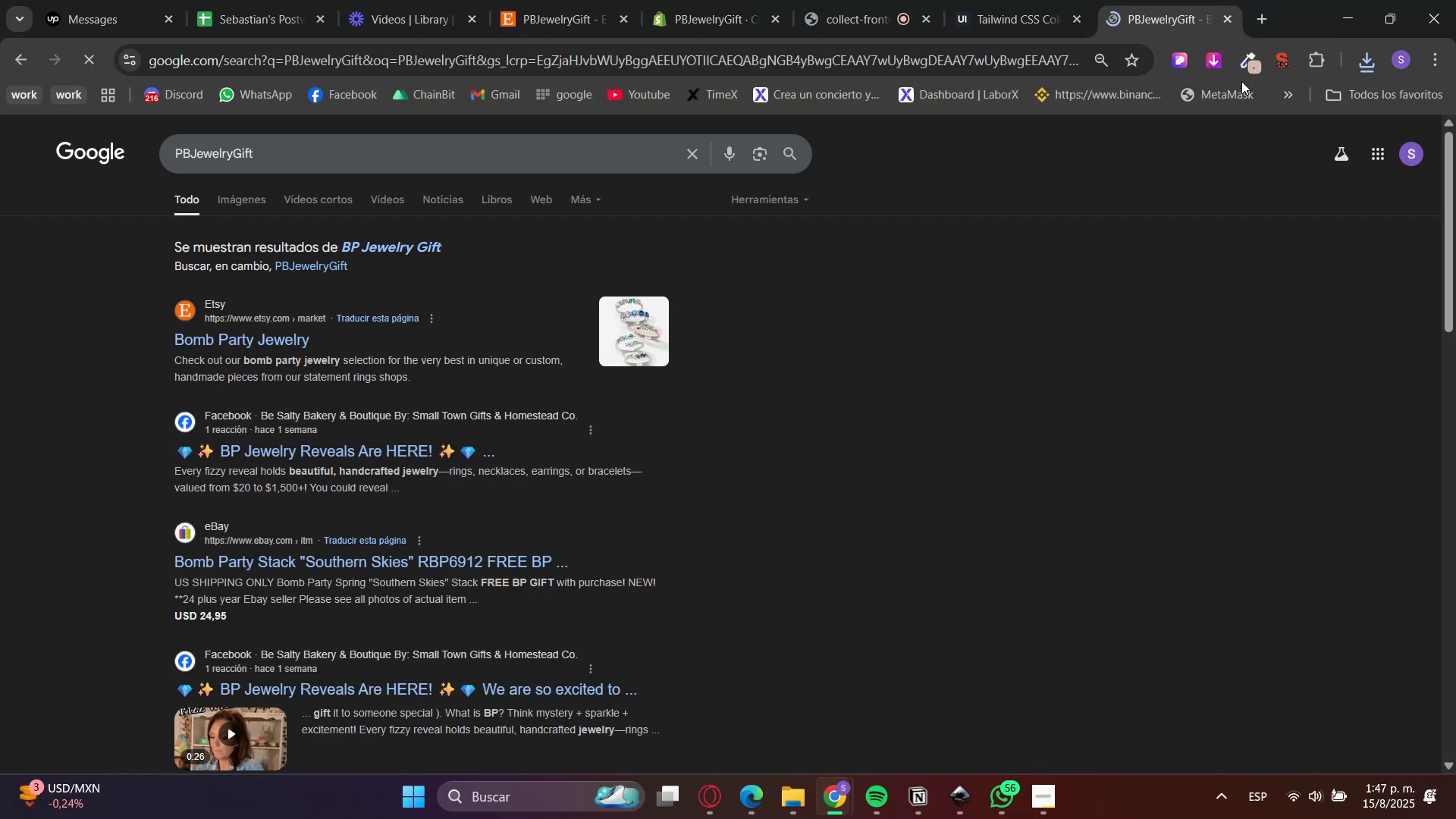 
scroll: coordinate [953, 500], scroll_direction: down, amount: 4.0
 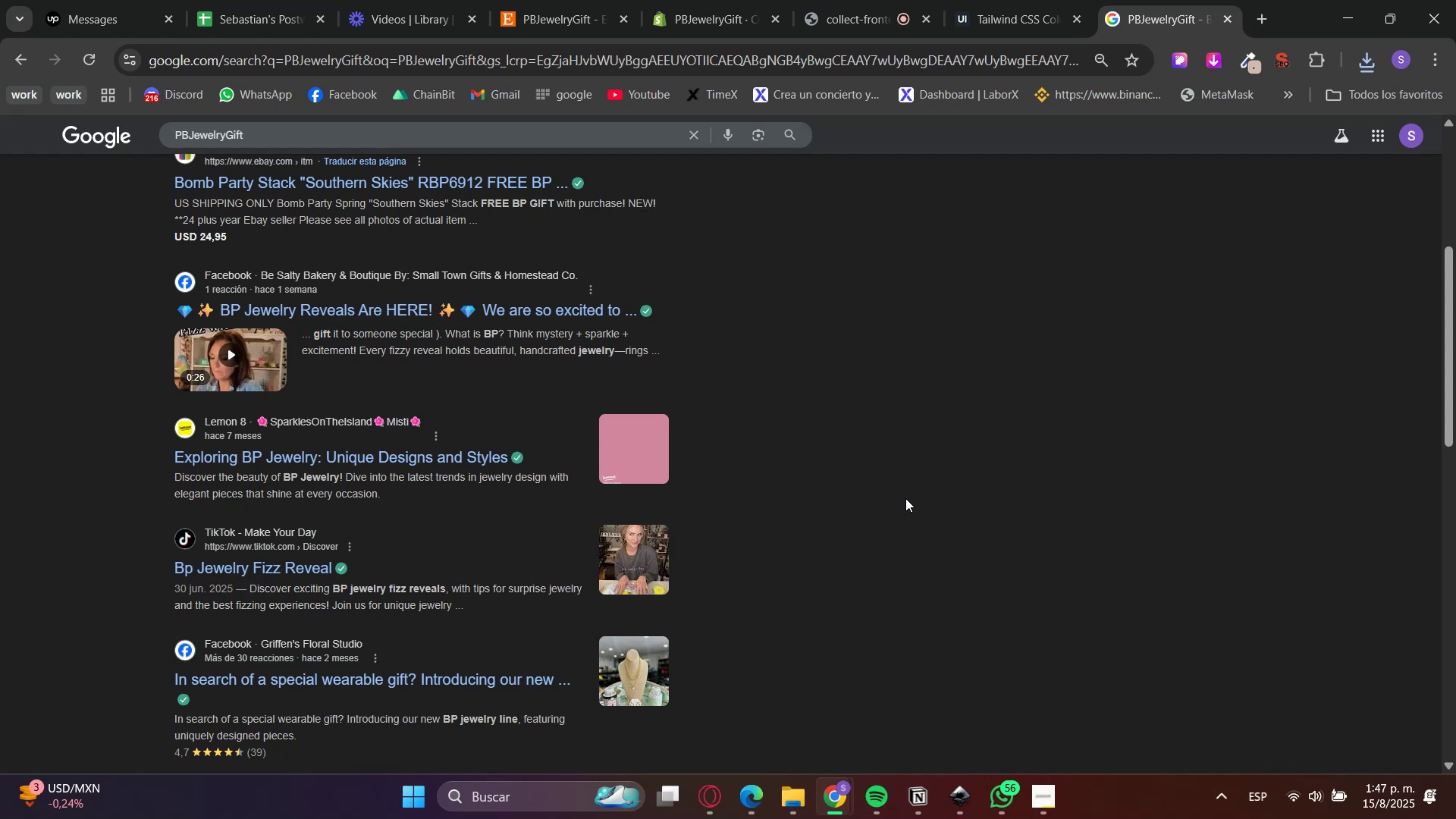 
wait(7.08)
 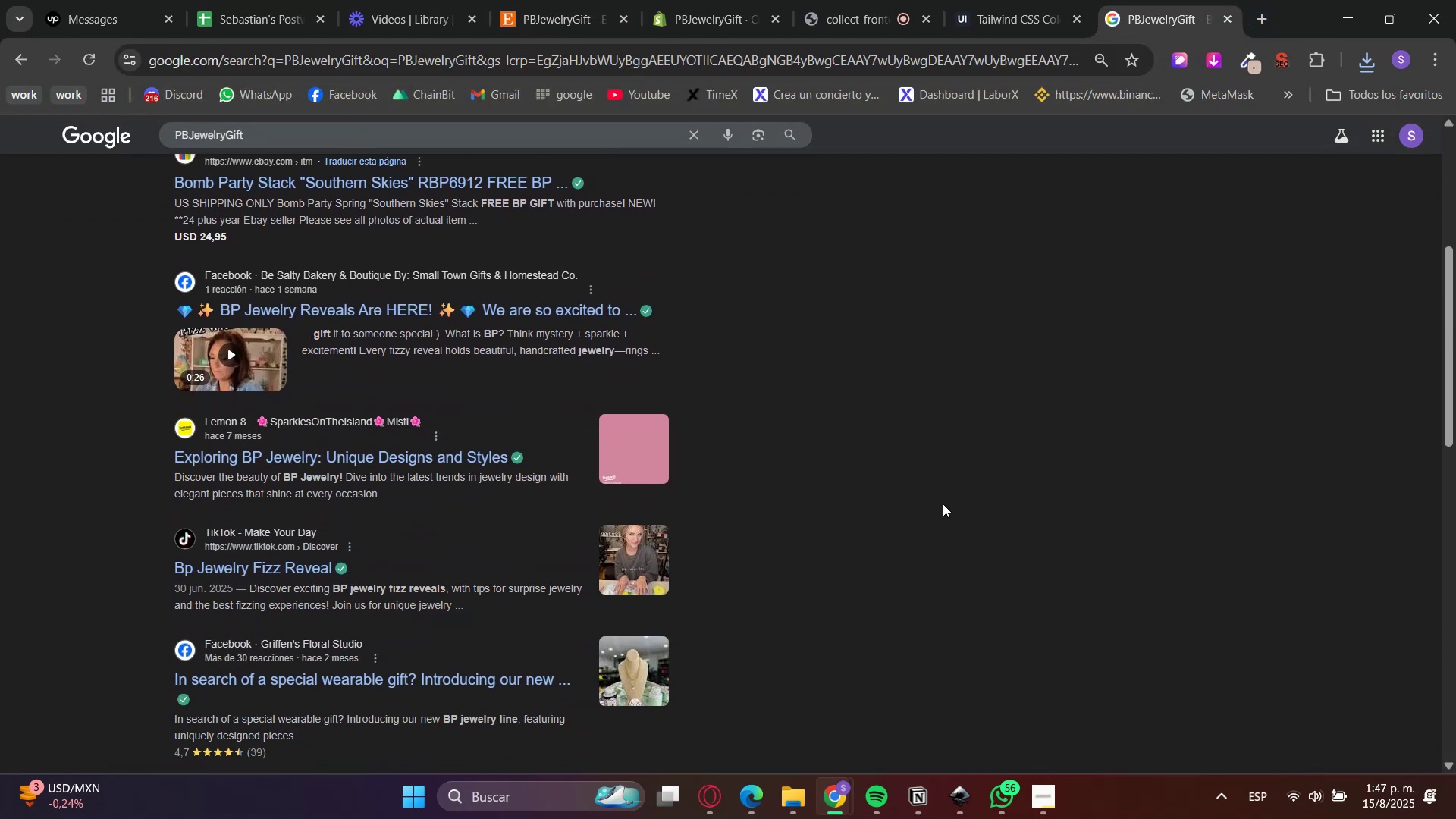 
scroll: coordinate [792, 527], scroll_direction: down, amount: 12.0
 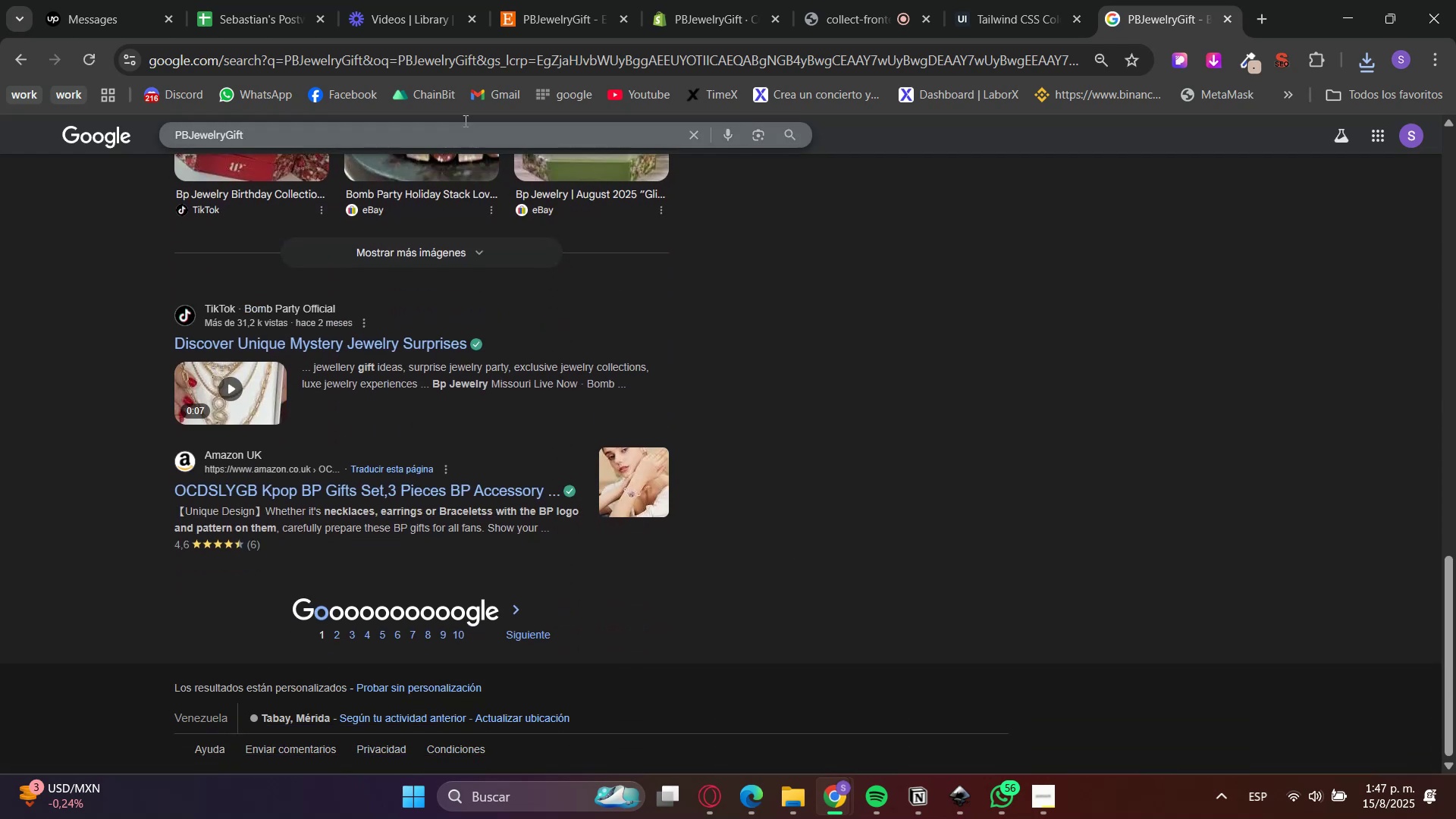 
left_click([459, 135])
 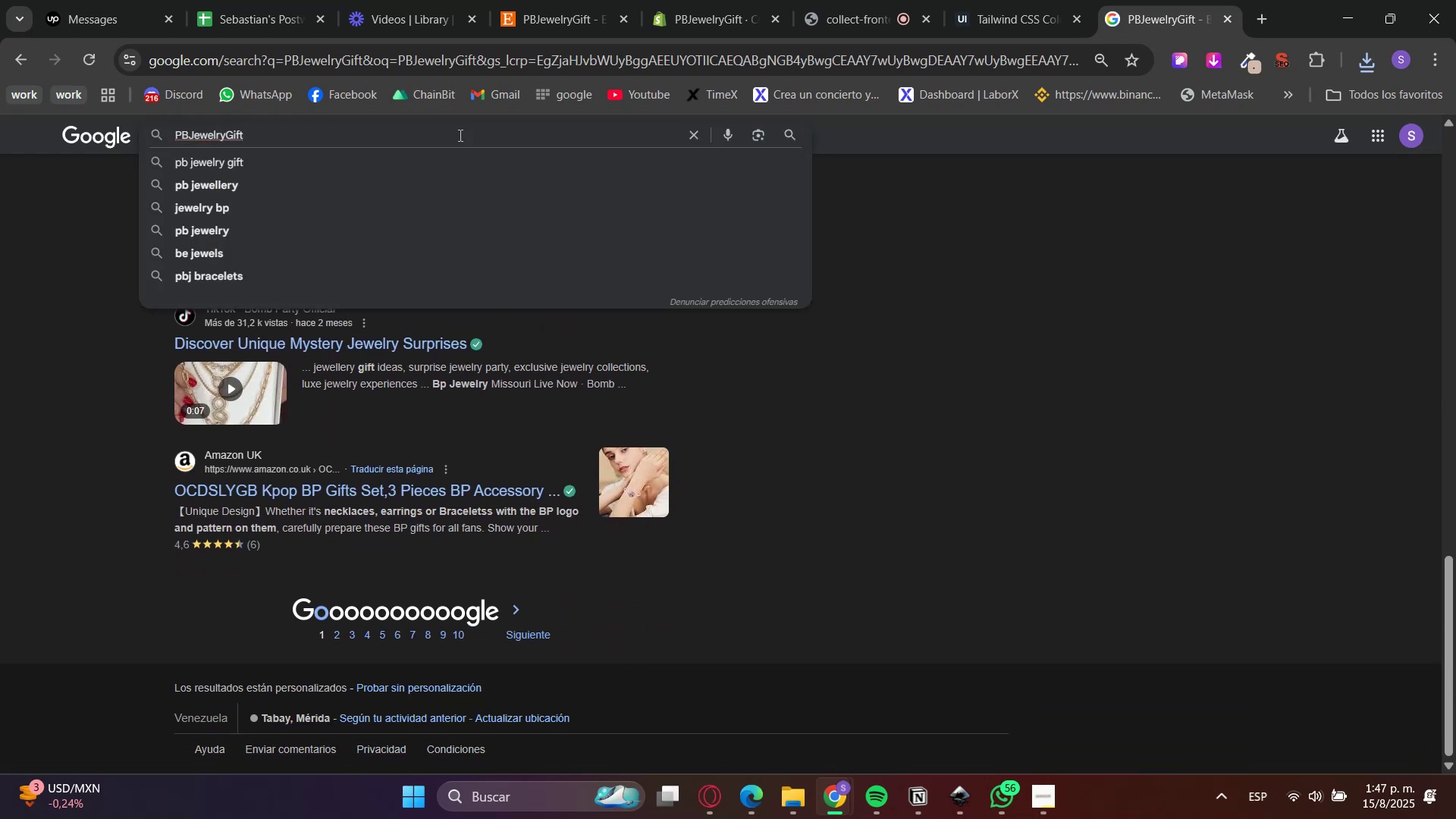 
type( instagram)
 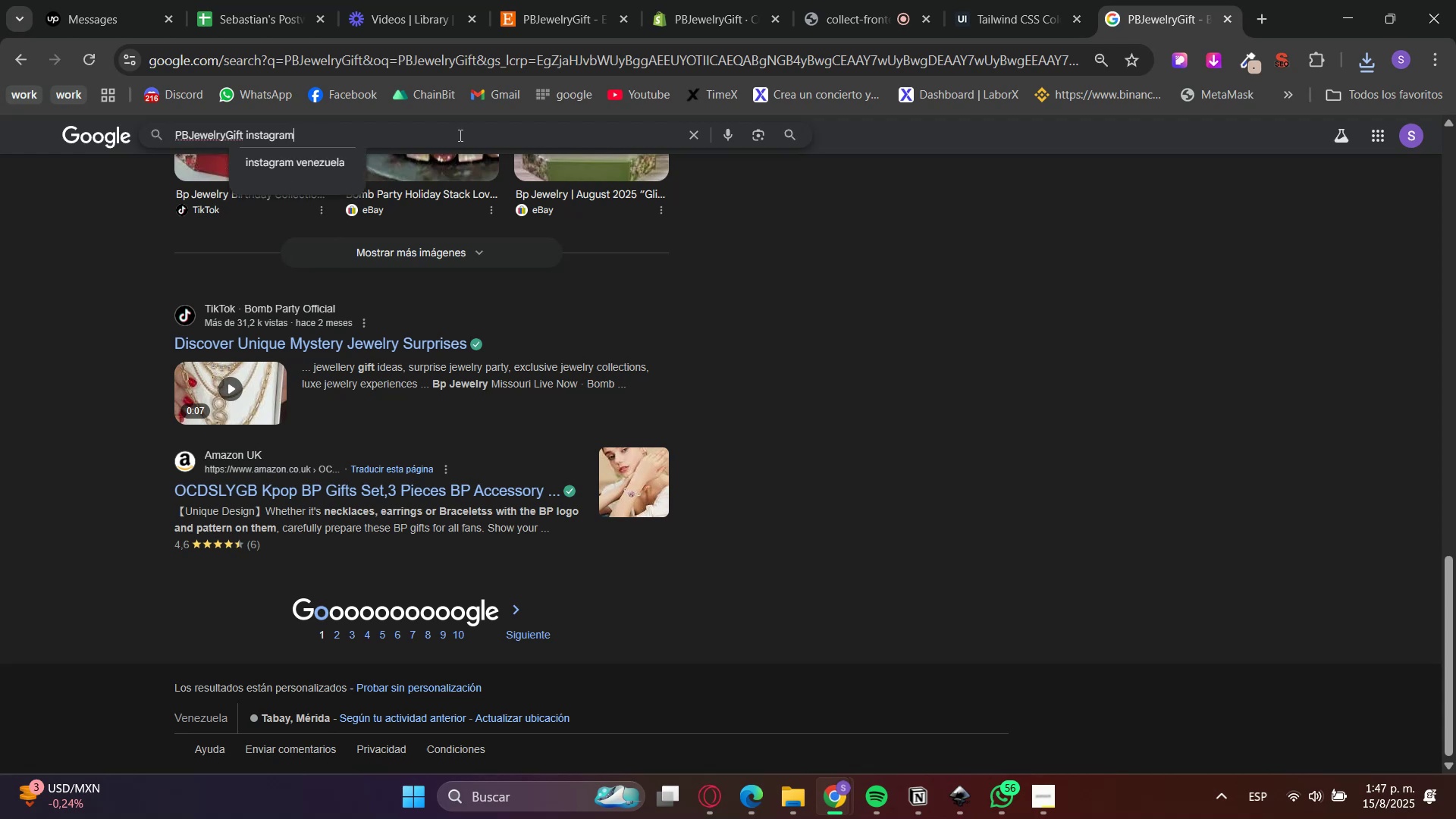 
key(Enter)
 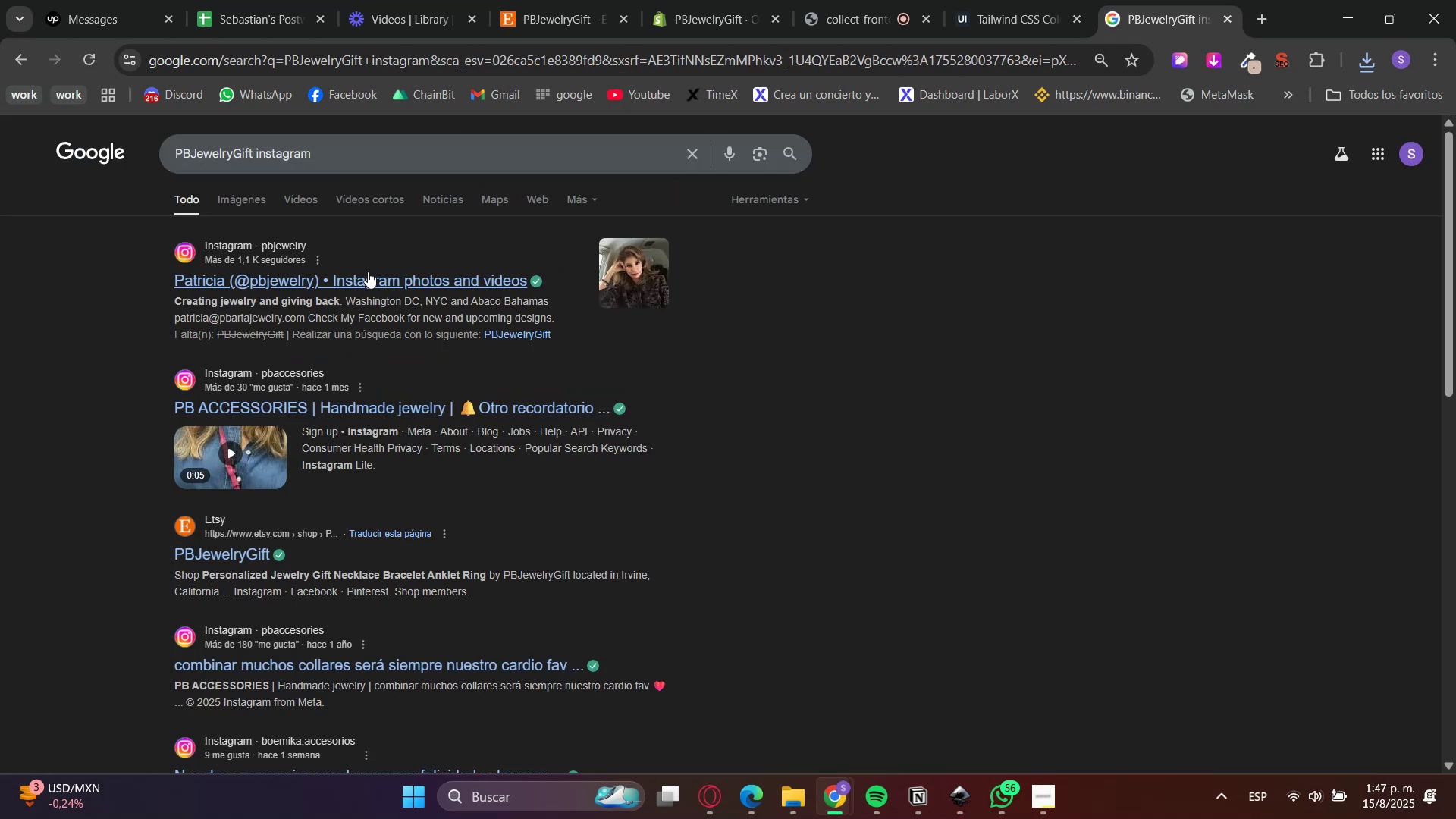 
wait(5.44)
 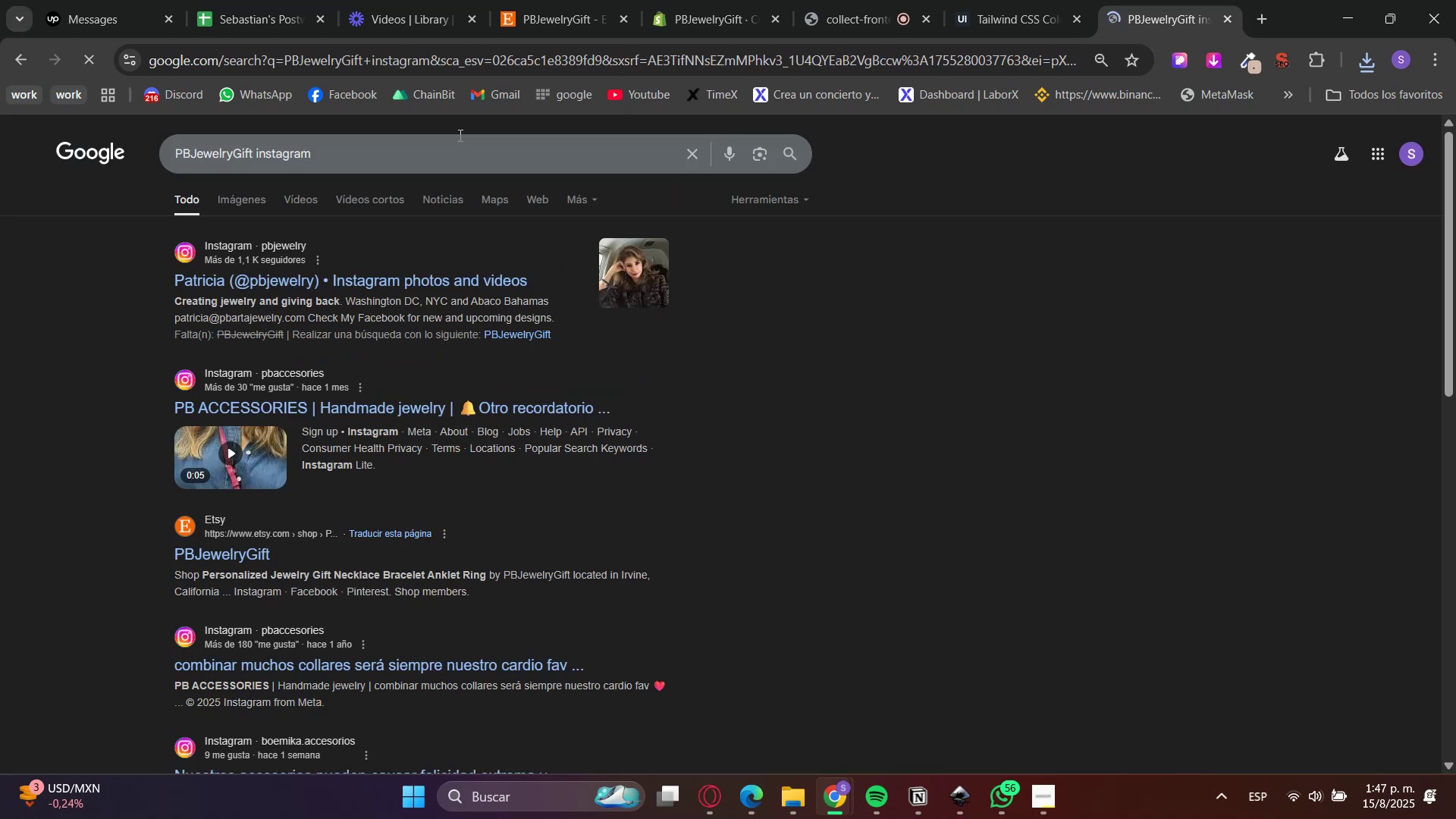 
hold_key(key=ControlLeft, duration=0.76)
left_click([426, 280])
 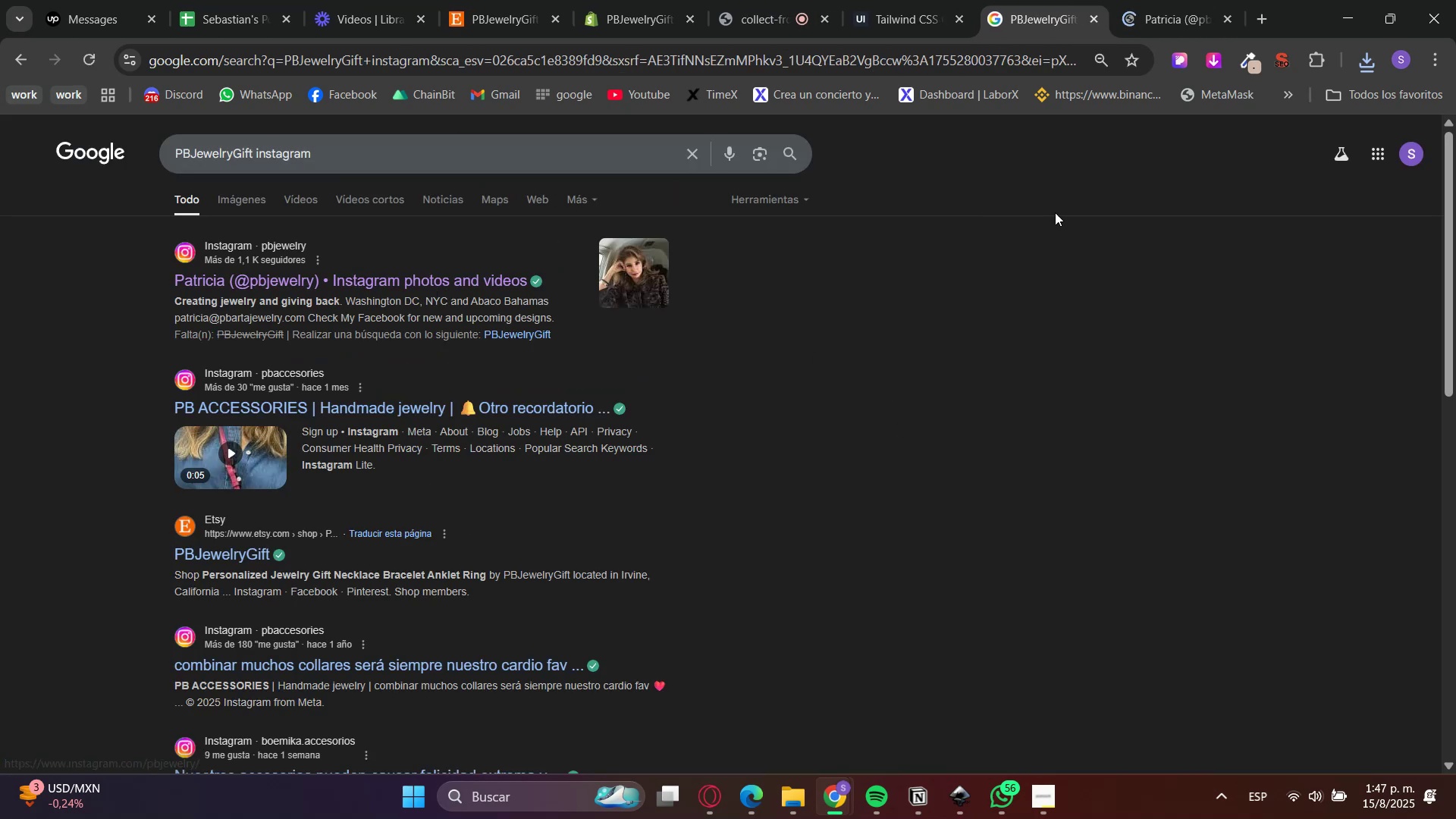 
left_click([1147, 0])
 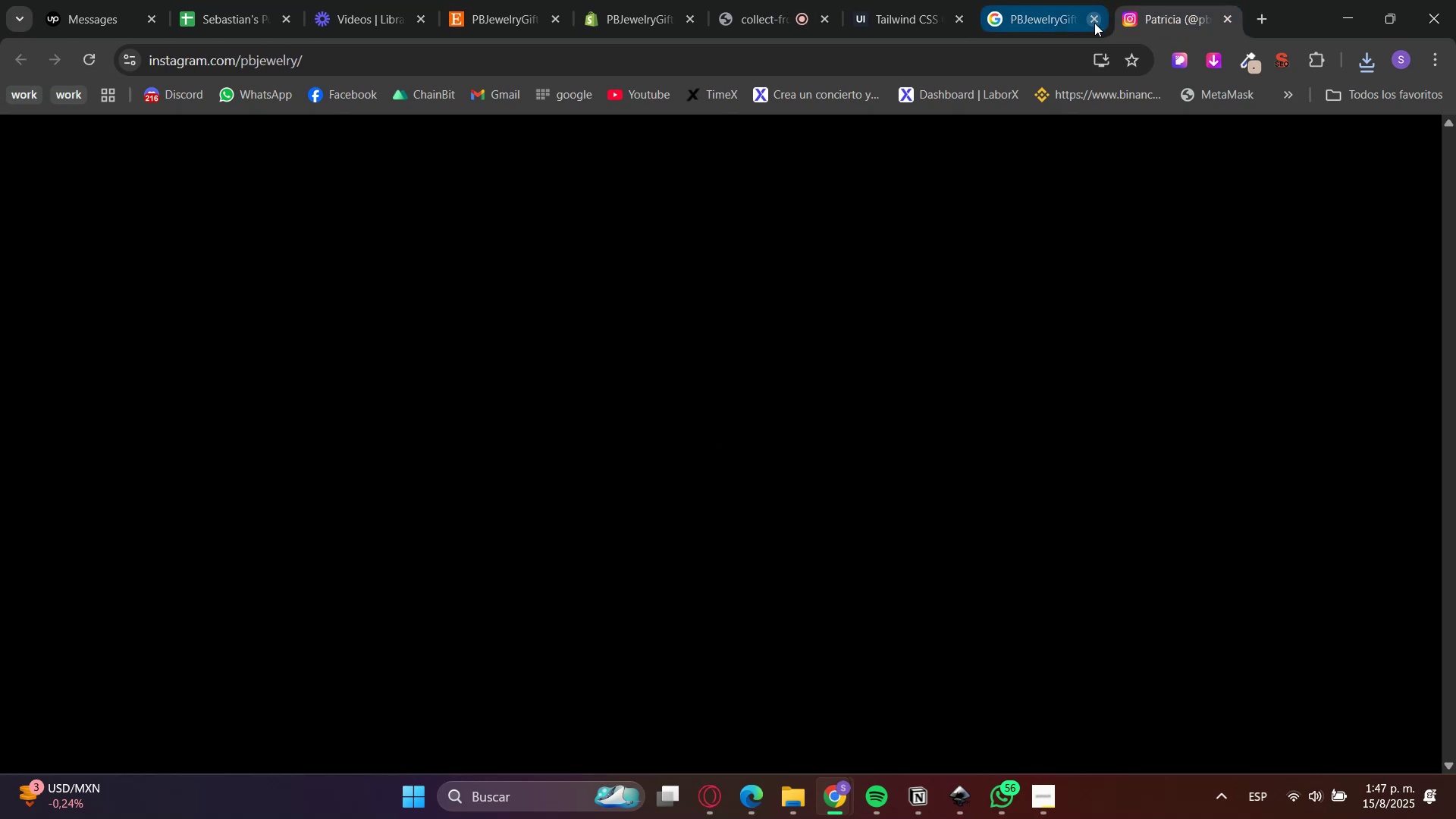 
left_click([1094, 23])
 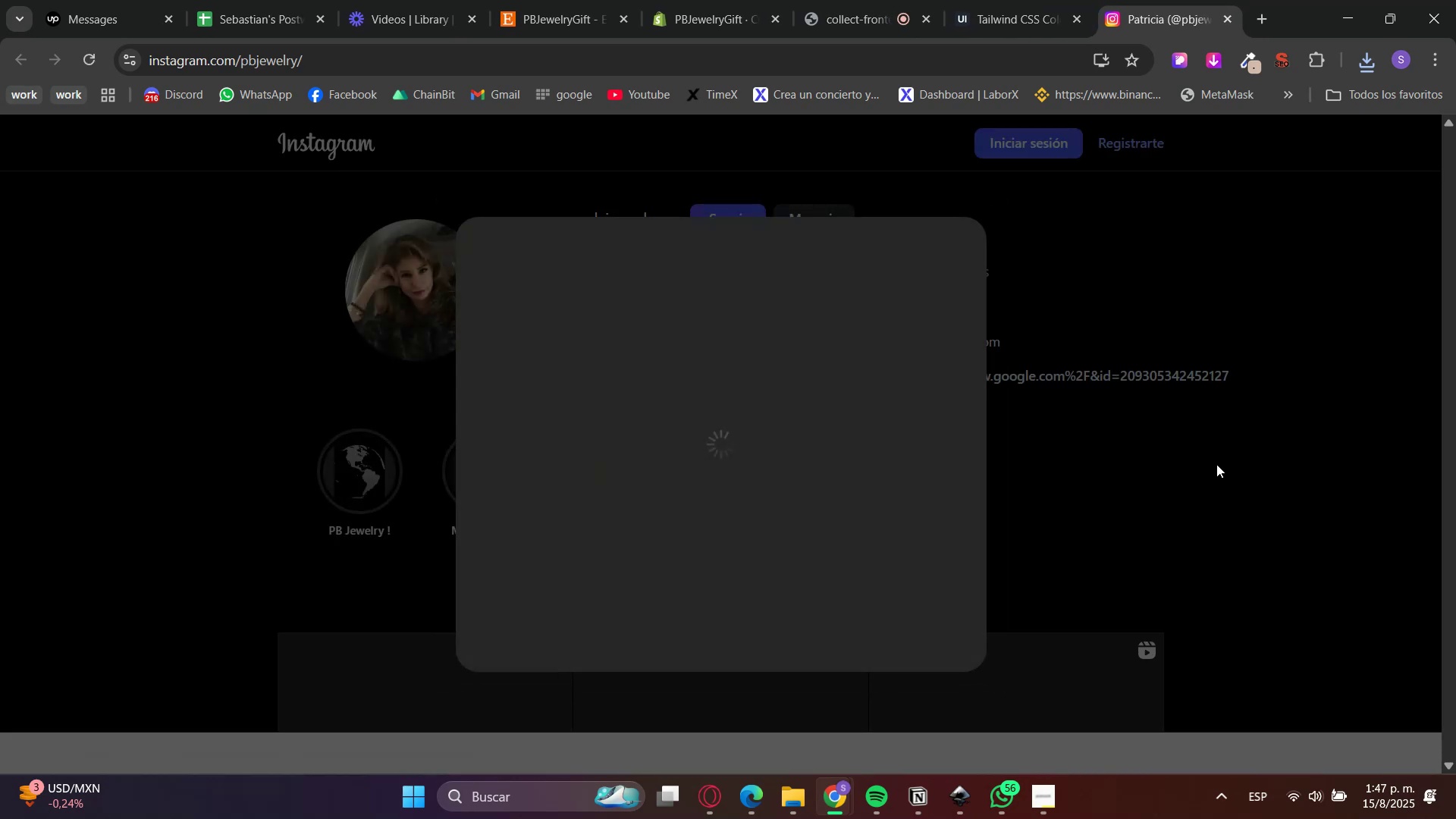 
left_click([1210, 466])
 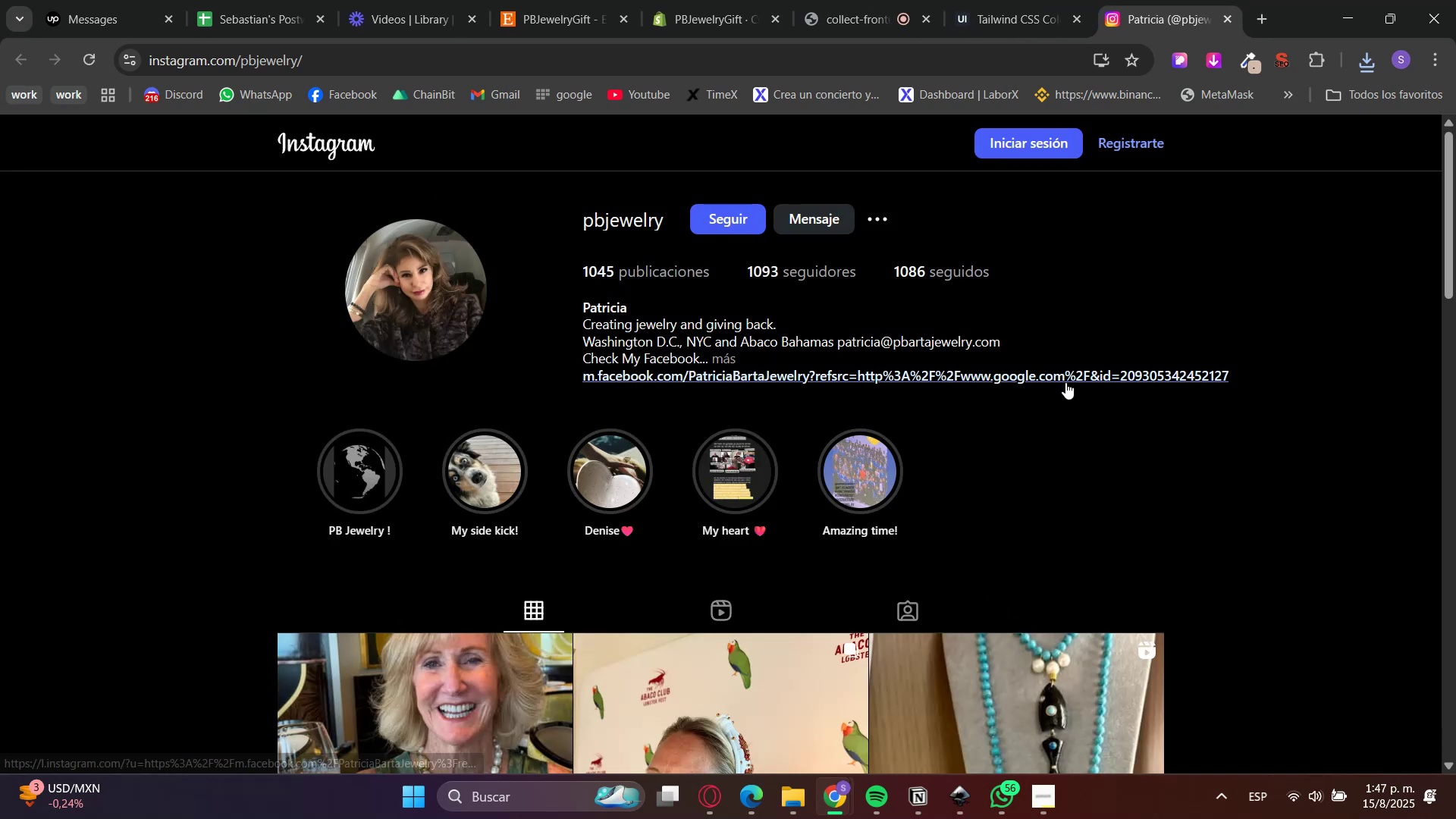 
scroll: coordinate [1083, 395], scroll_direction: down, amount: 4.0
 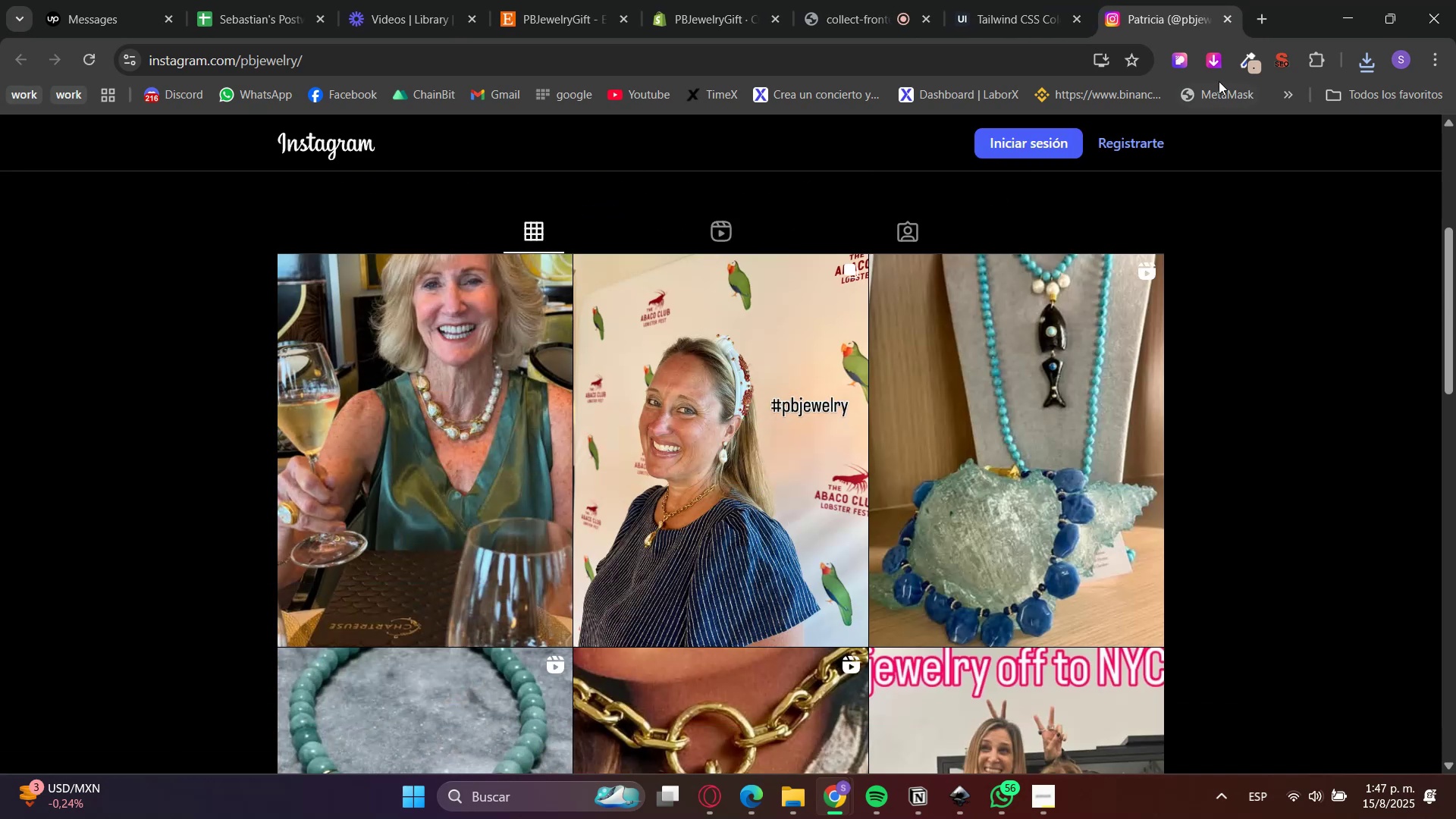 
left_click([1231, 12])
 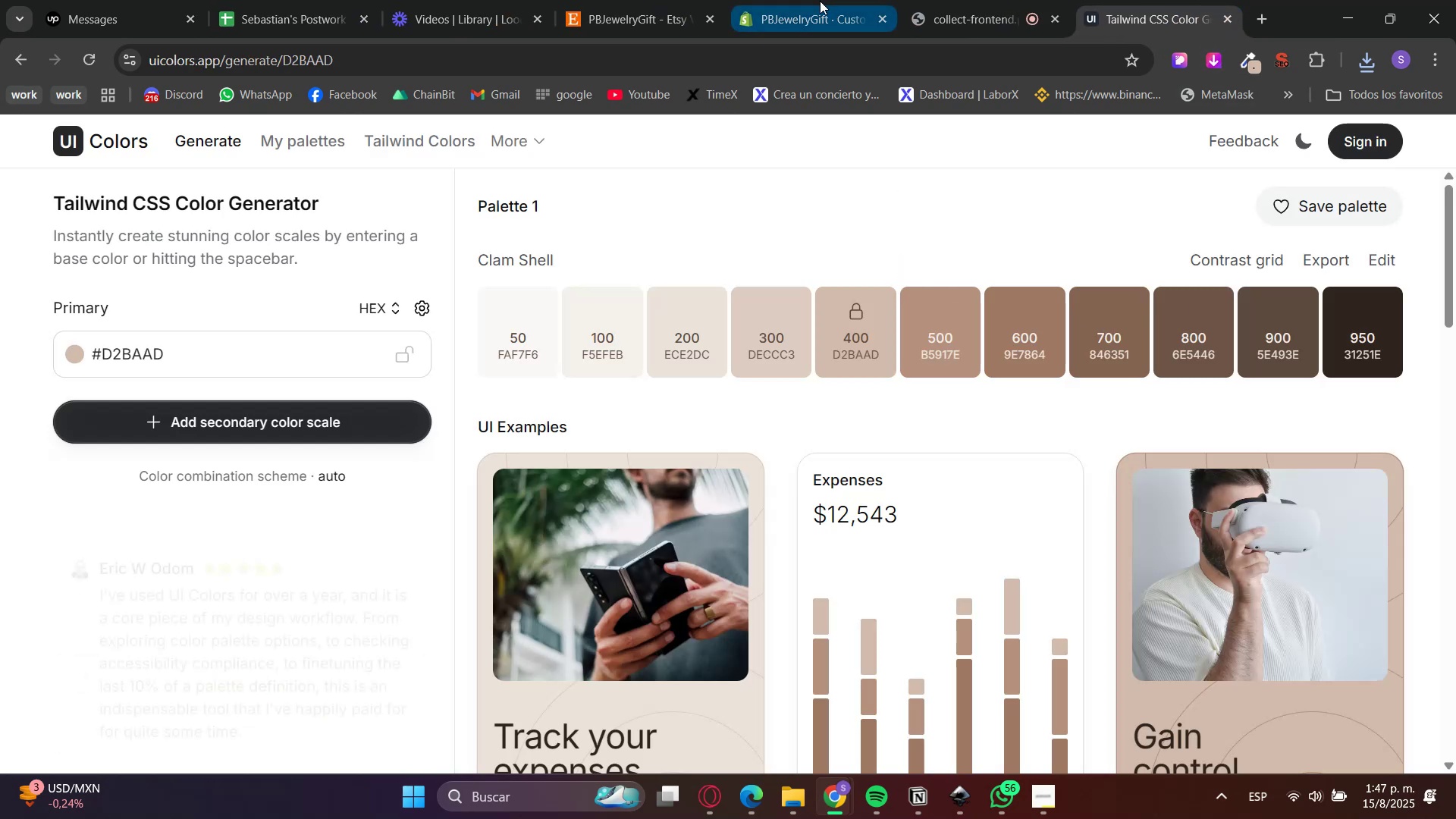 
left_click([820, 1])
 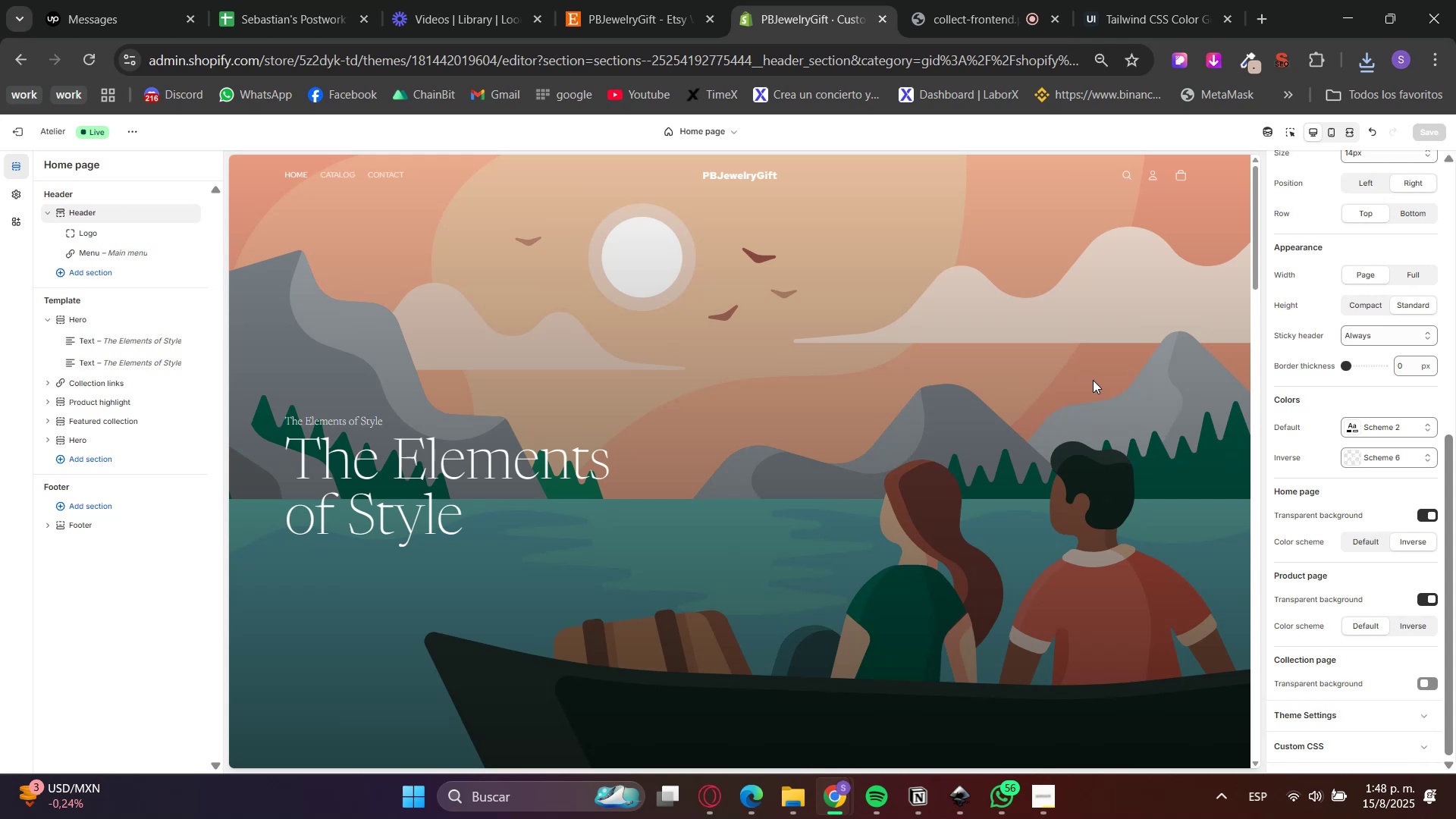 
left_click([610, 0])
 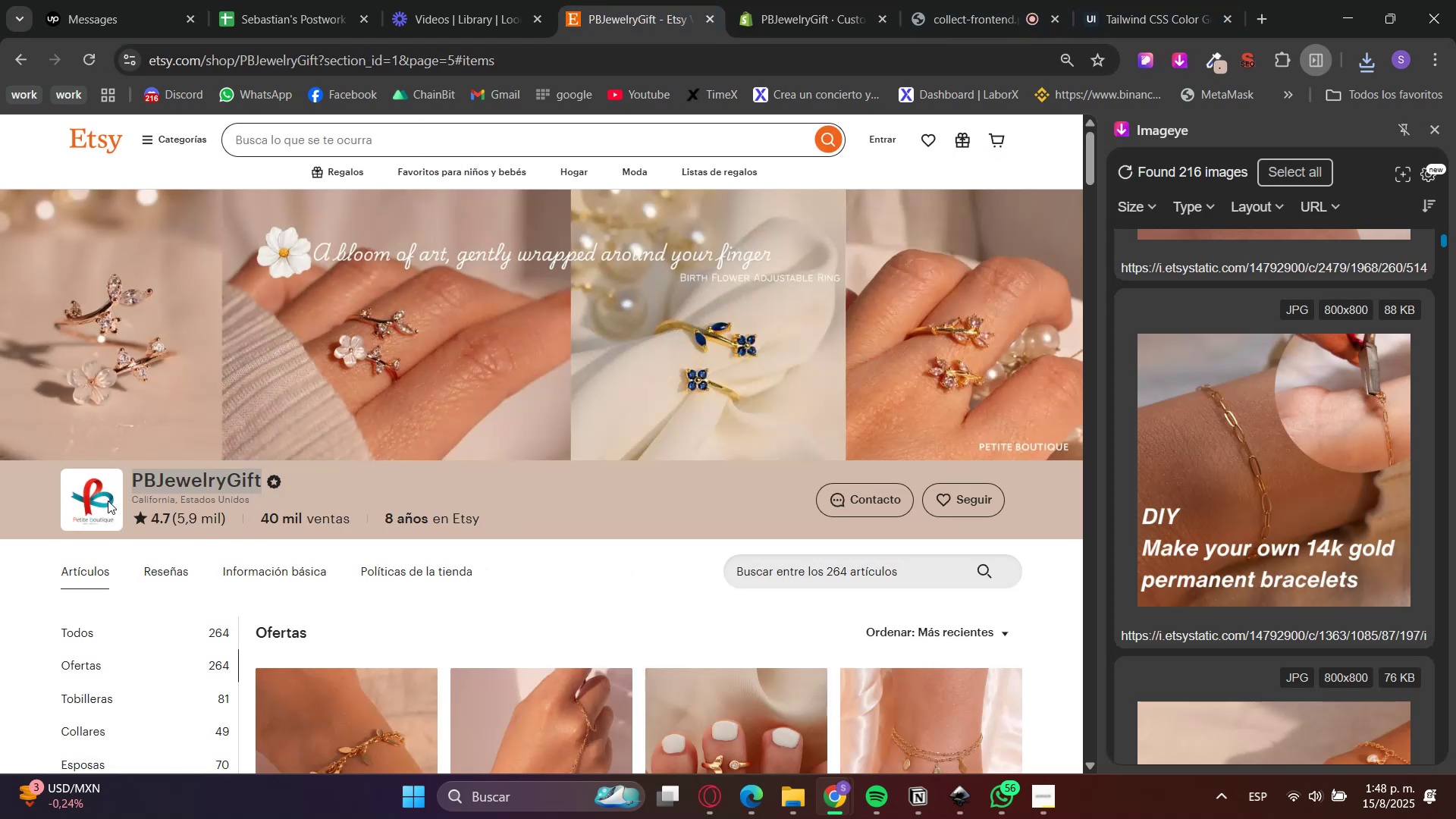 
right_click([100, 497])
 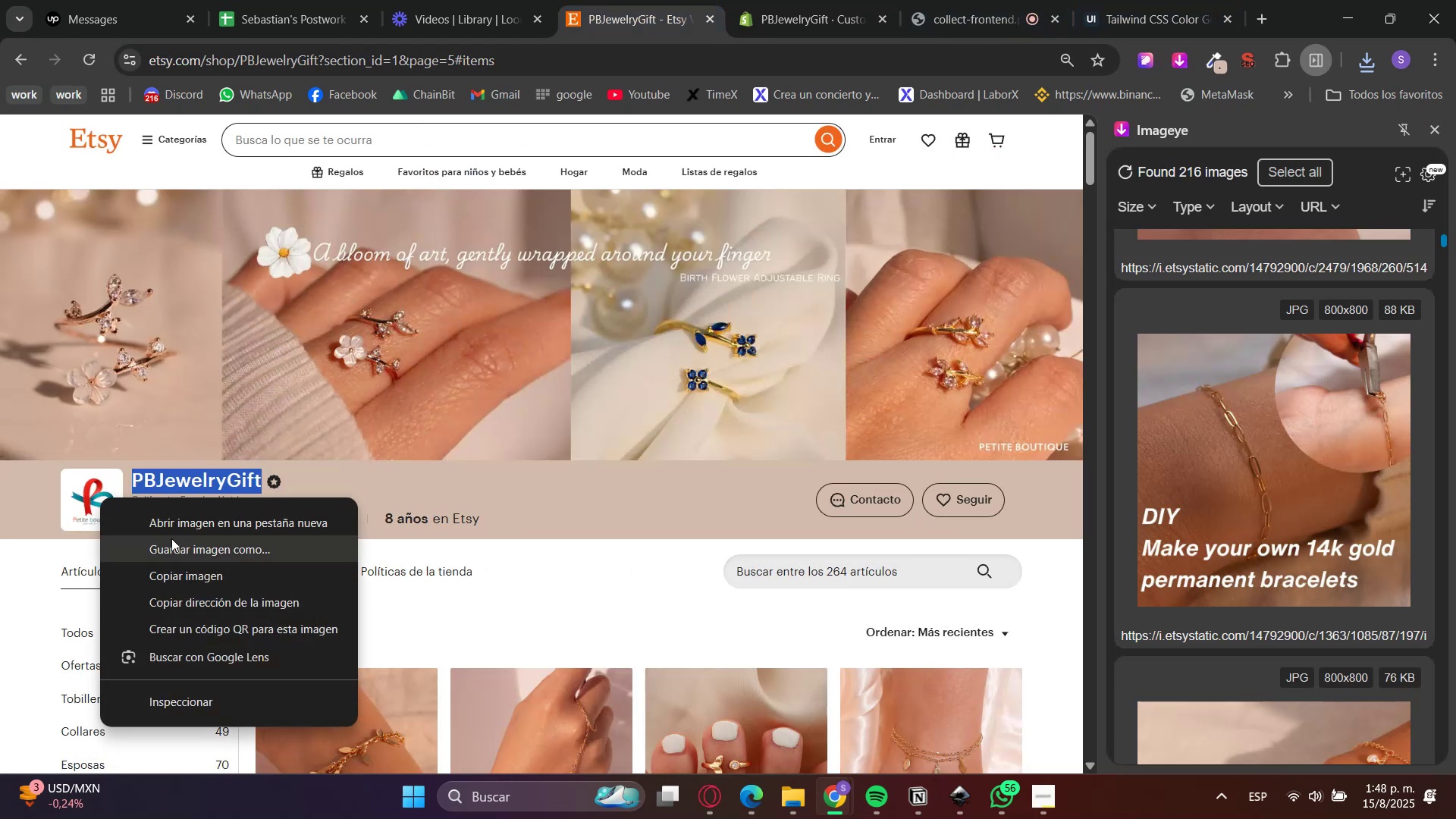 
left_click([174, 544])
 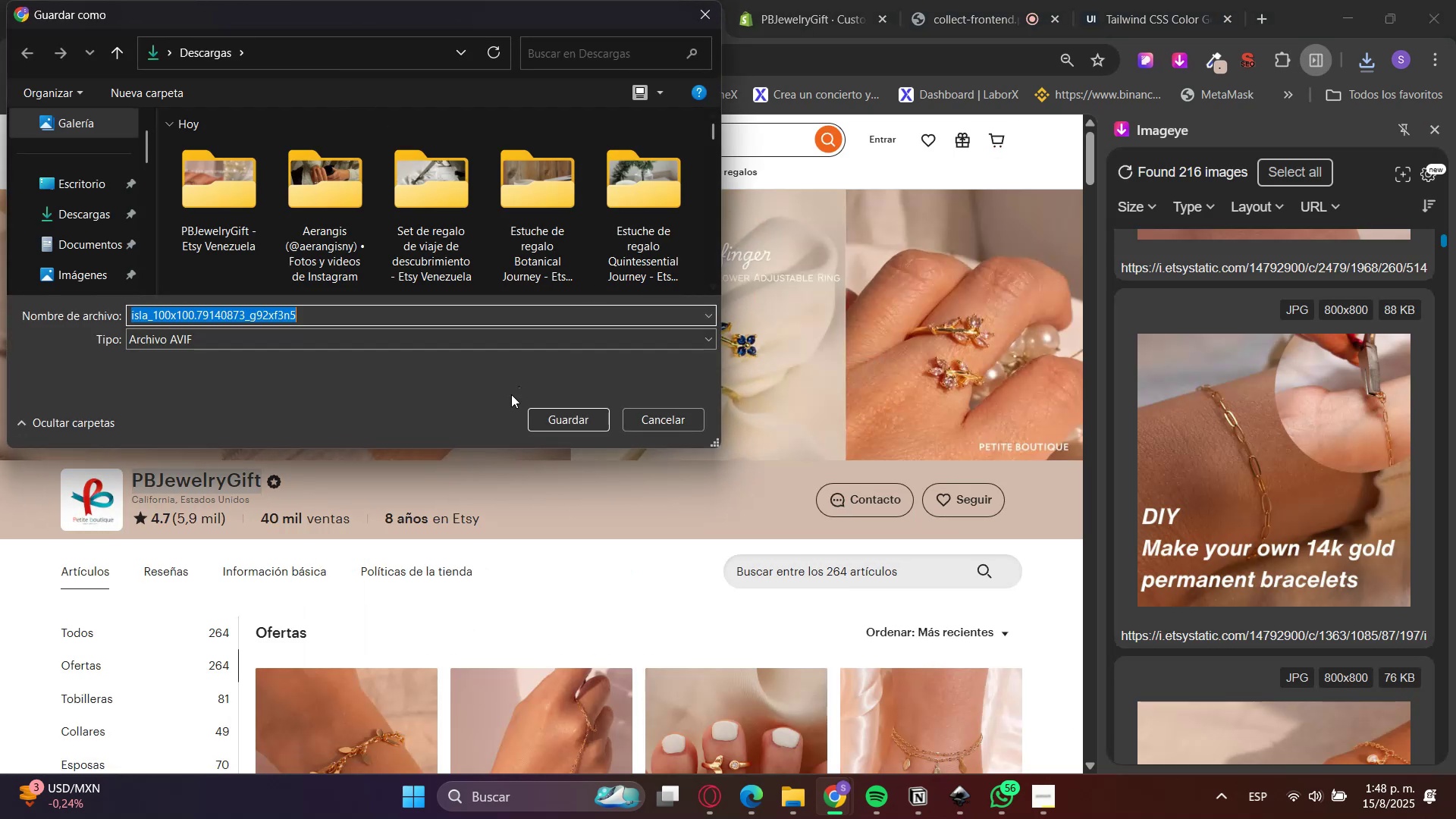 
left_click([102, 211])
 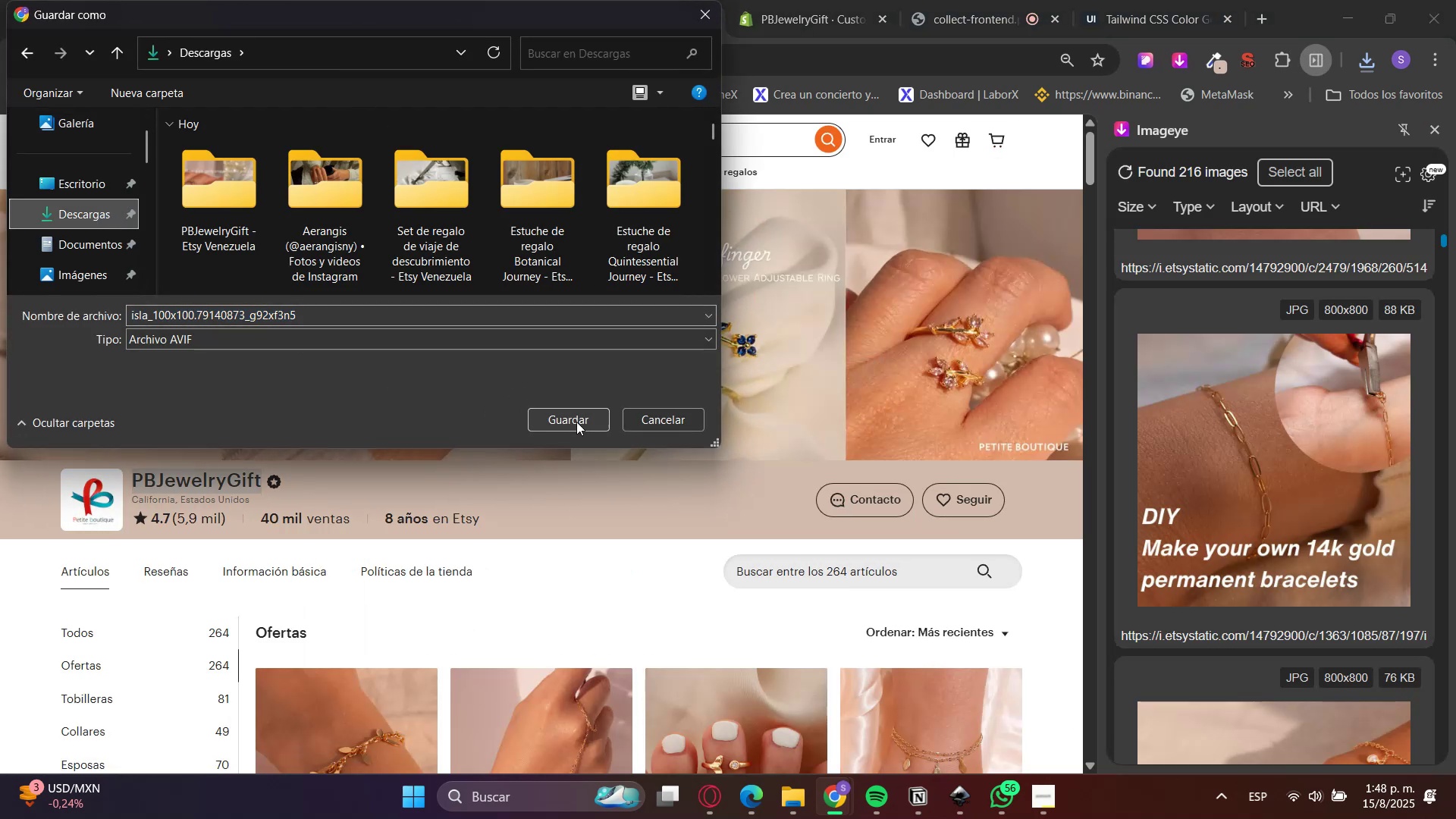 
left_click([582, 413])
 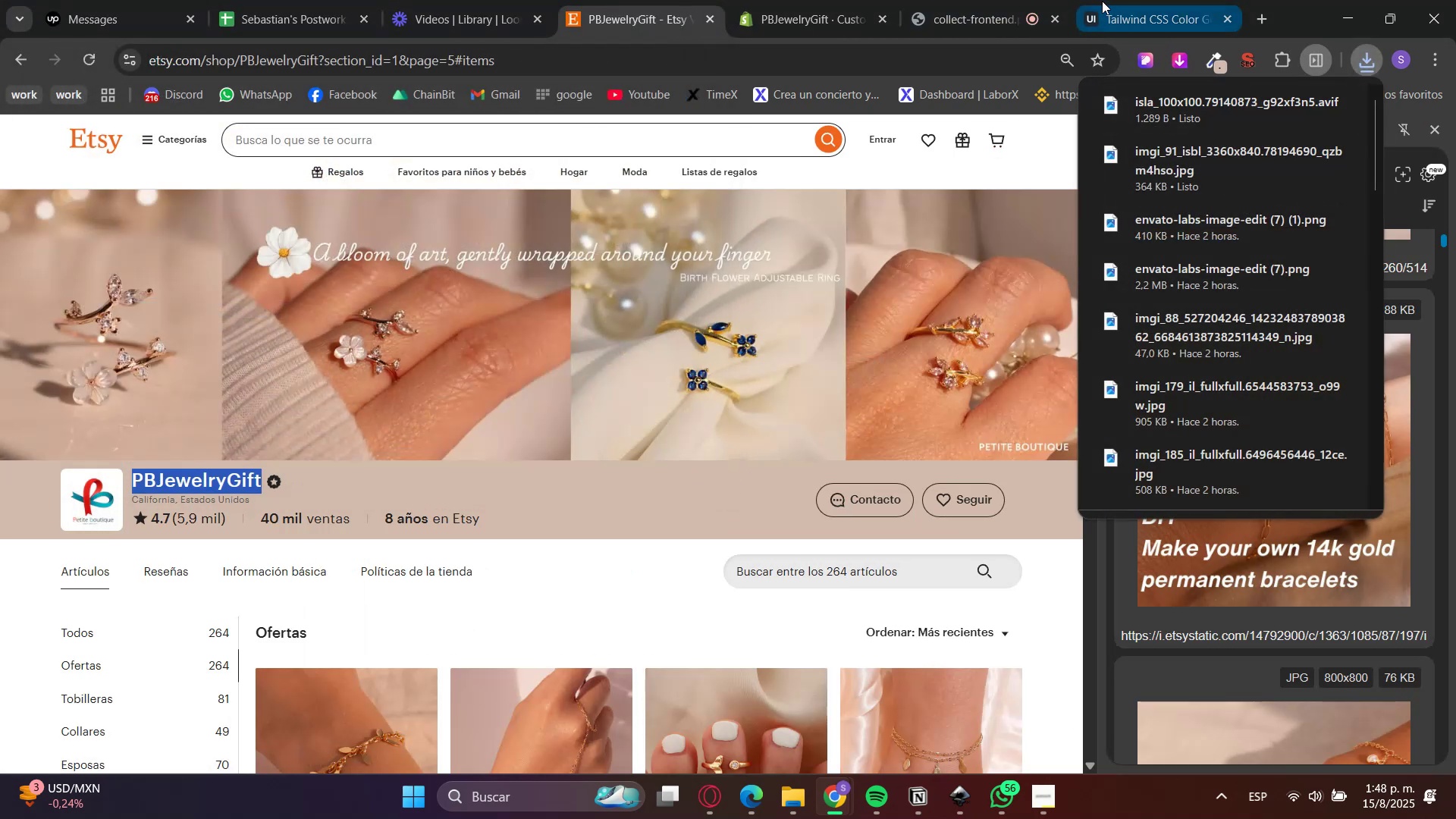 
mouse_move([1251, 25])
 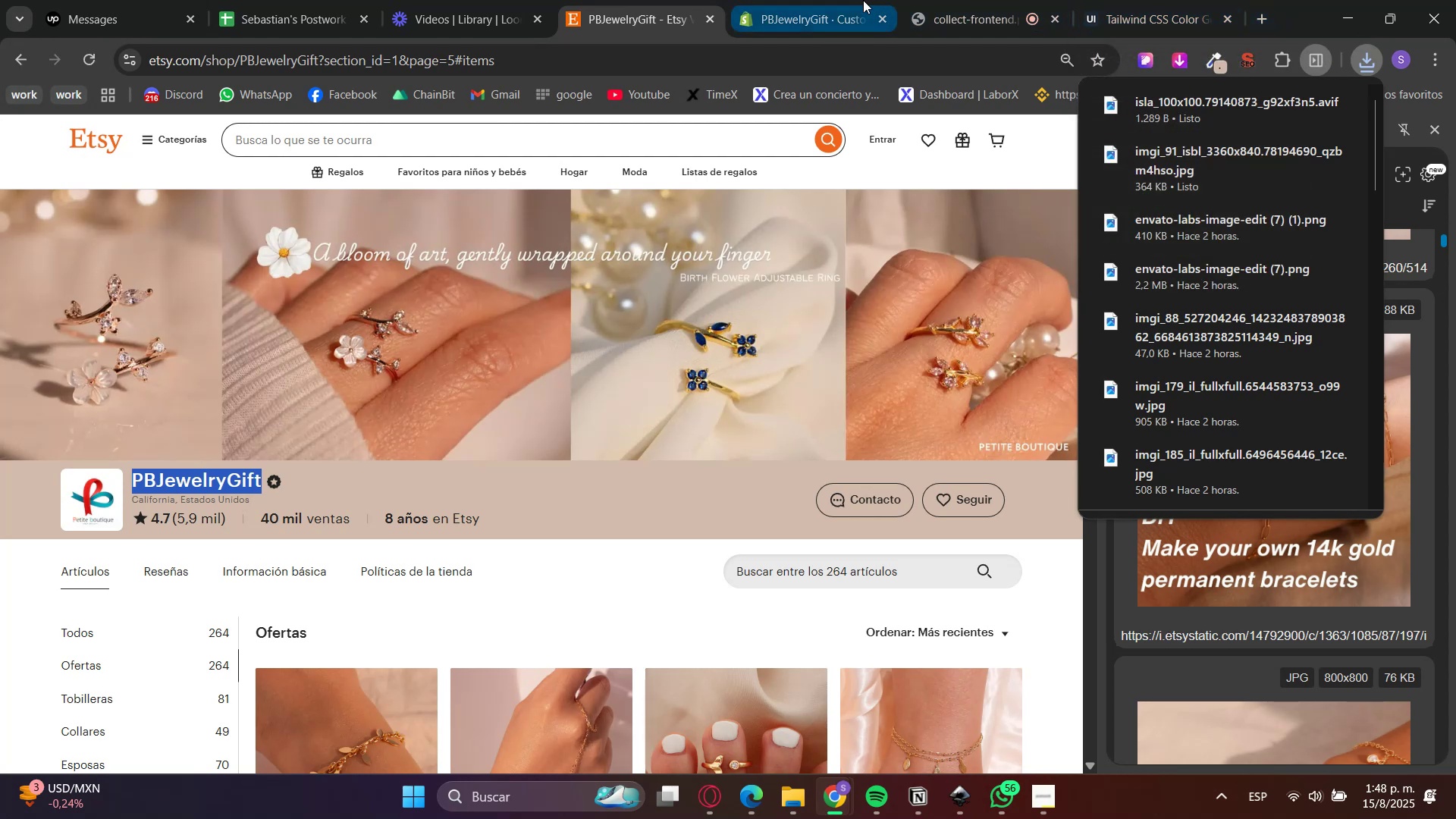 
left_click([863, 0])
 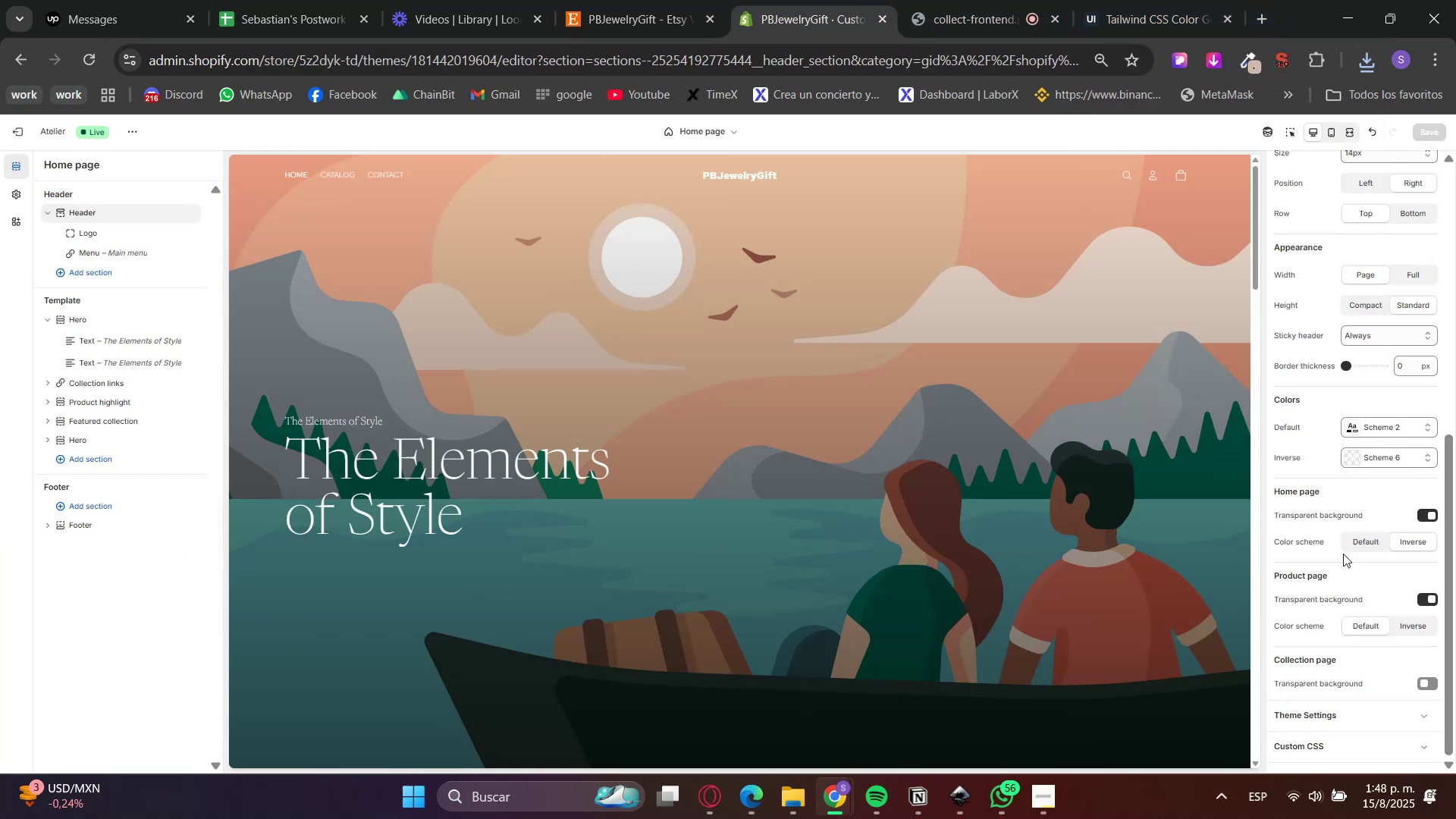 
left_click([1418, 521])
 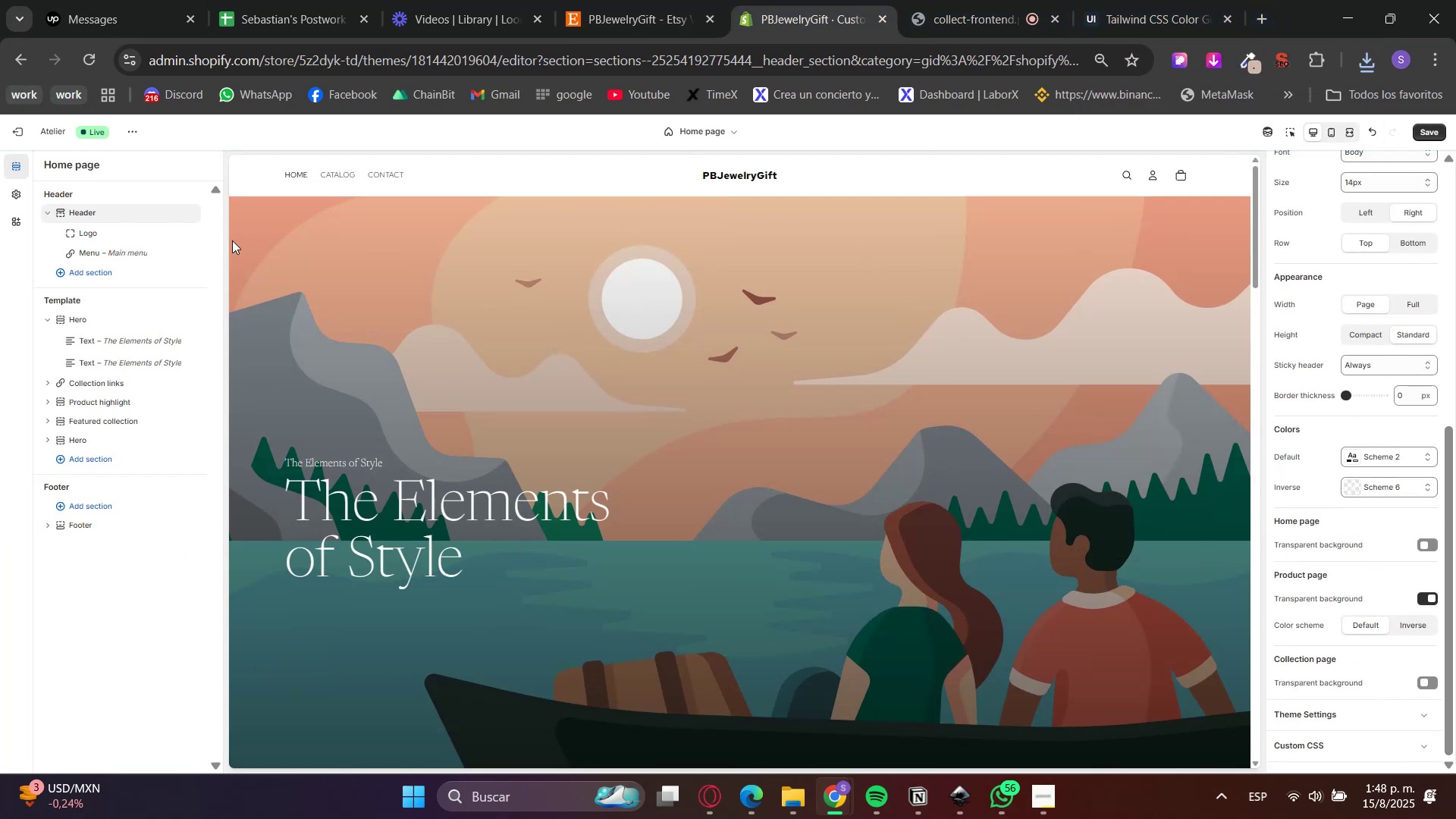 
left_click([116, 236])
 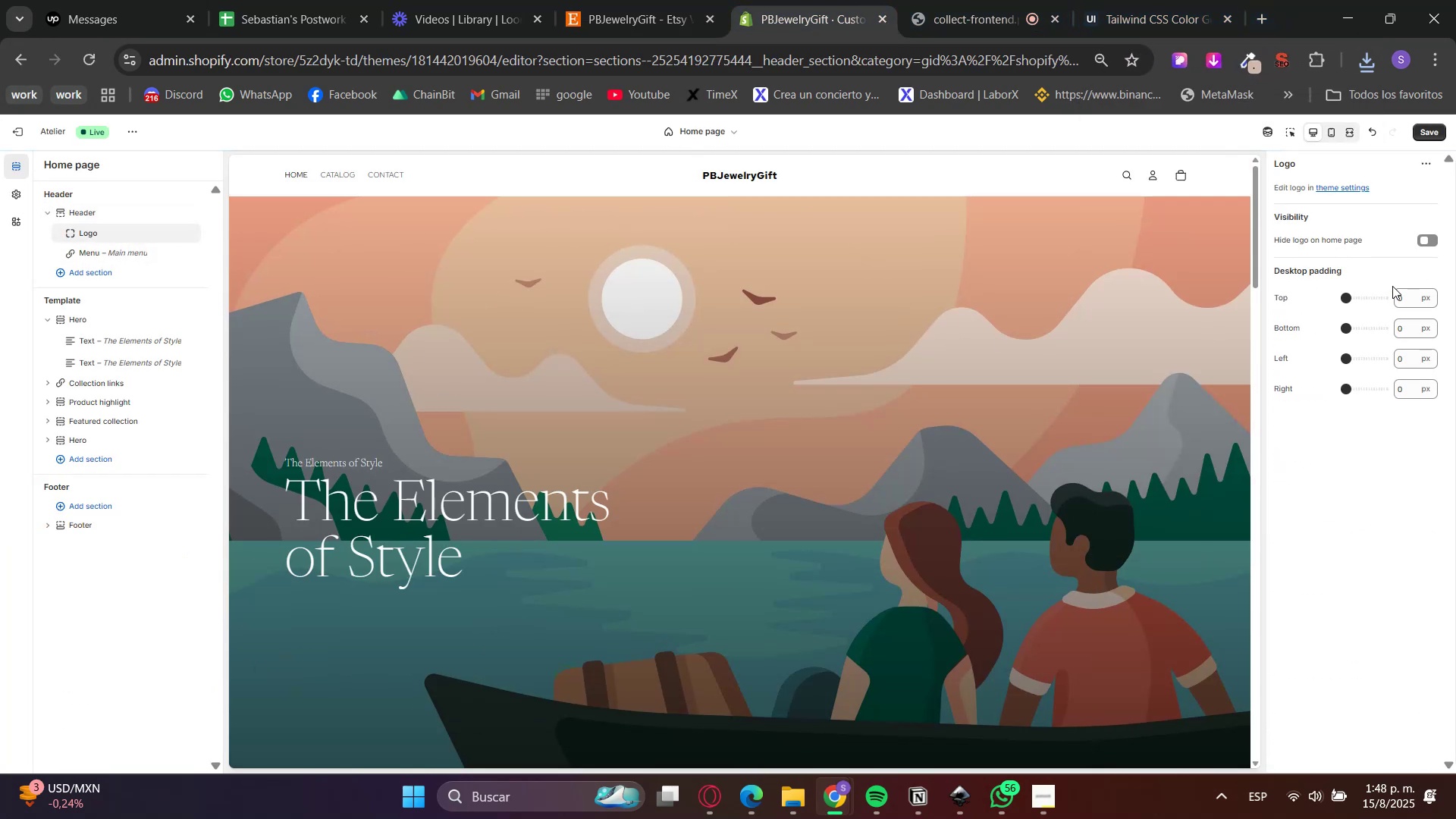 
scroll: coordinate [1106, 380], scroll_direction: up, amount: 1.0
 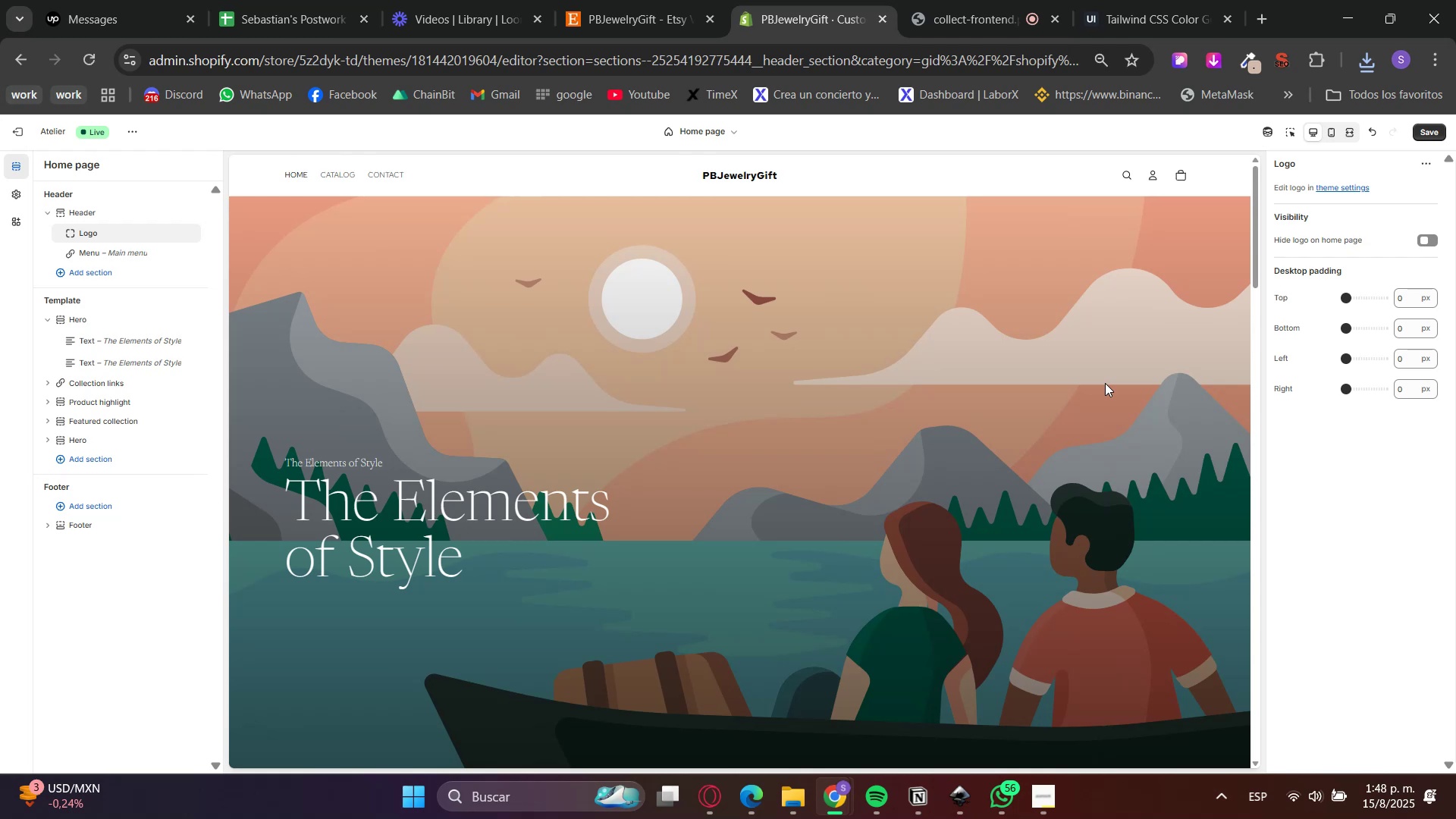 
scroll: coordinate [1105, 383], scroll_direction: none, amount: 0.0
 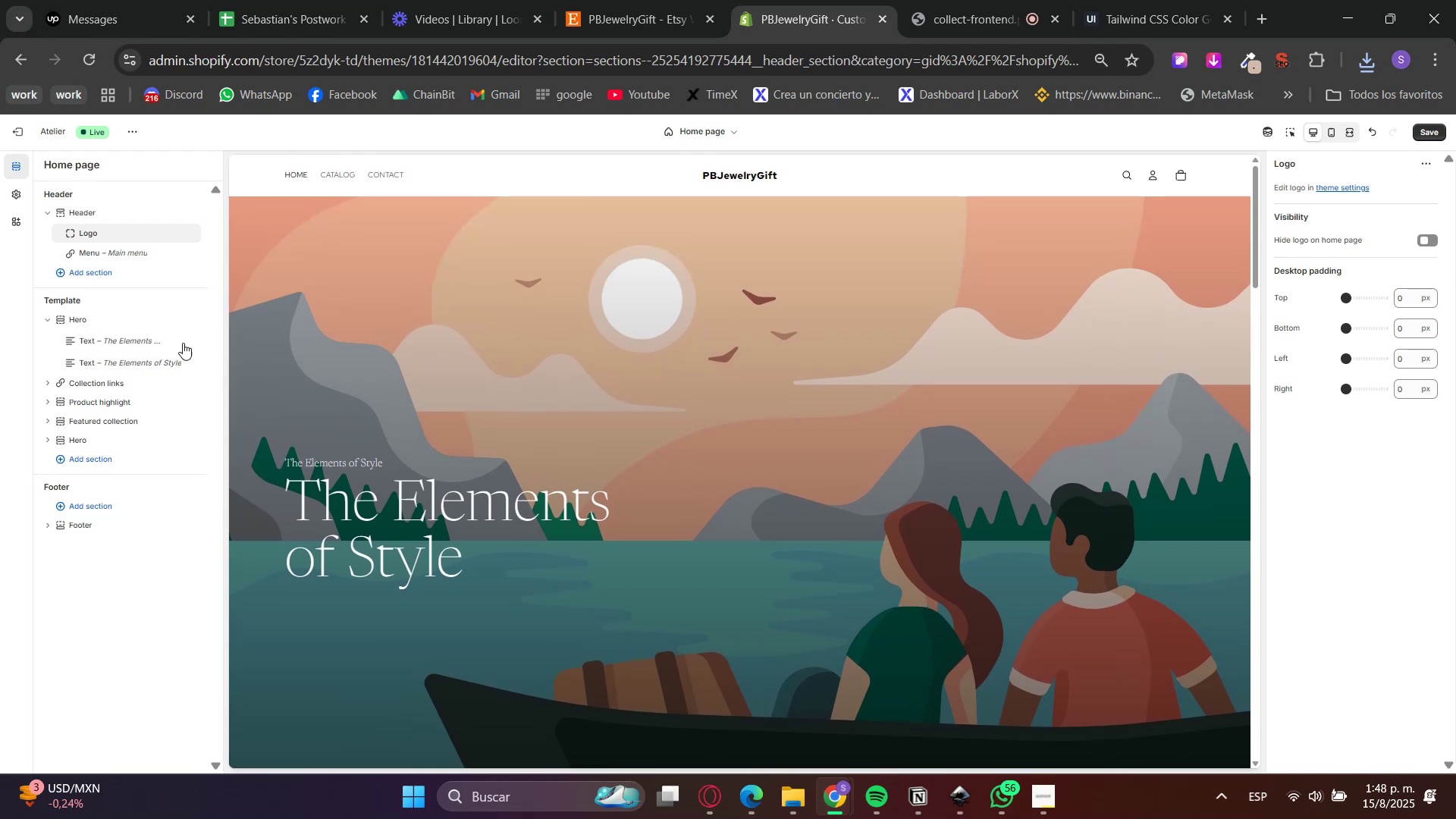 
left_click([1343, 186])
 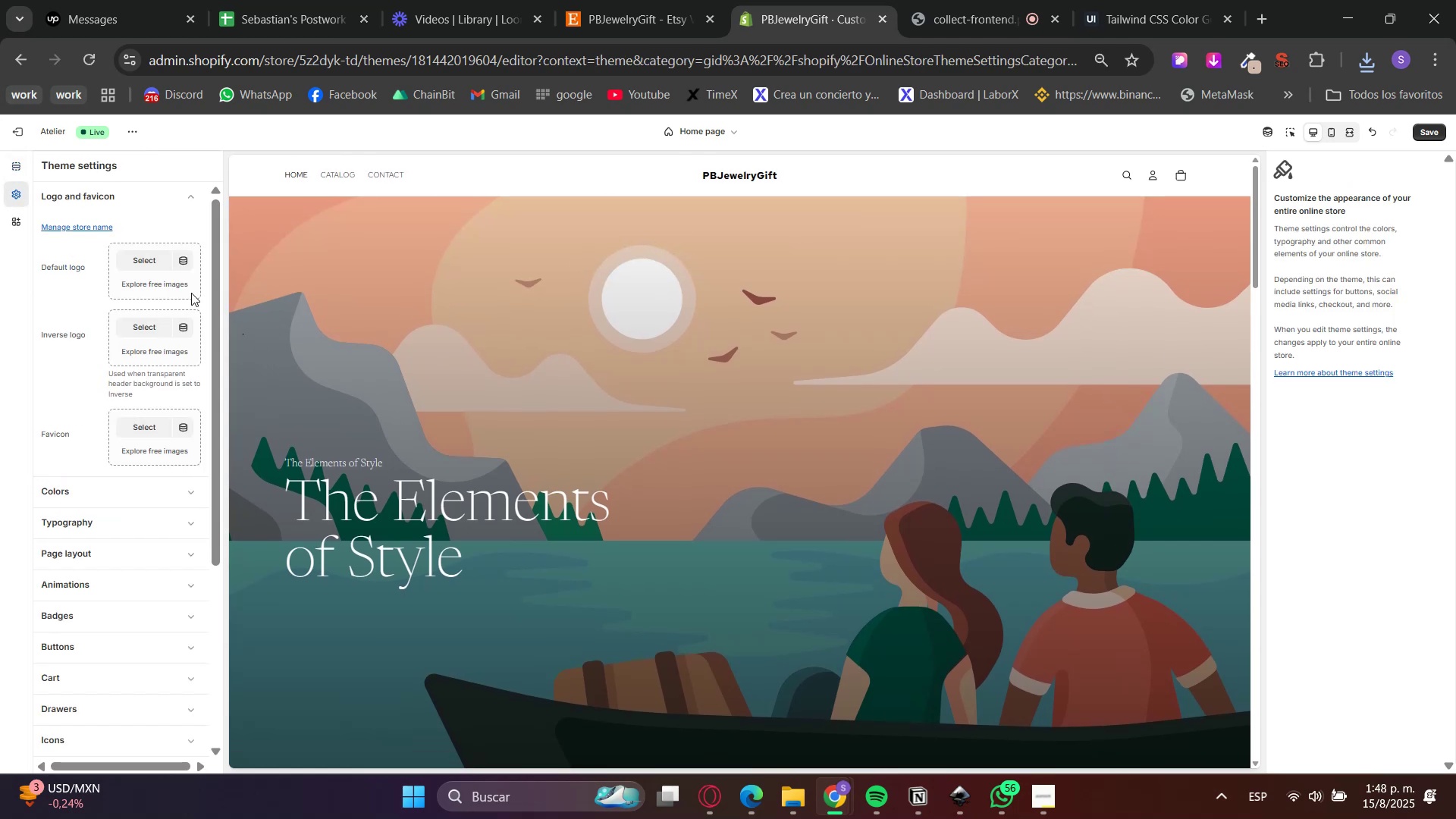 
left_click([120, 256])
 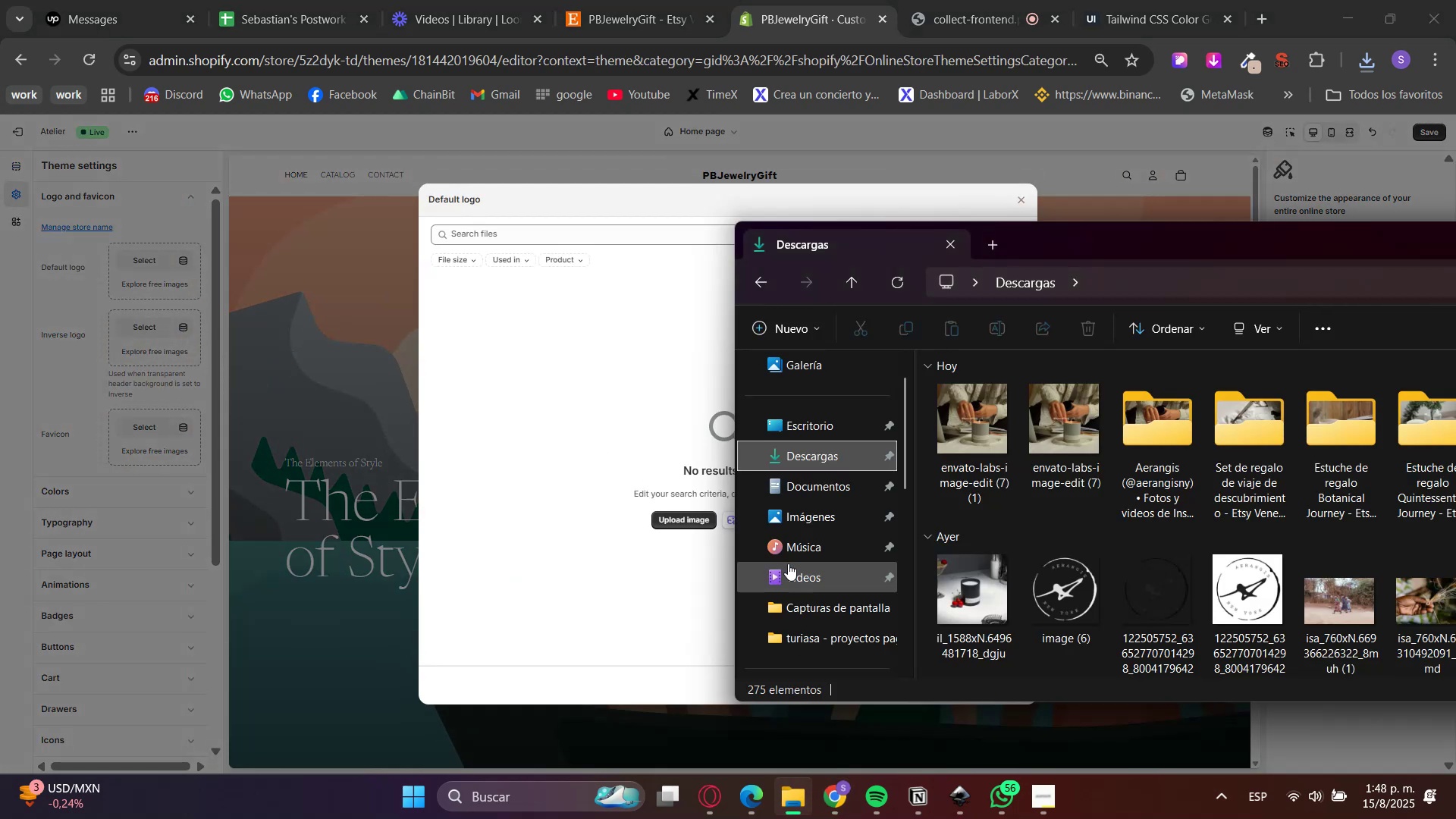 
left_click([789, 448])
 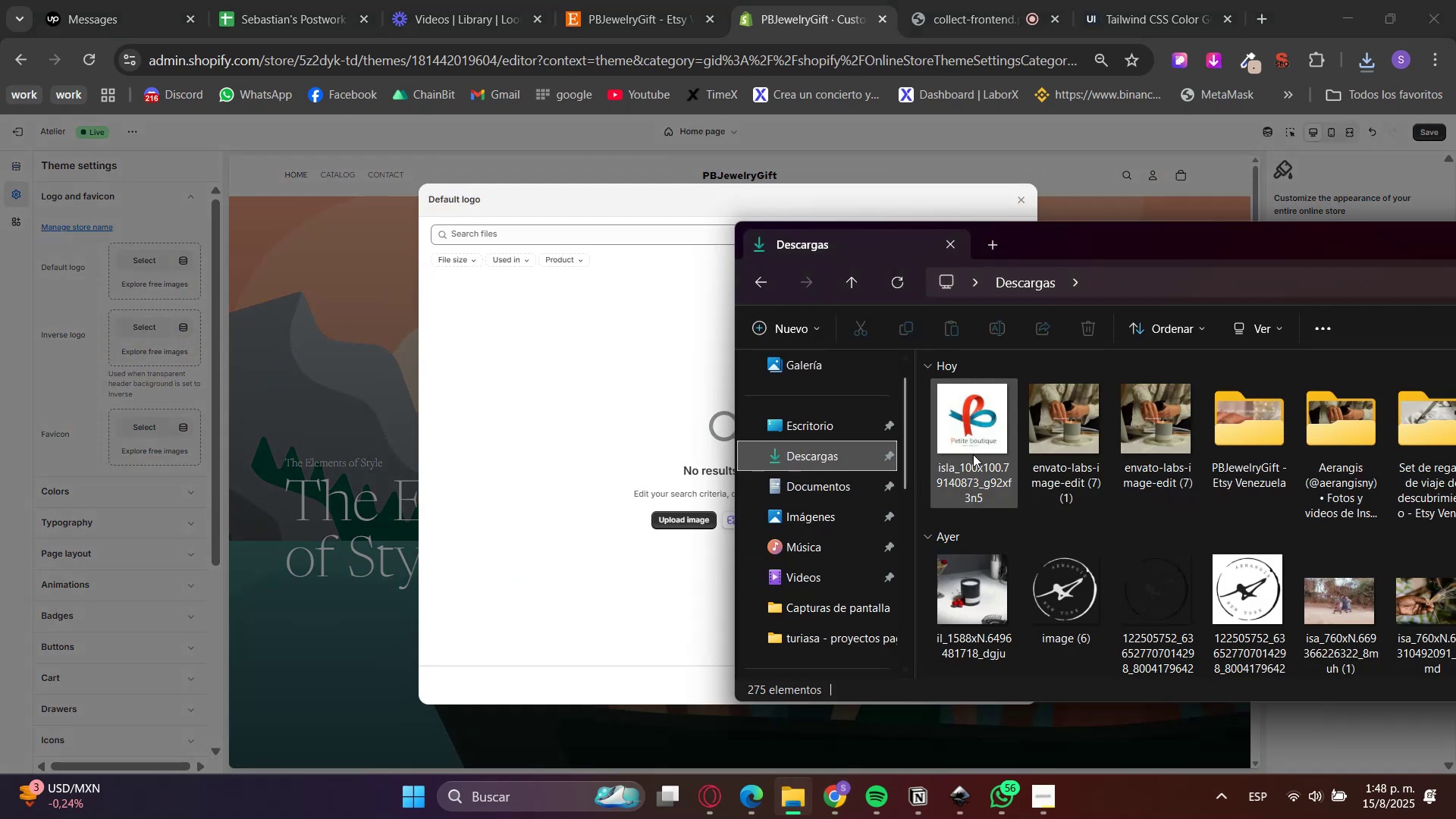 
left_click_drag(start_coordinate=[988, 438], to_coordinate=[594, 435])
 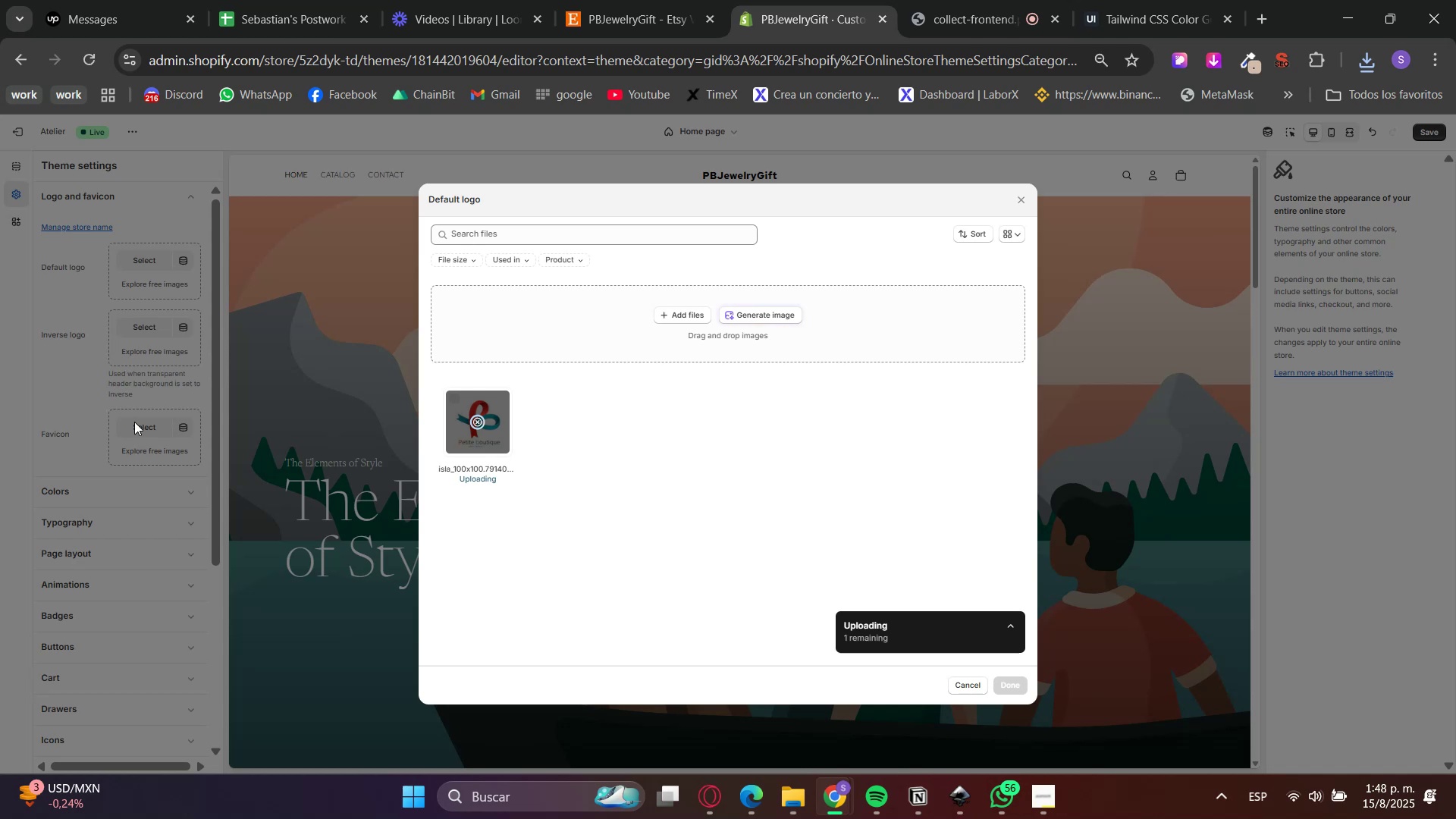 
left_click([128, 424])
 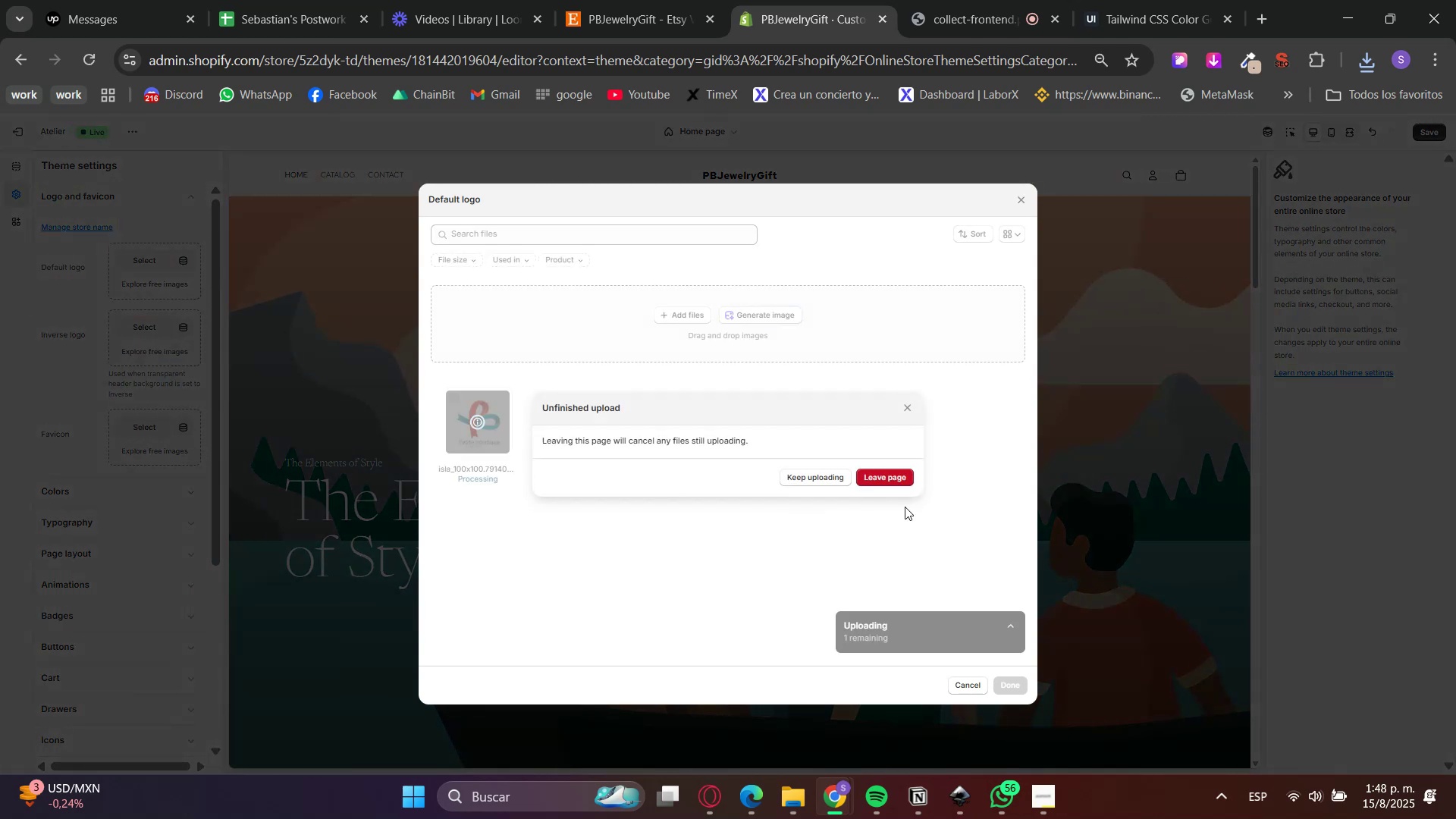 
left_click([886, 479])
 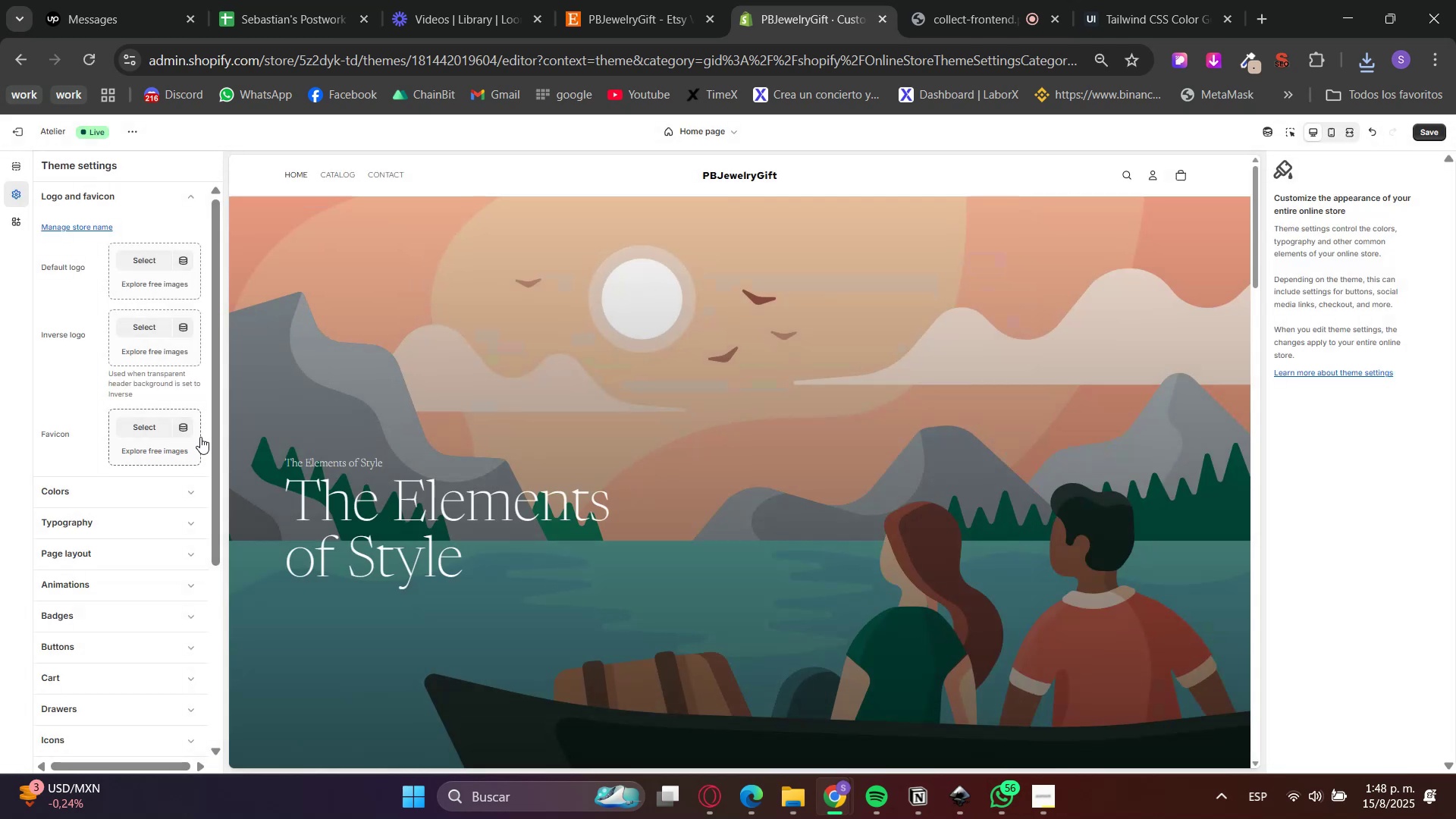 
left_click([162, 418])
 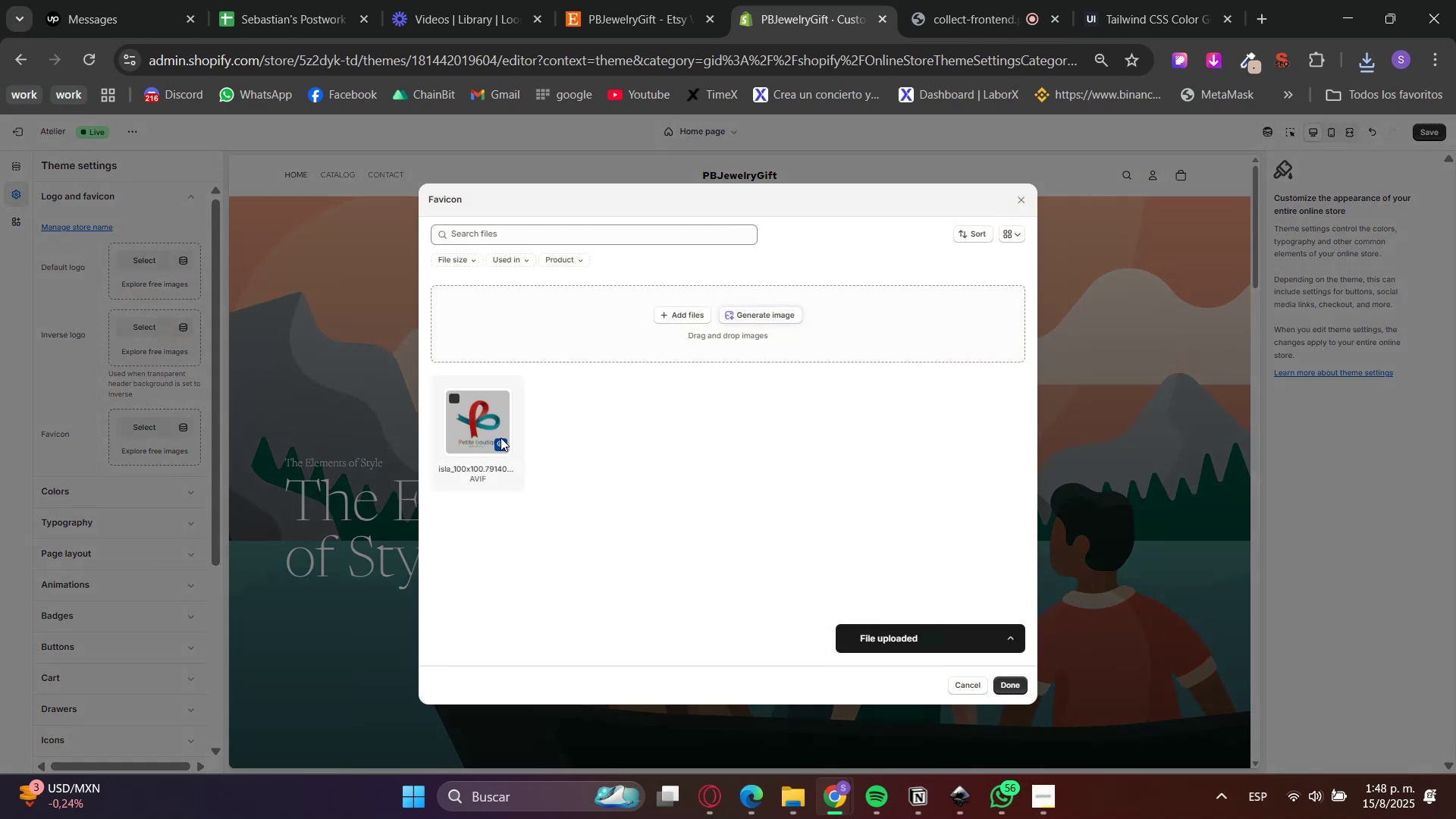 
left_click([486, 417])
 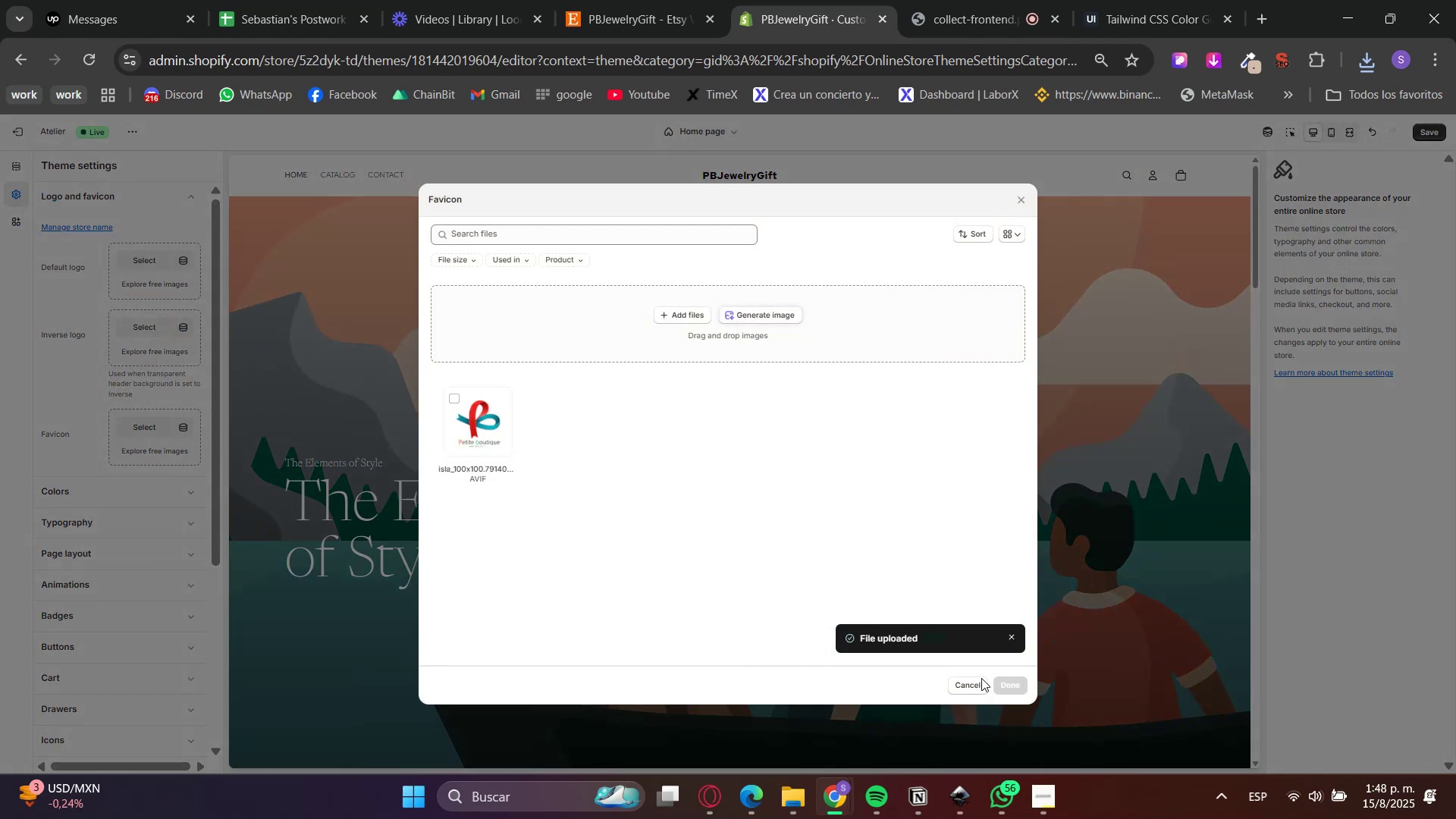 
left_click([475, 435])
 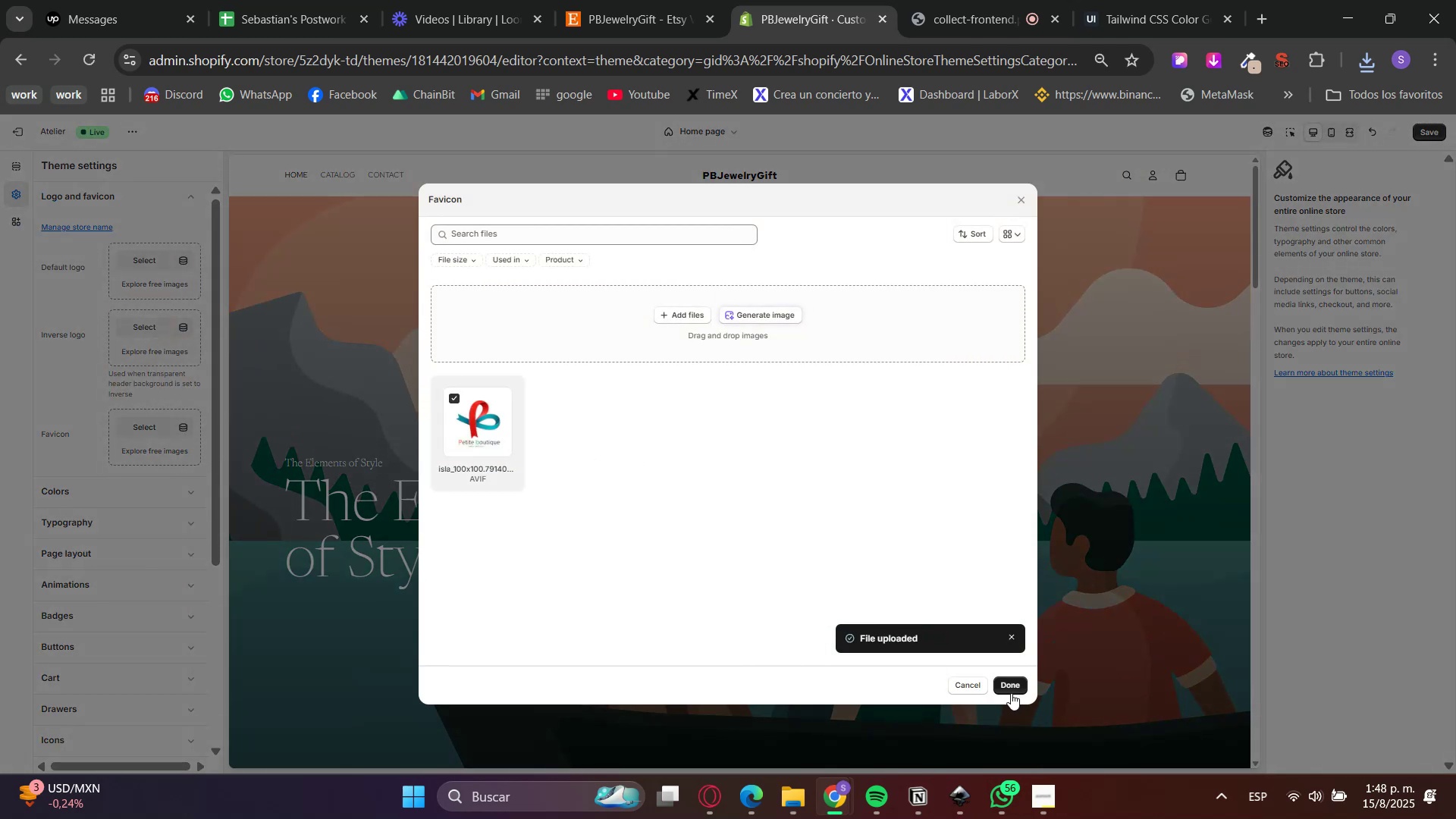 
left_click([1012, 689])
 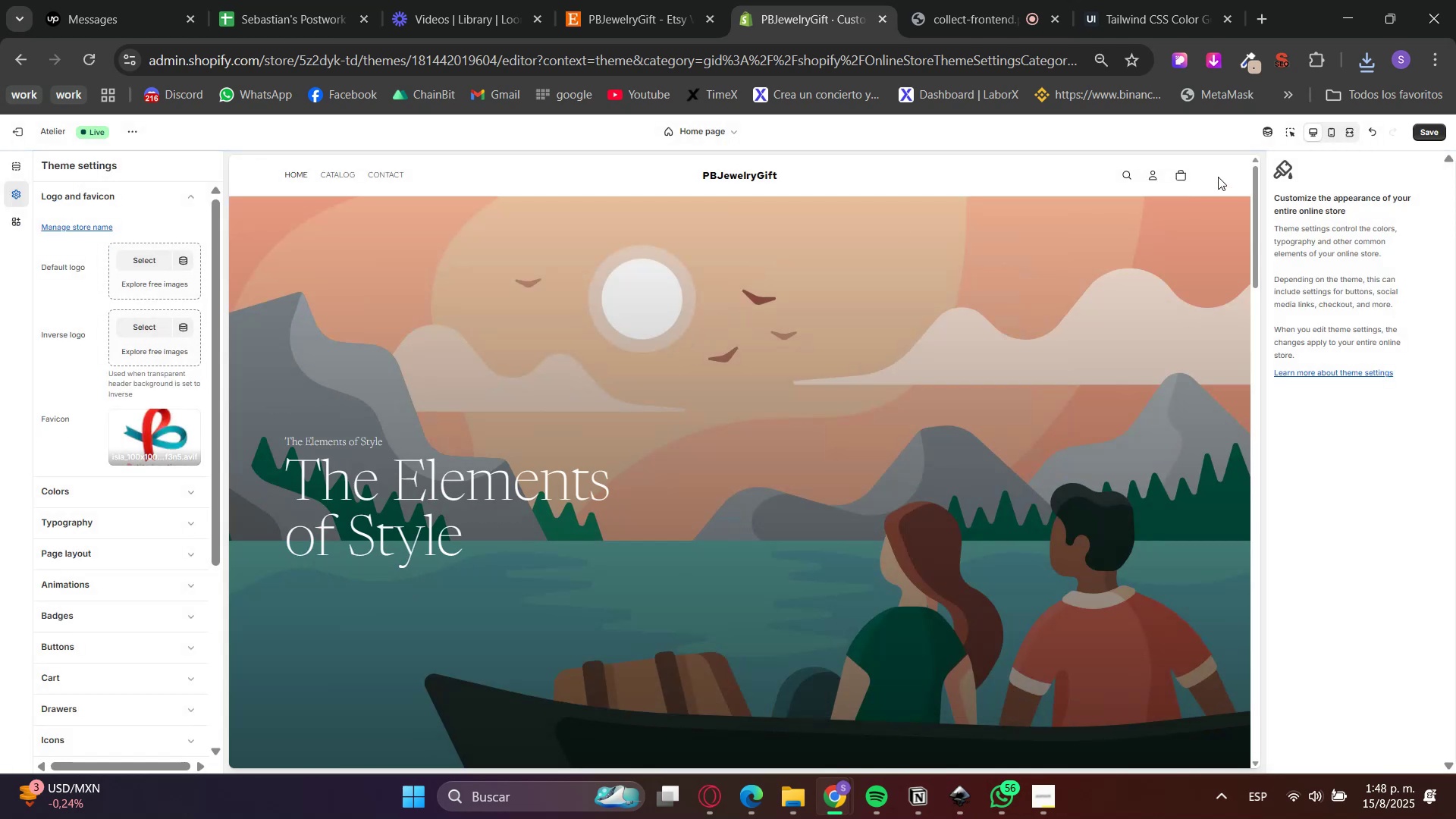 
left_click([1261, 27])
 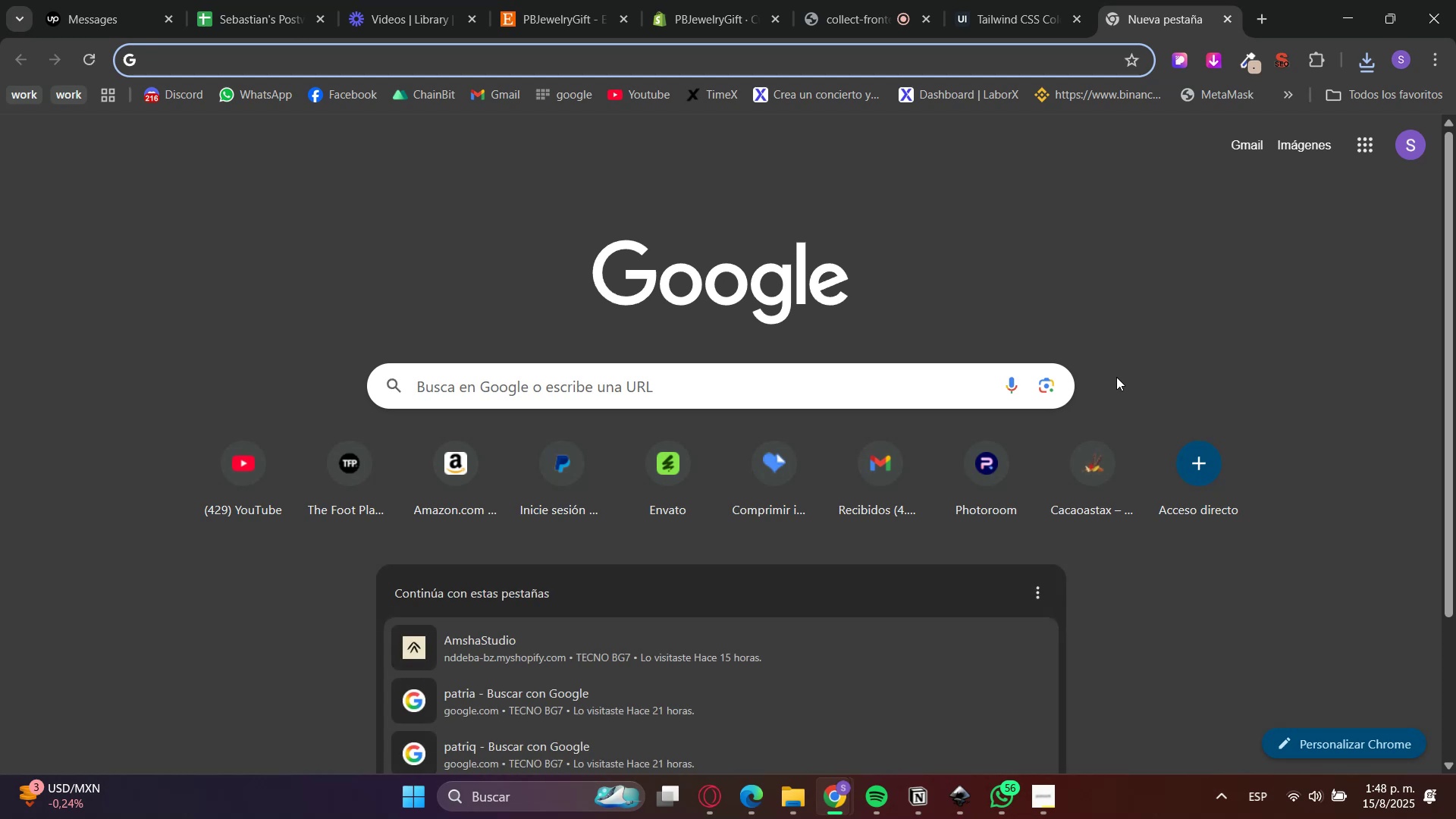 
wait(5.6)
 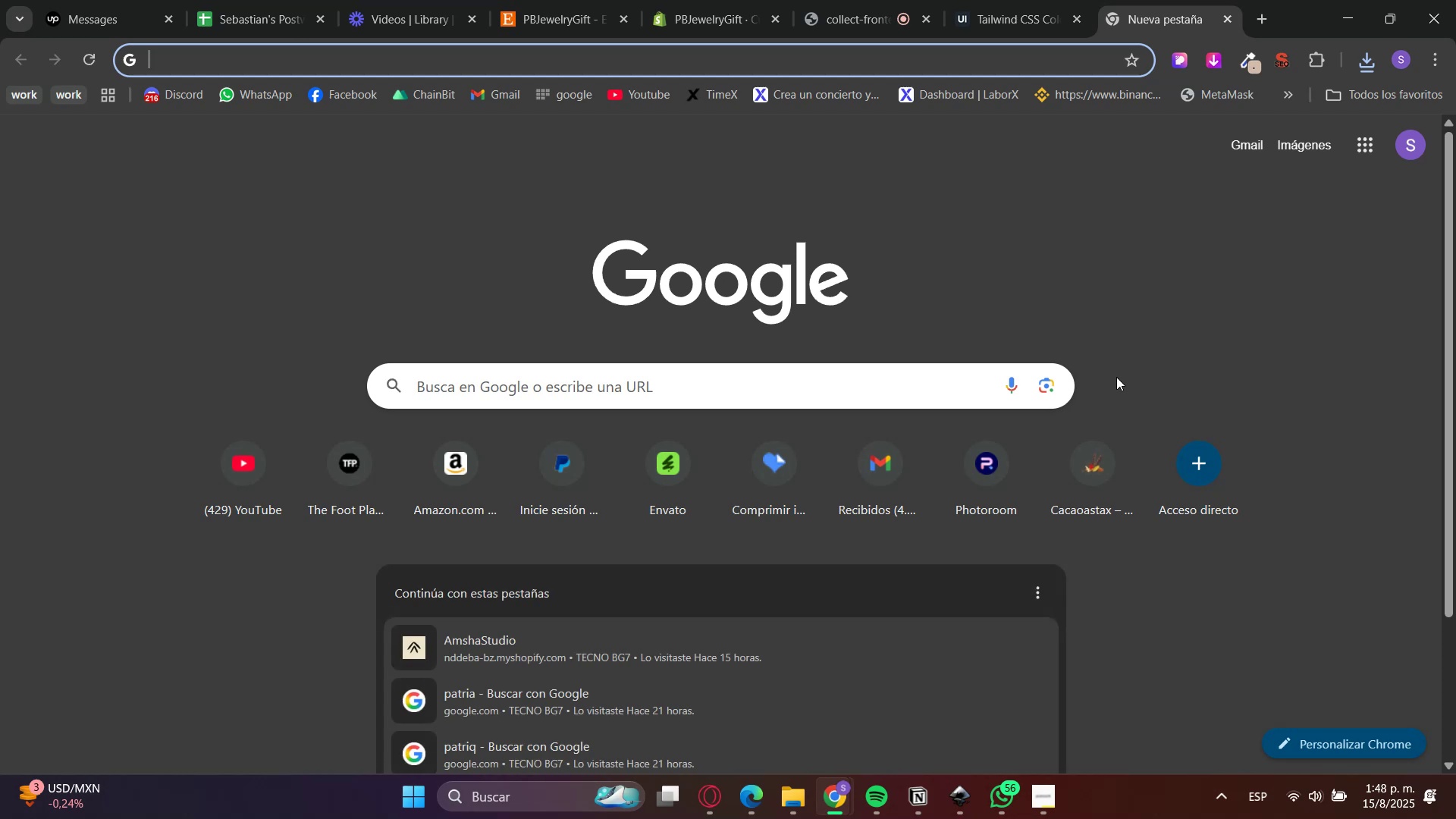 
type(ev)
 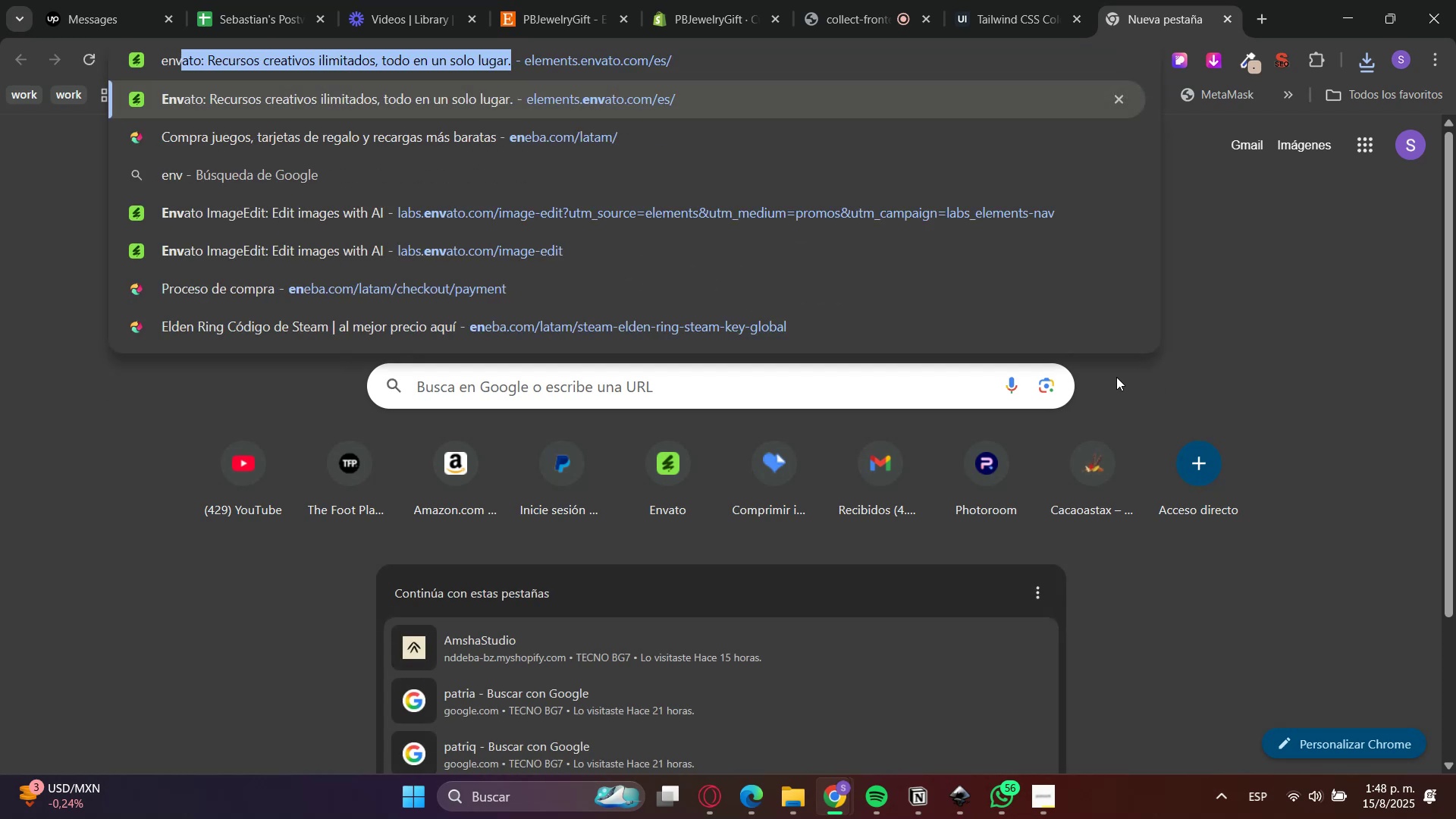 
key(Enter)
 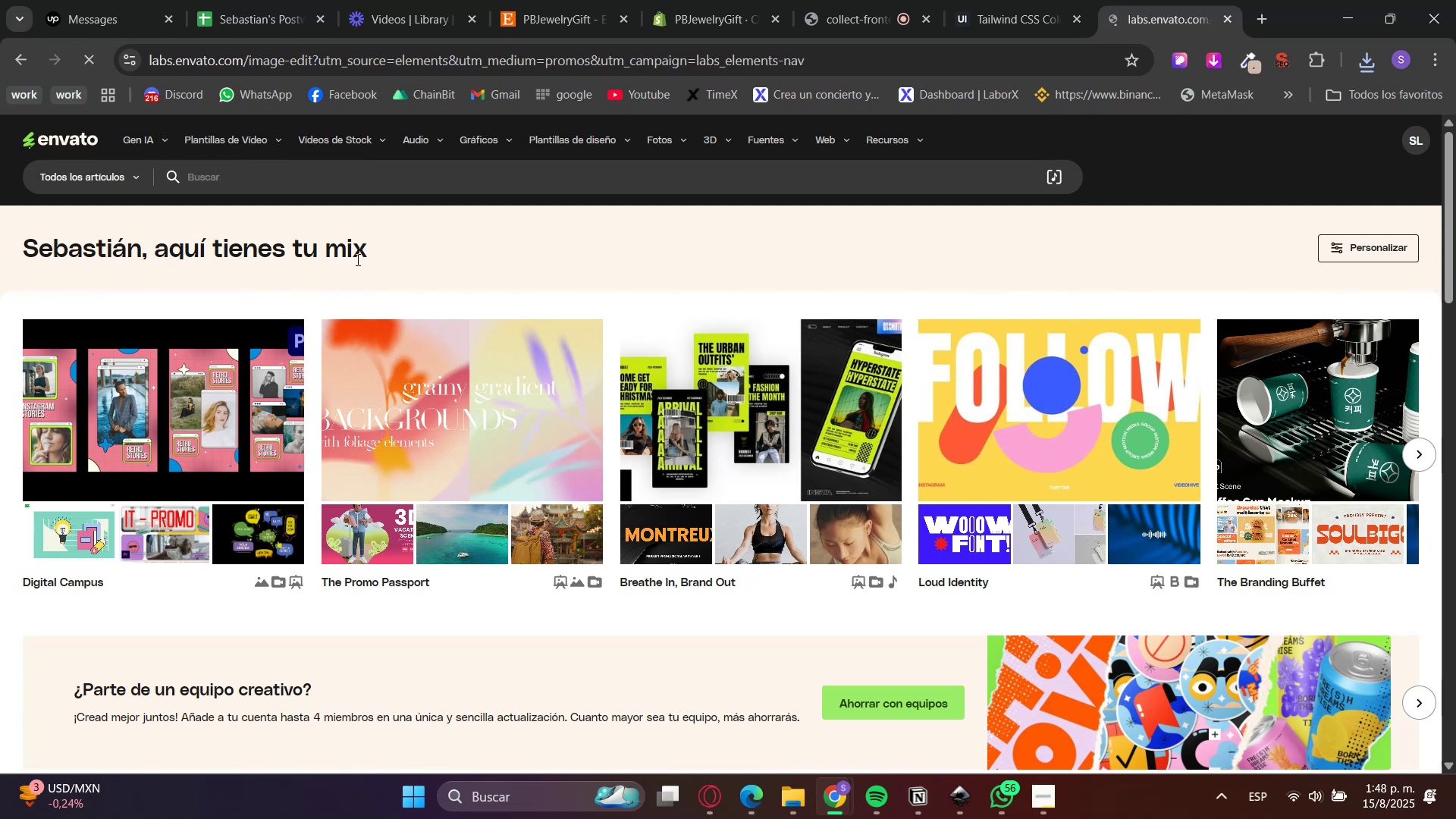 
wait(7.28)
 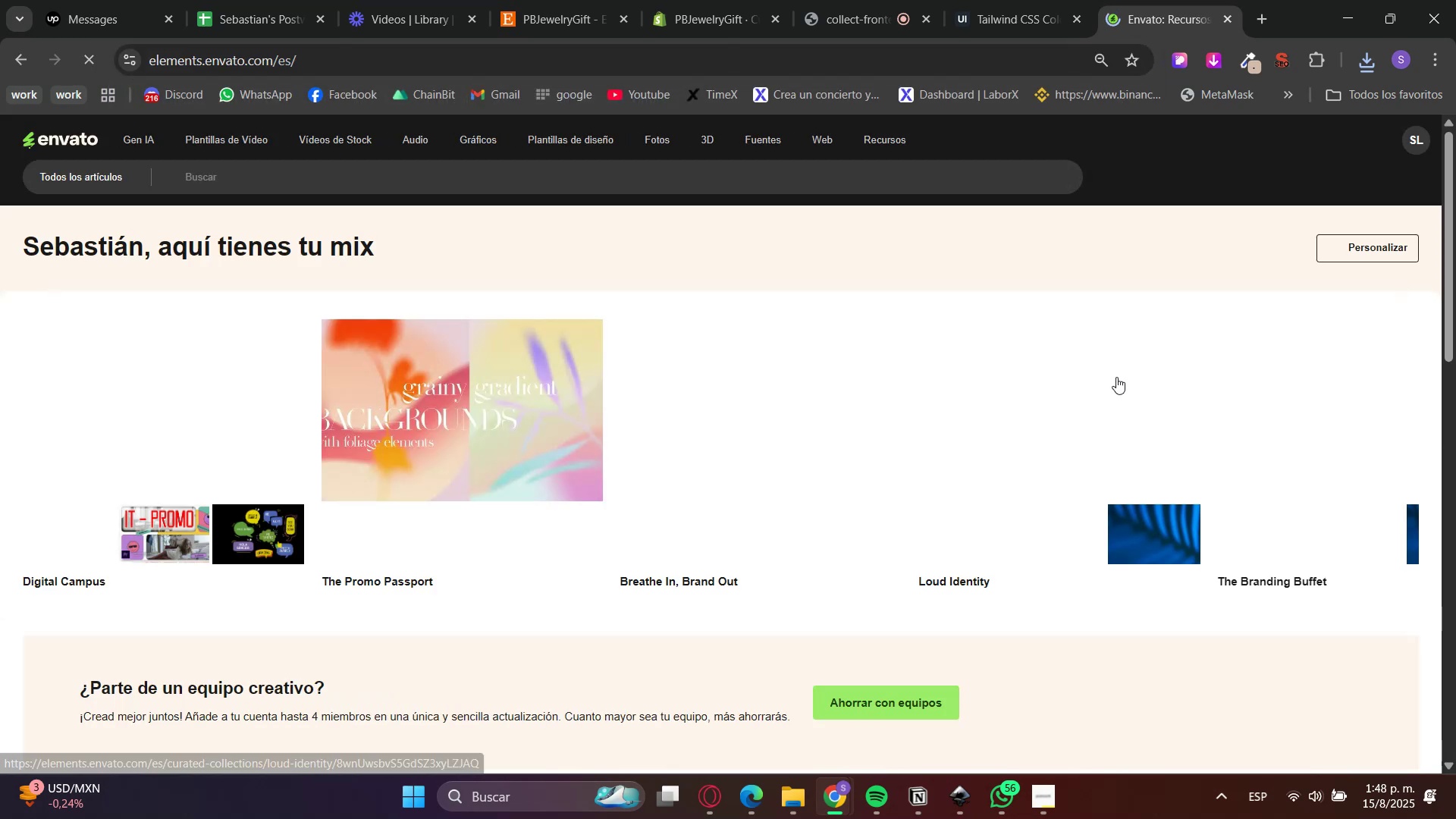 
left_click([789, 793])
 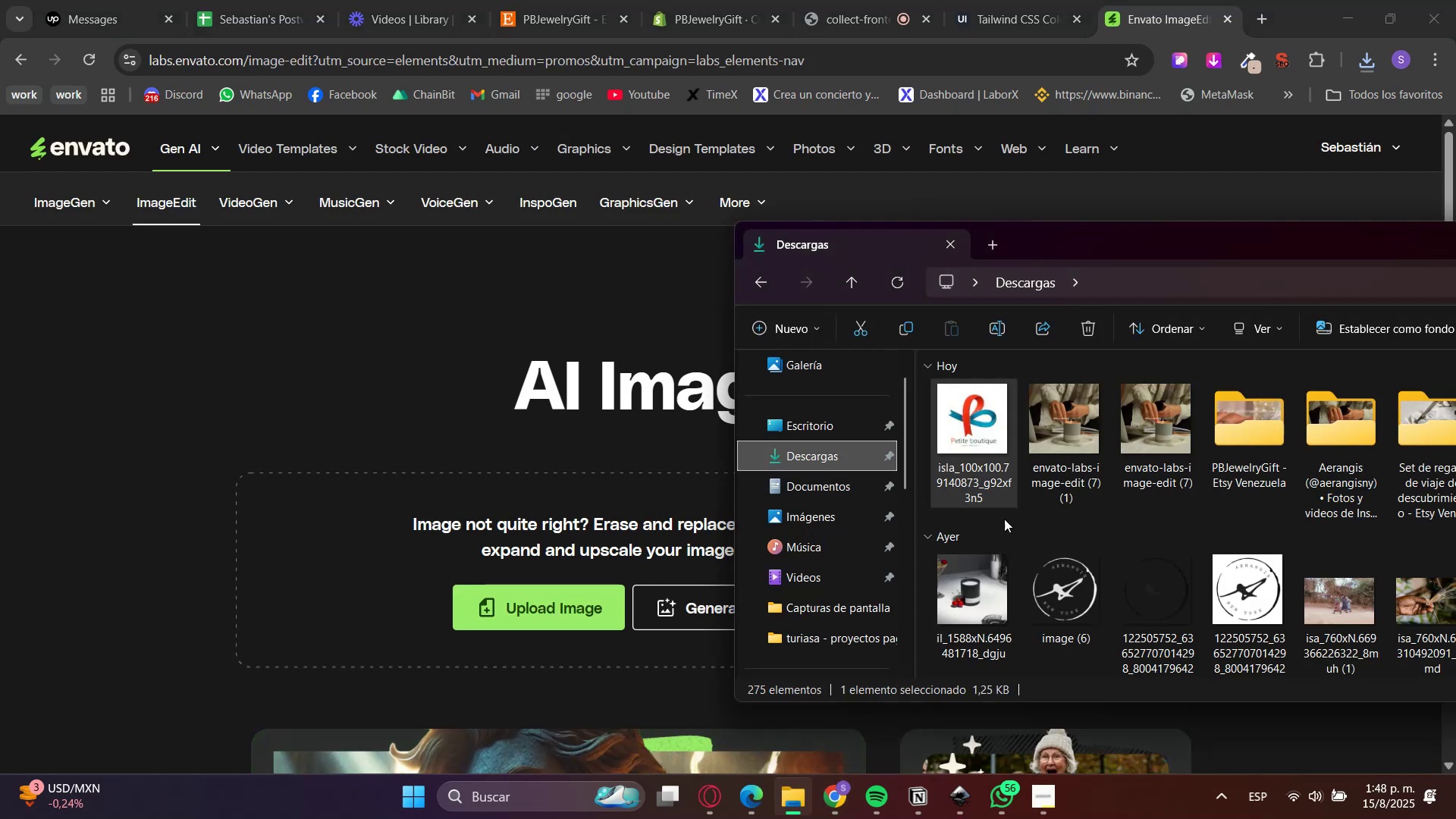 
left_click_drag(start_coordinate=[977, 416], to_coordinate=[553, 553])
 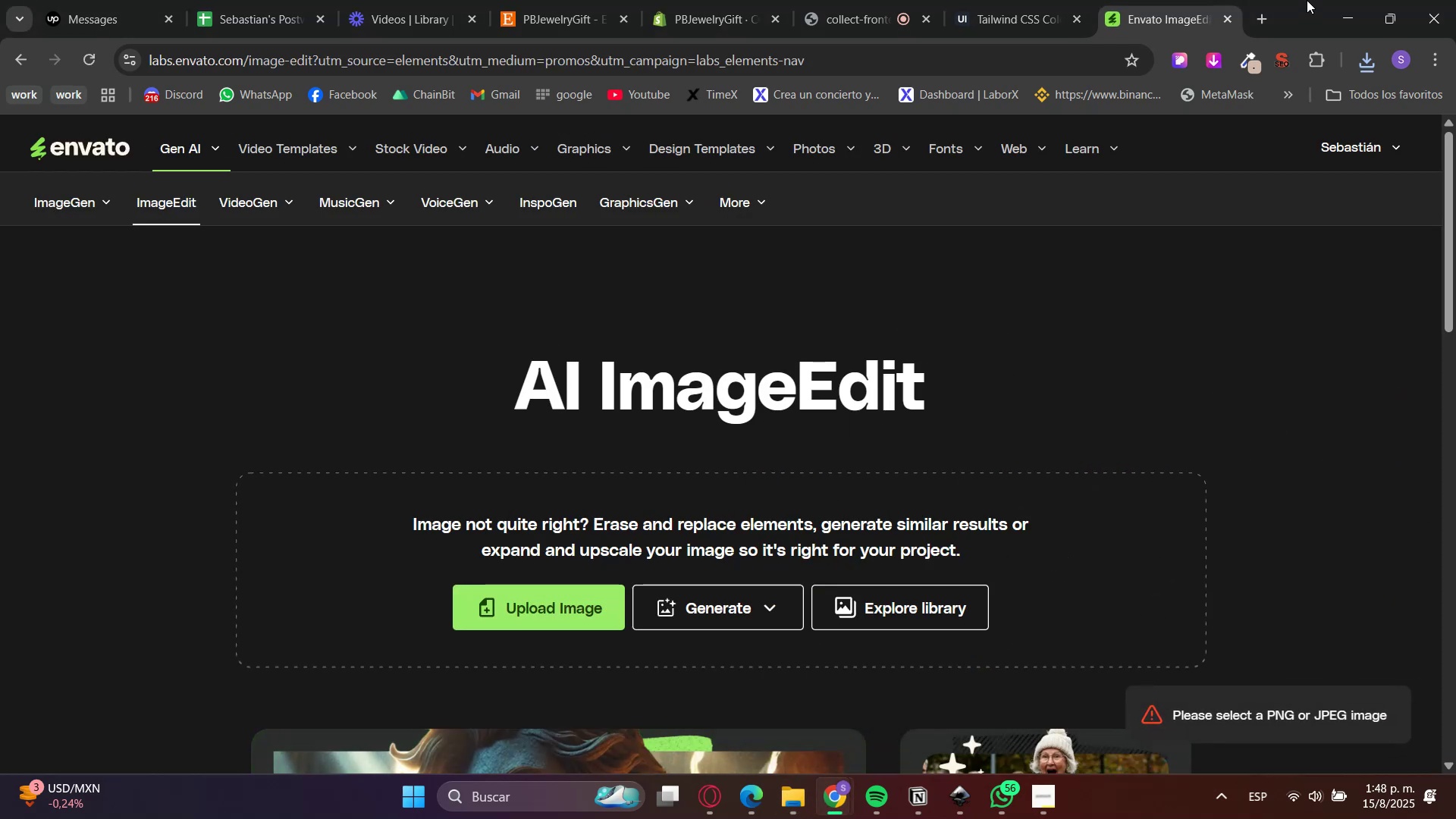 
left_click([1260, 20])
 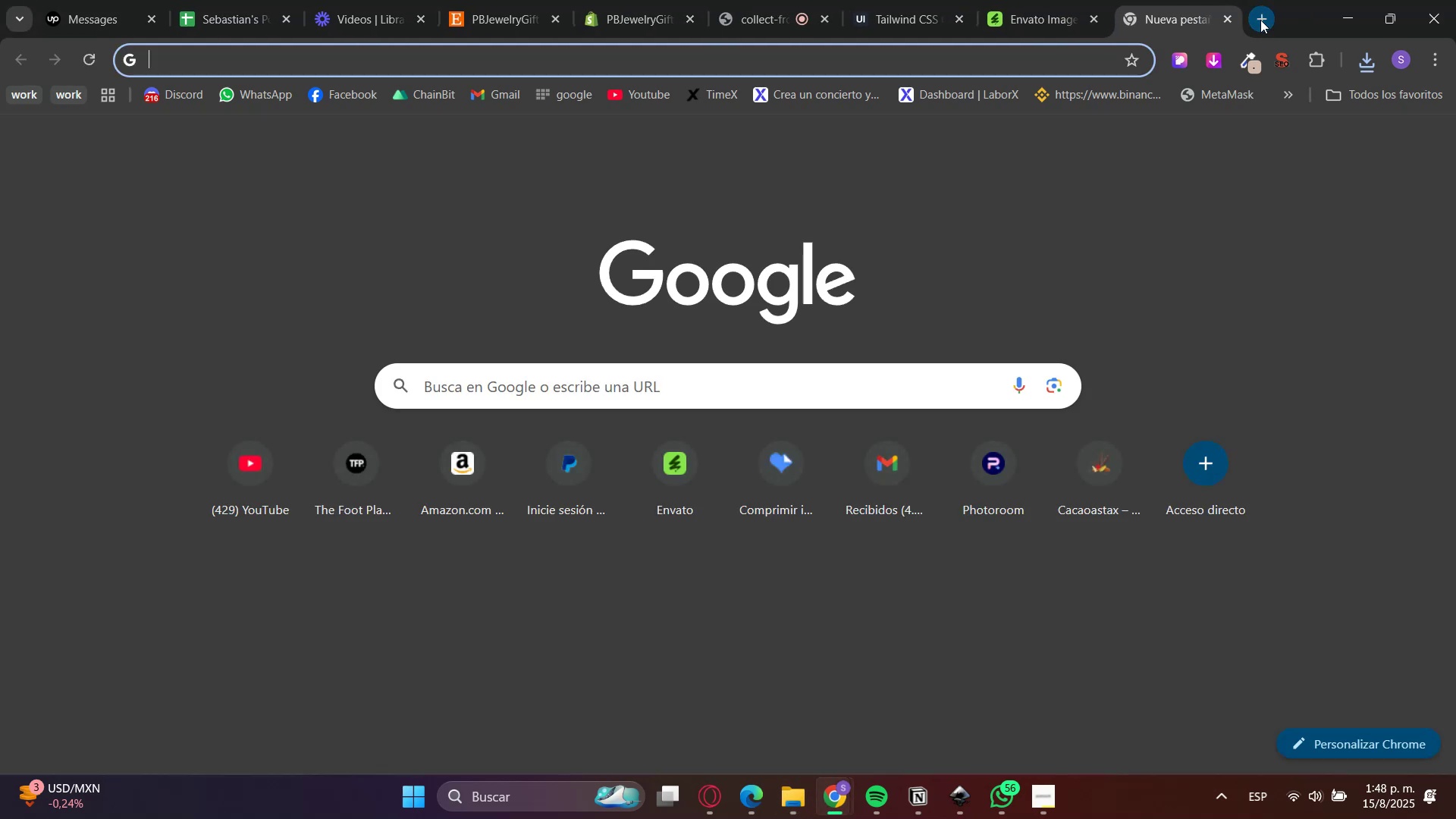 
type(conver)
 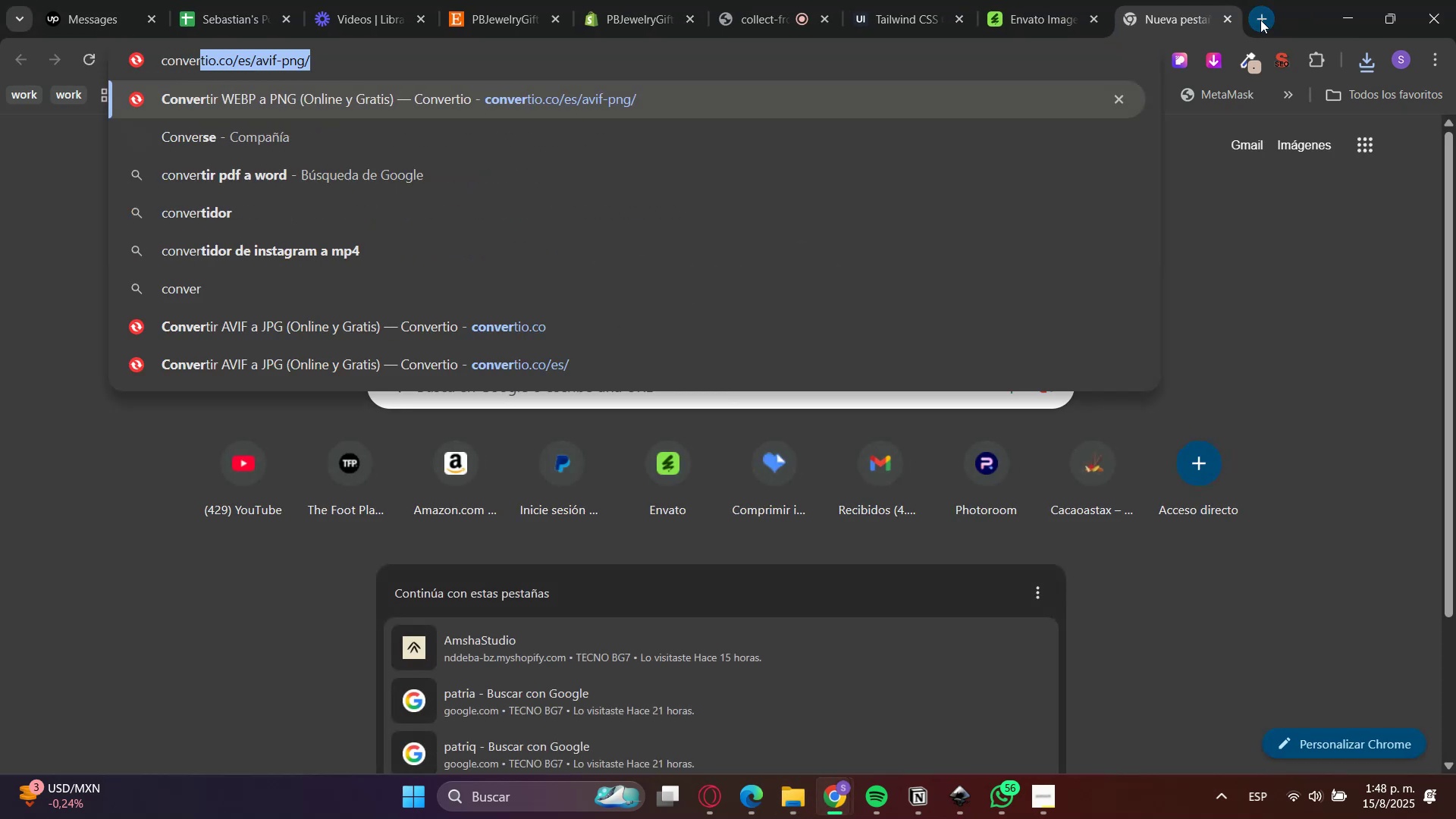 
key(Enter)
 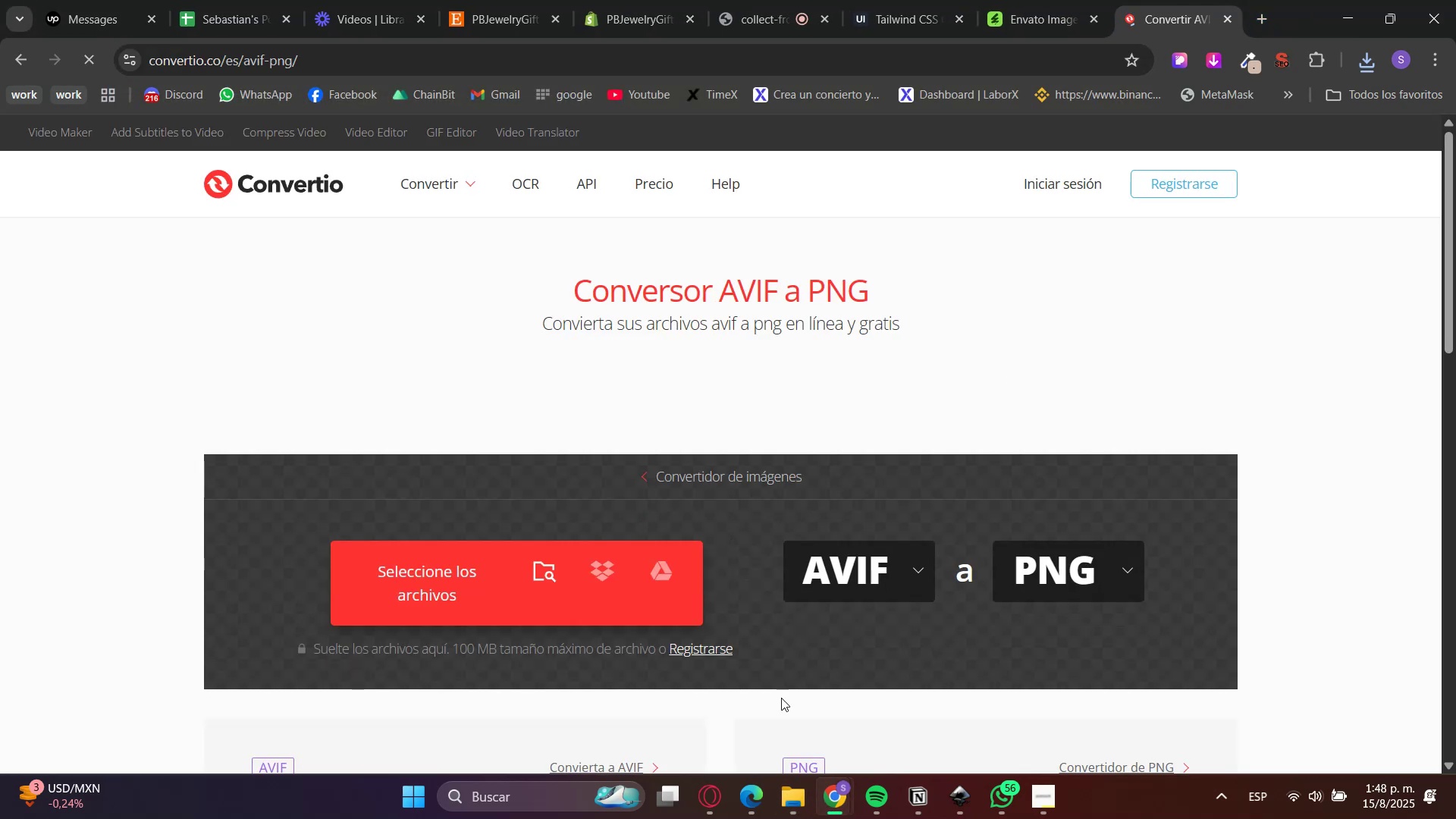 
left_click([464, 612])
 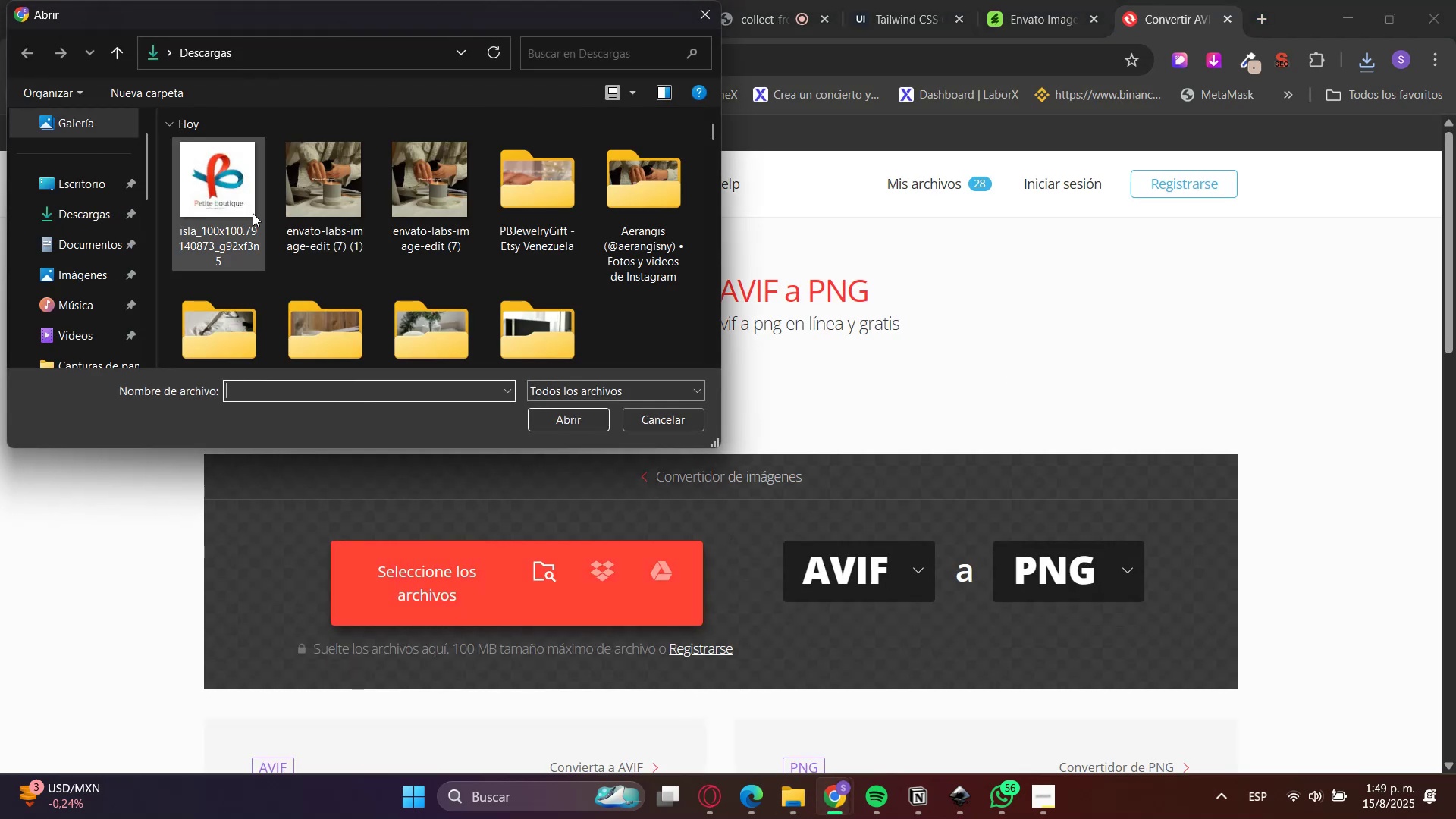 
double_click([224, 200])
 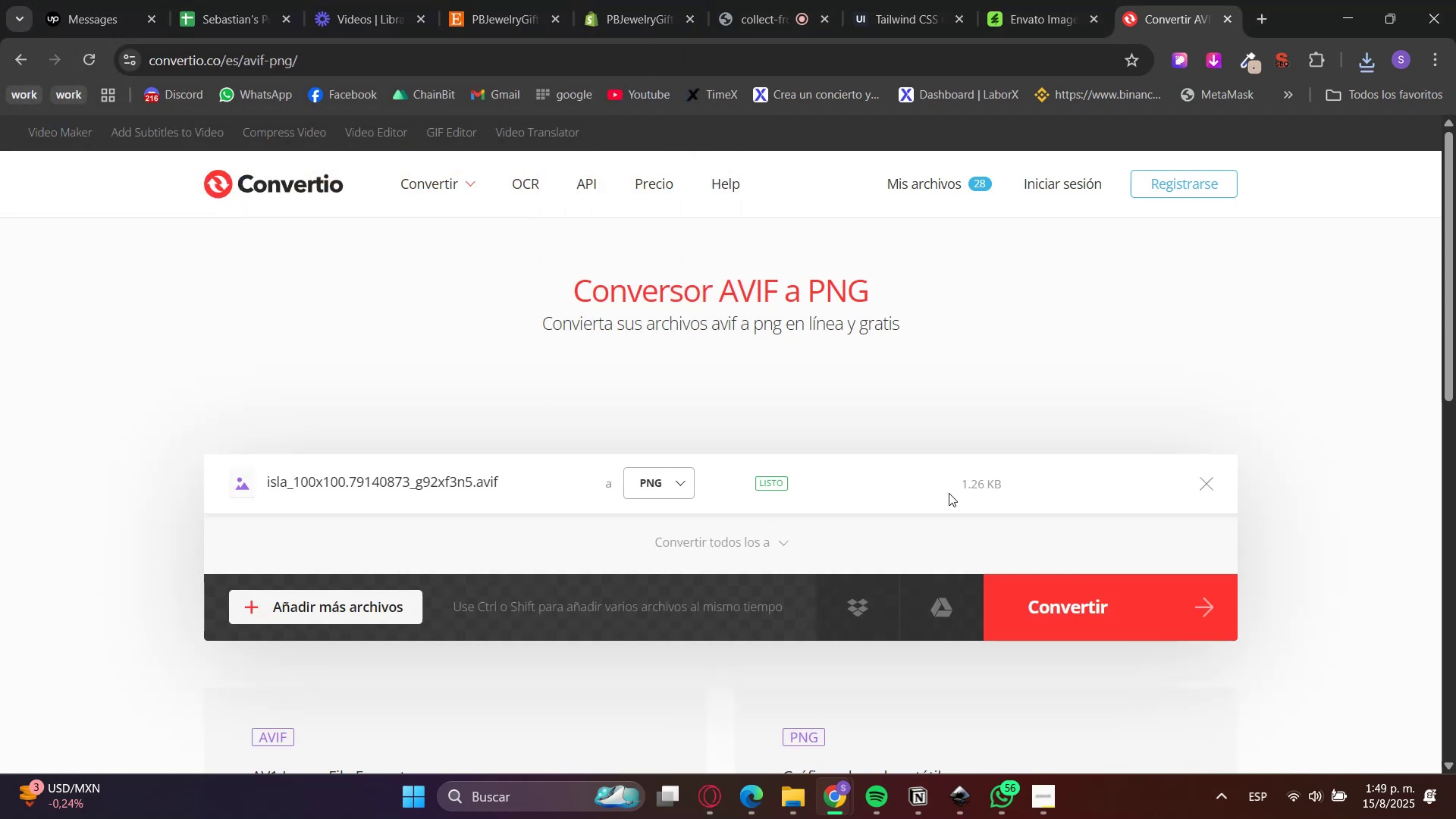 
left_click([1068, 620])
 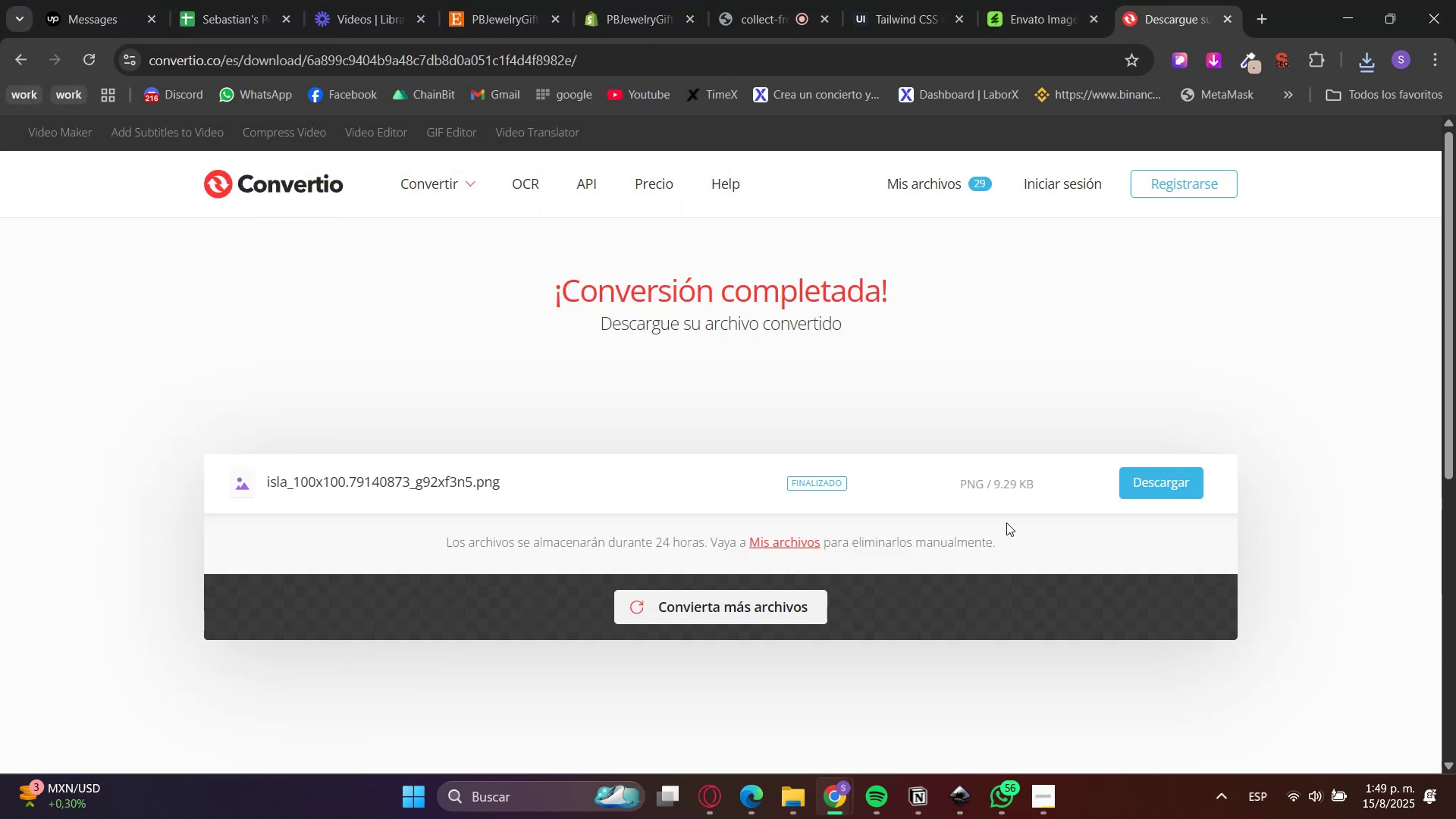 
wait(5.08)
 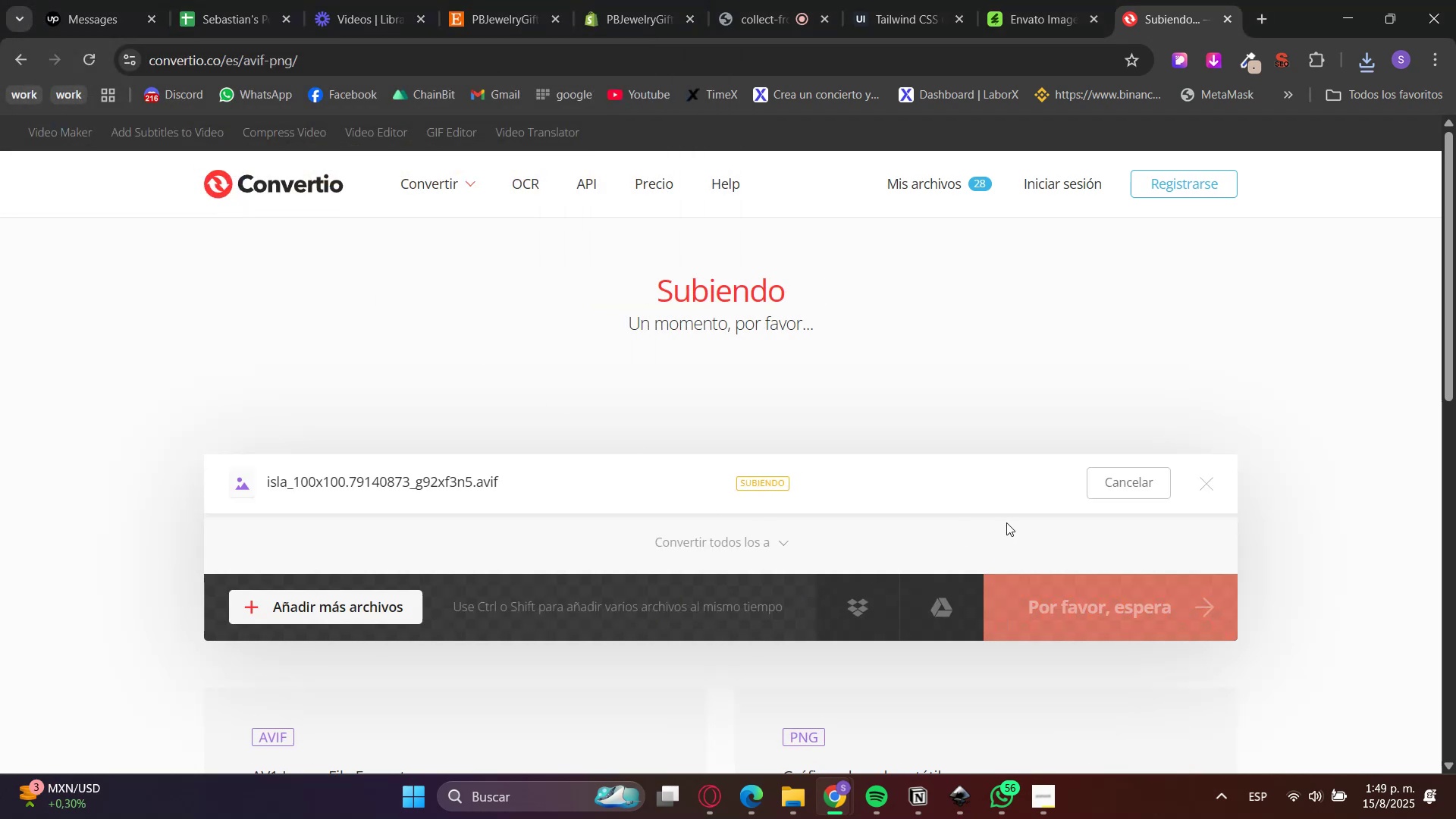 
left_click([1168, 483])
 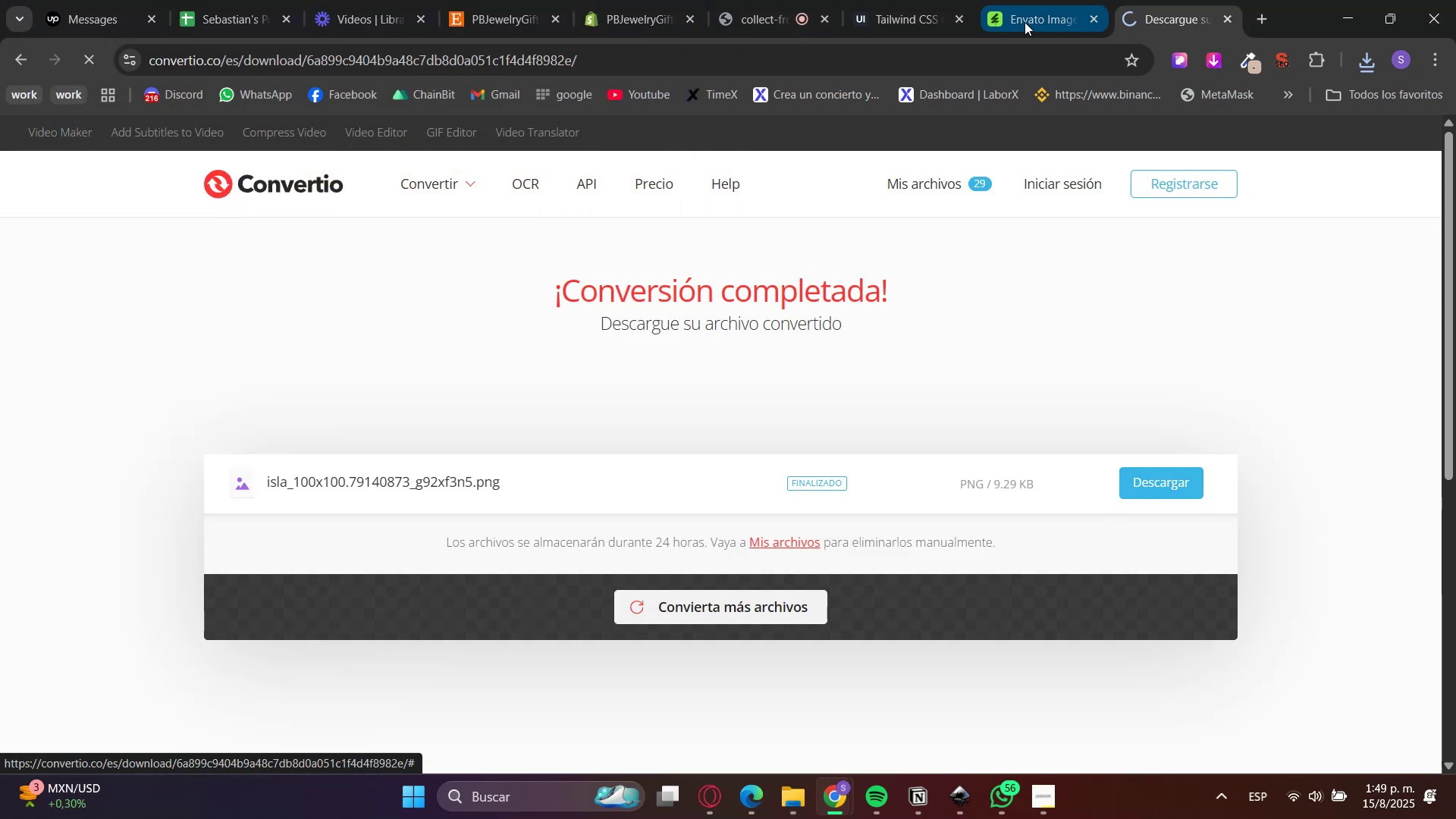 
left_click([1062, 0])
 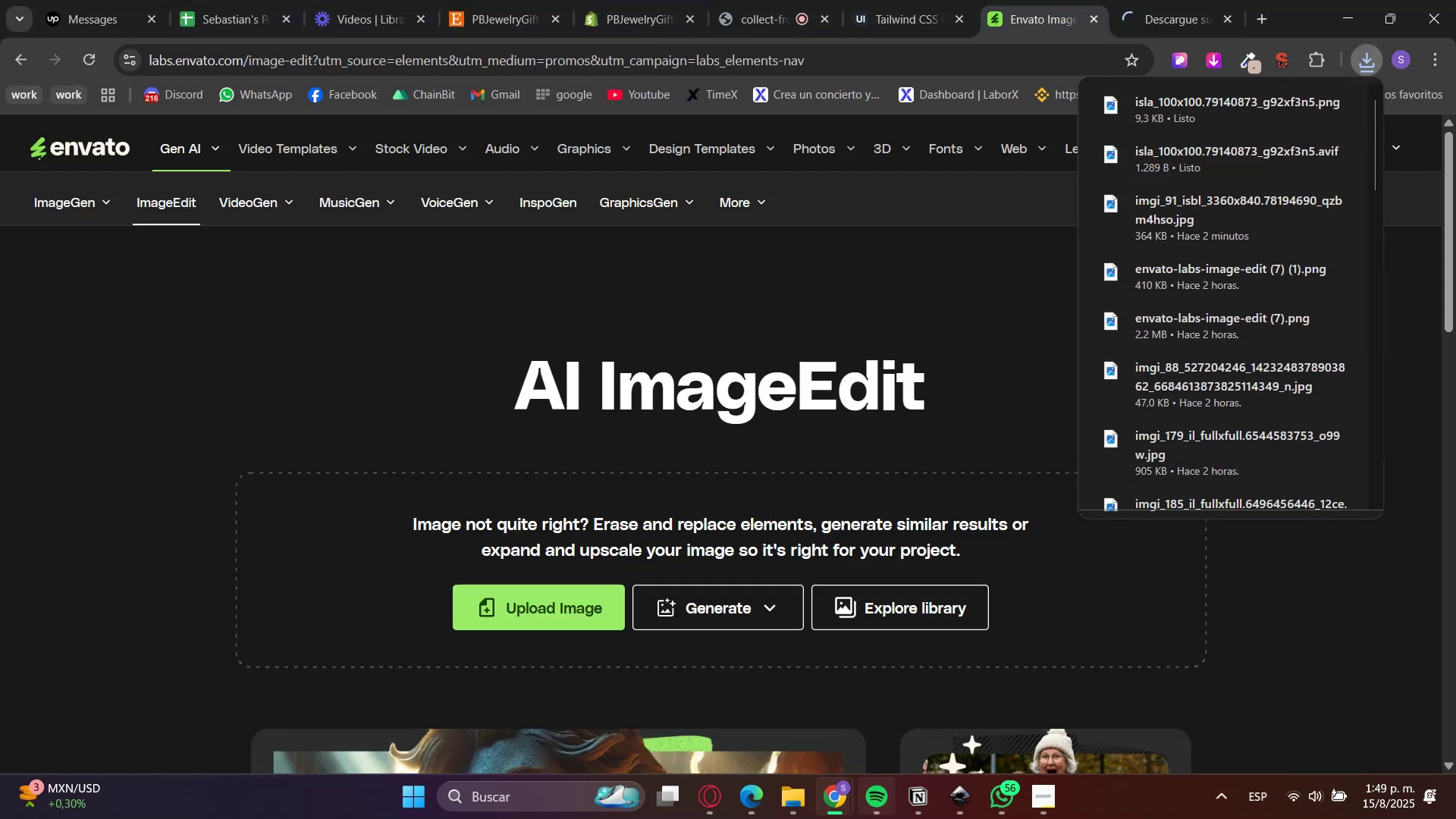 
left_click([787, 812])
 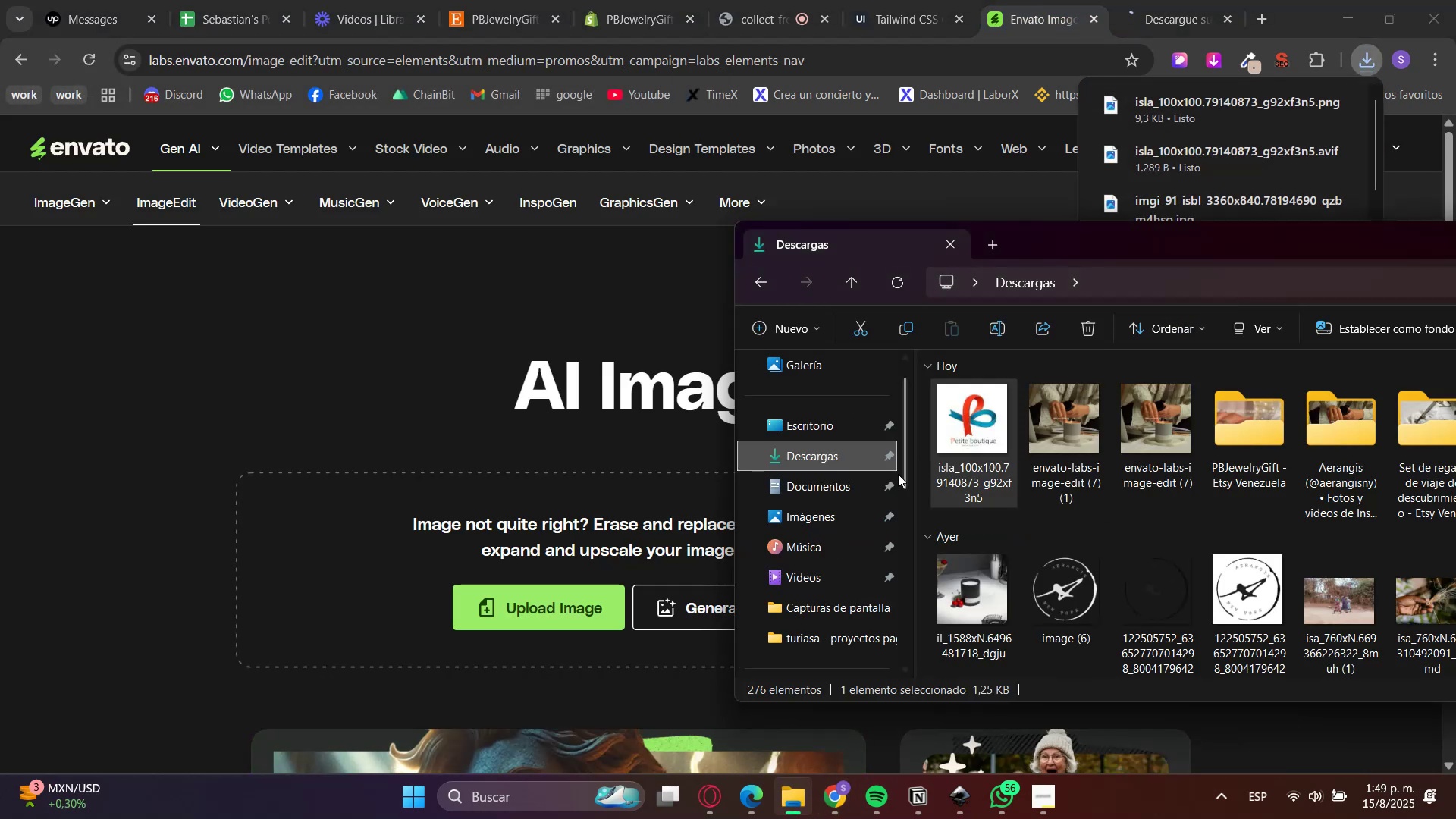 
left_click([834, 453])
 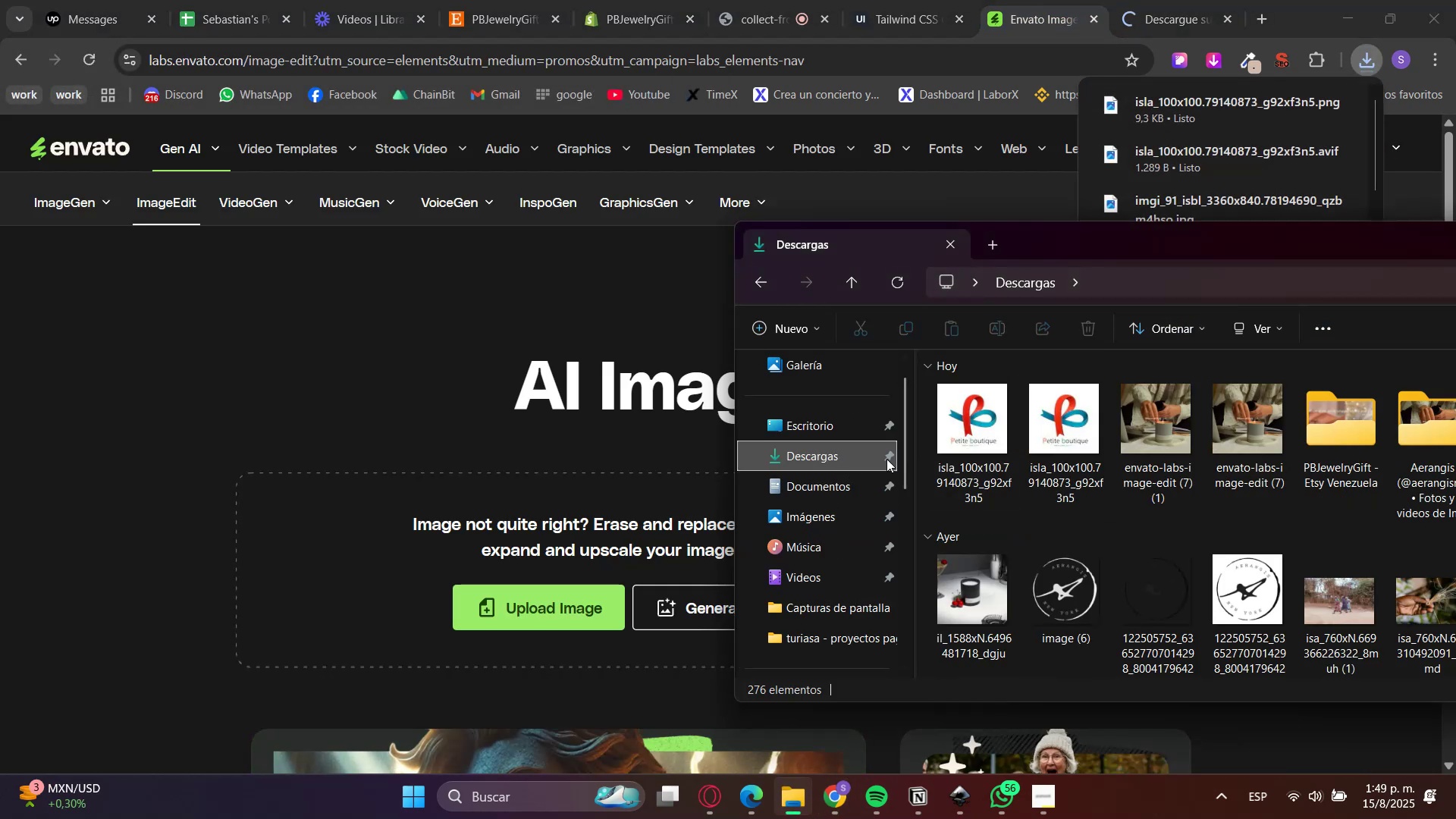 
left_click_drag(start_coordinate=[972, 442], to_coordinate=[592, 538])
 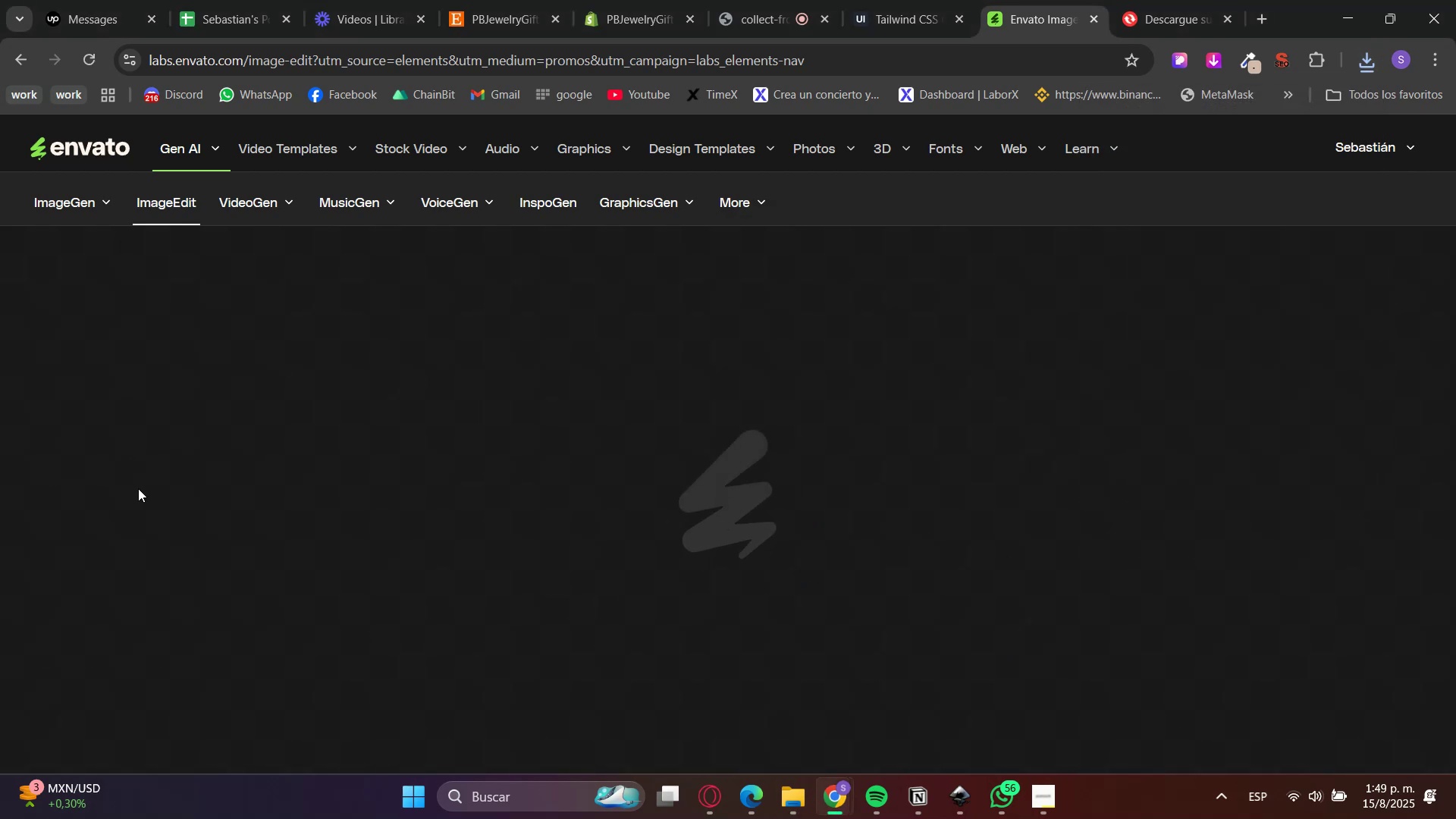 
left_click([80, 379])
 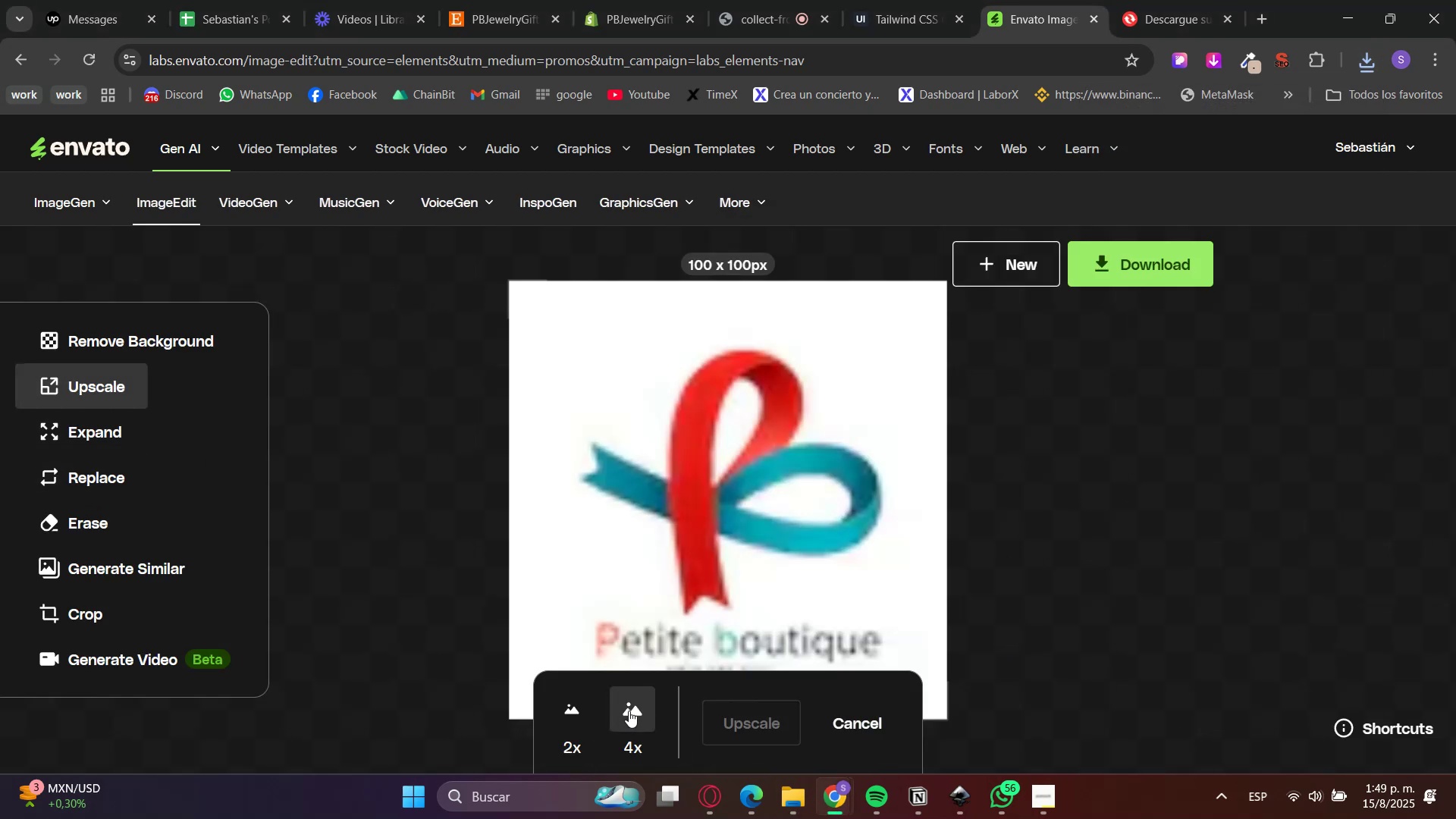 
double_click([734, 720])
 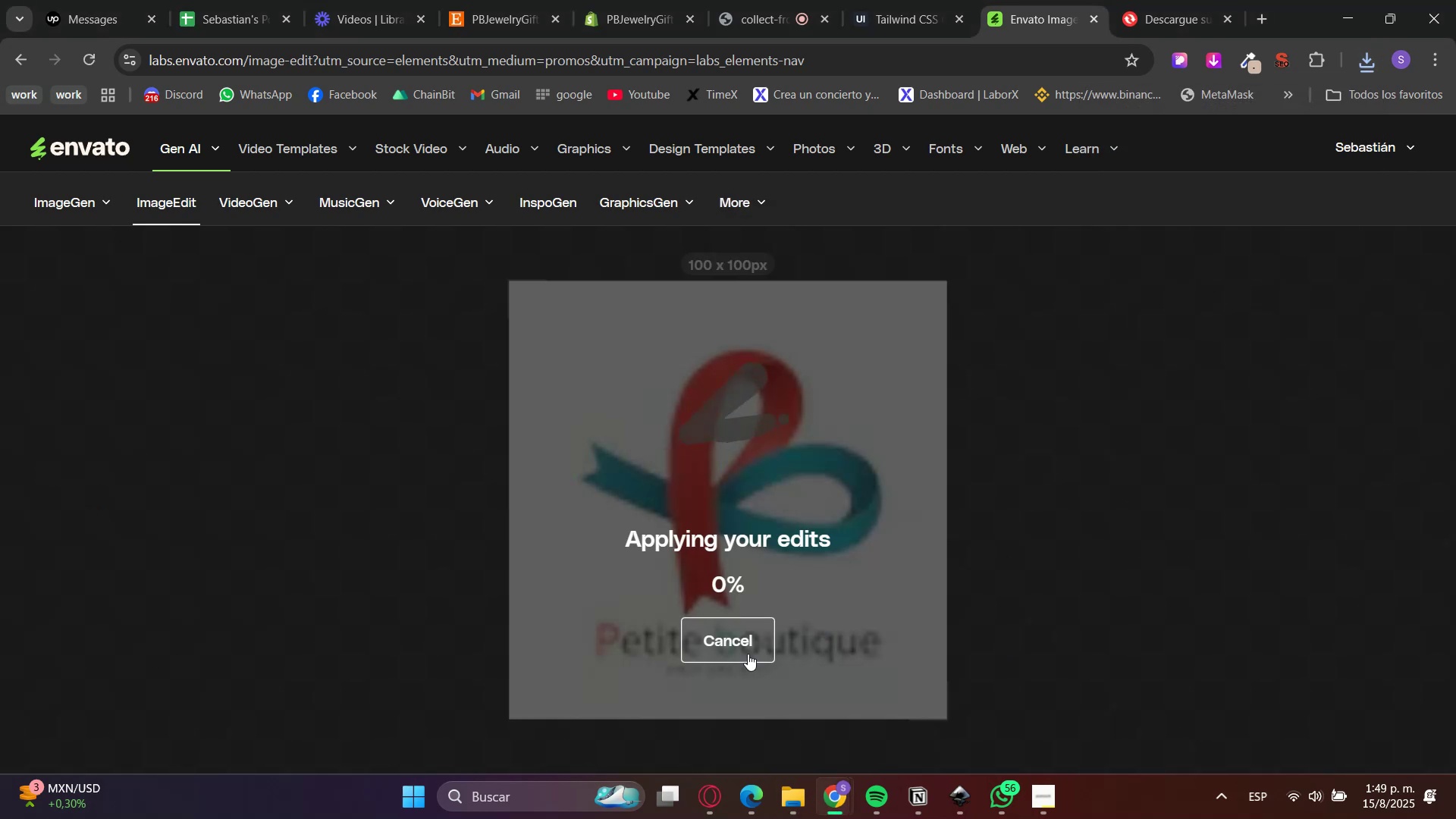 
mouse_move([952, 613])
 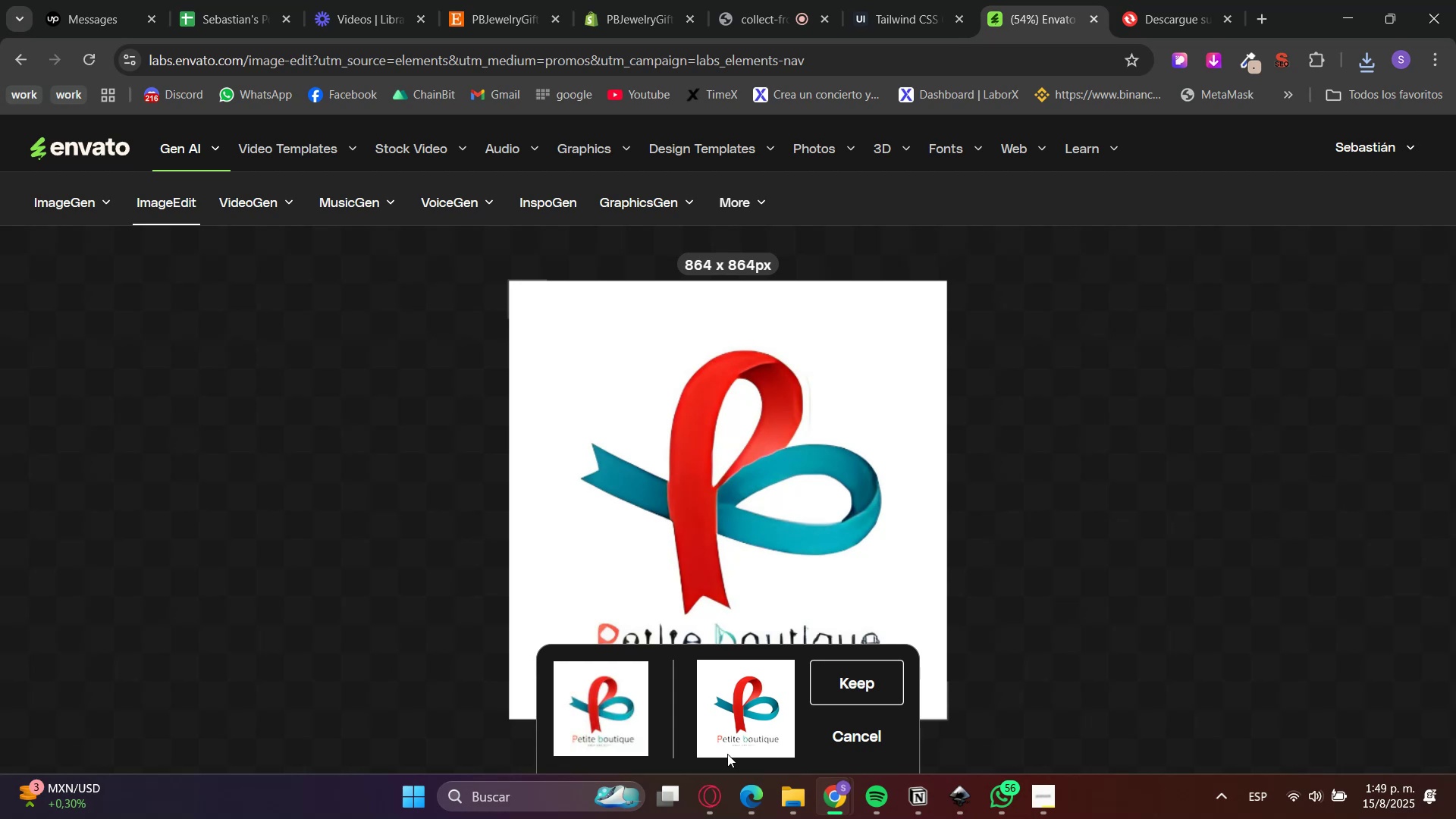 
left_click([716, 754])
 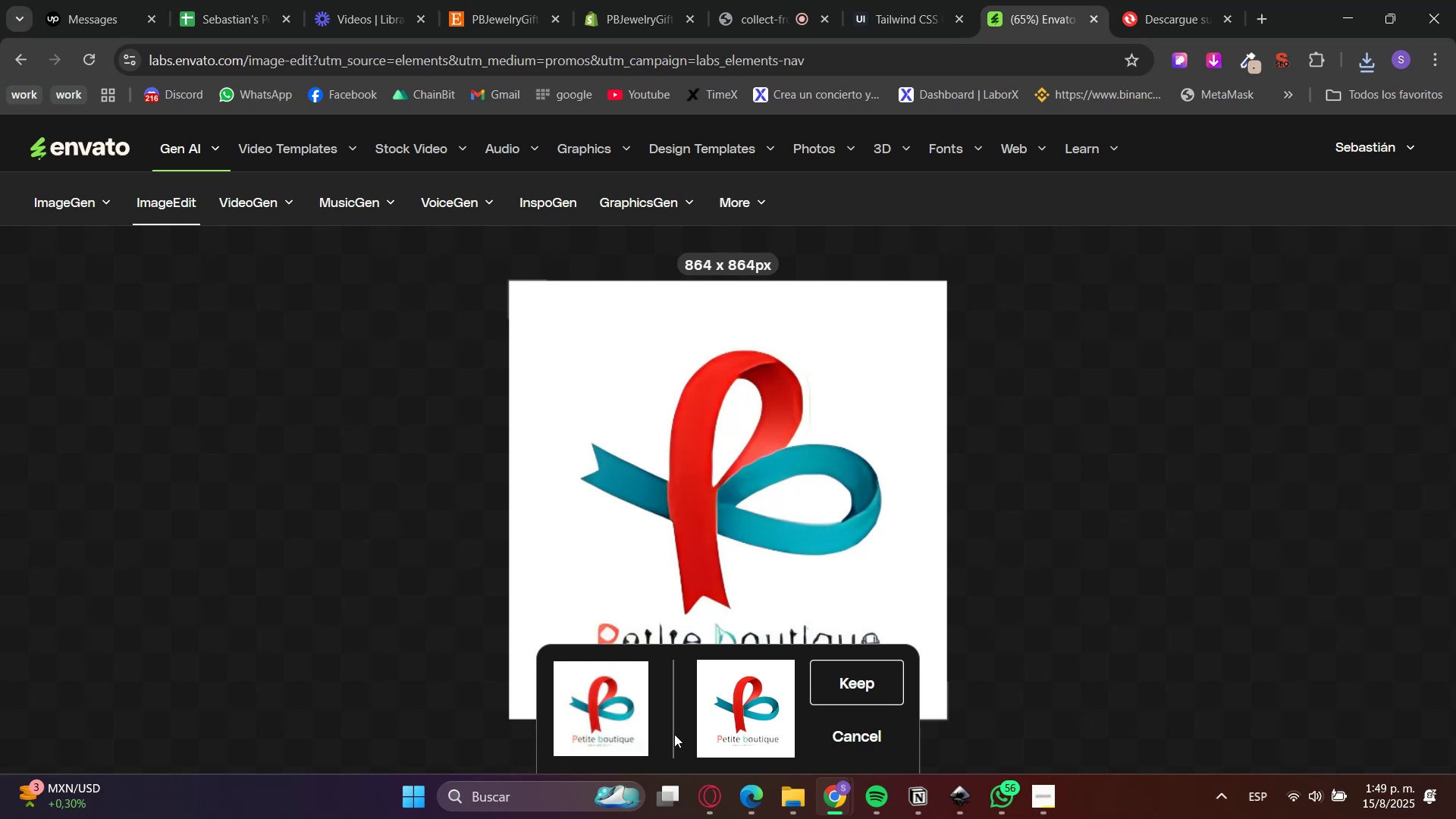 
left_click([622, 717])
 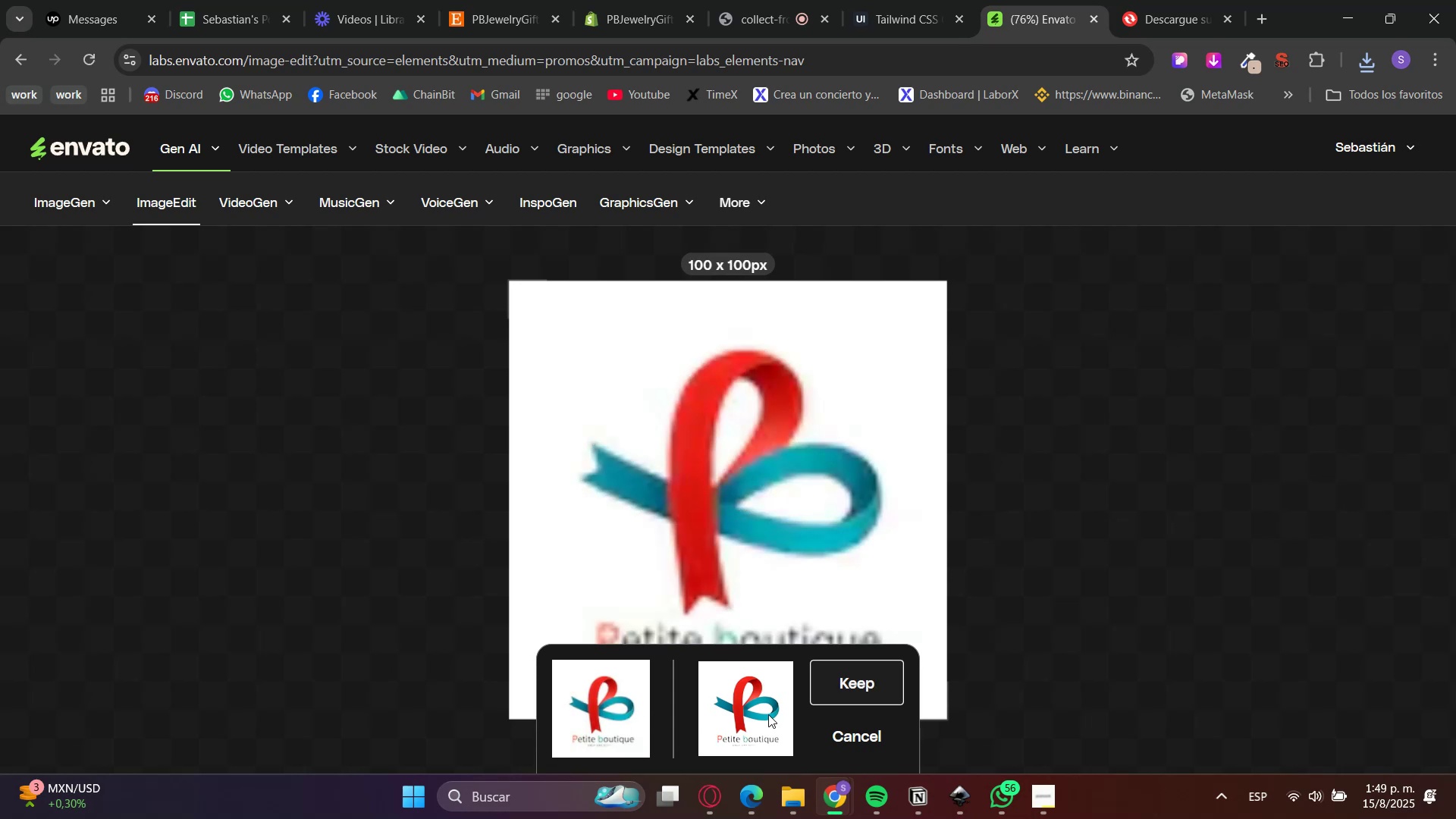 
double_click([870, 726])
 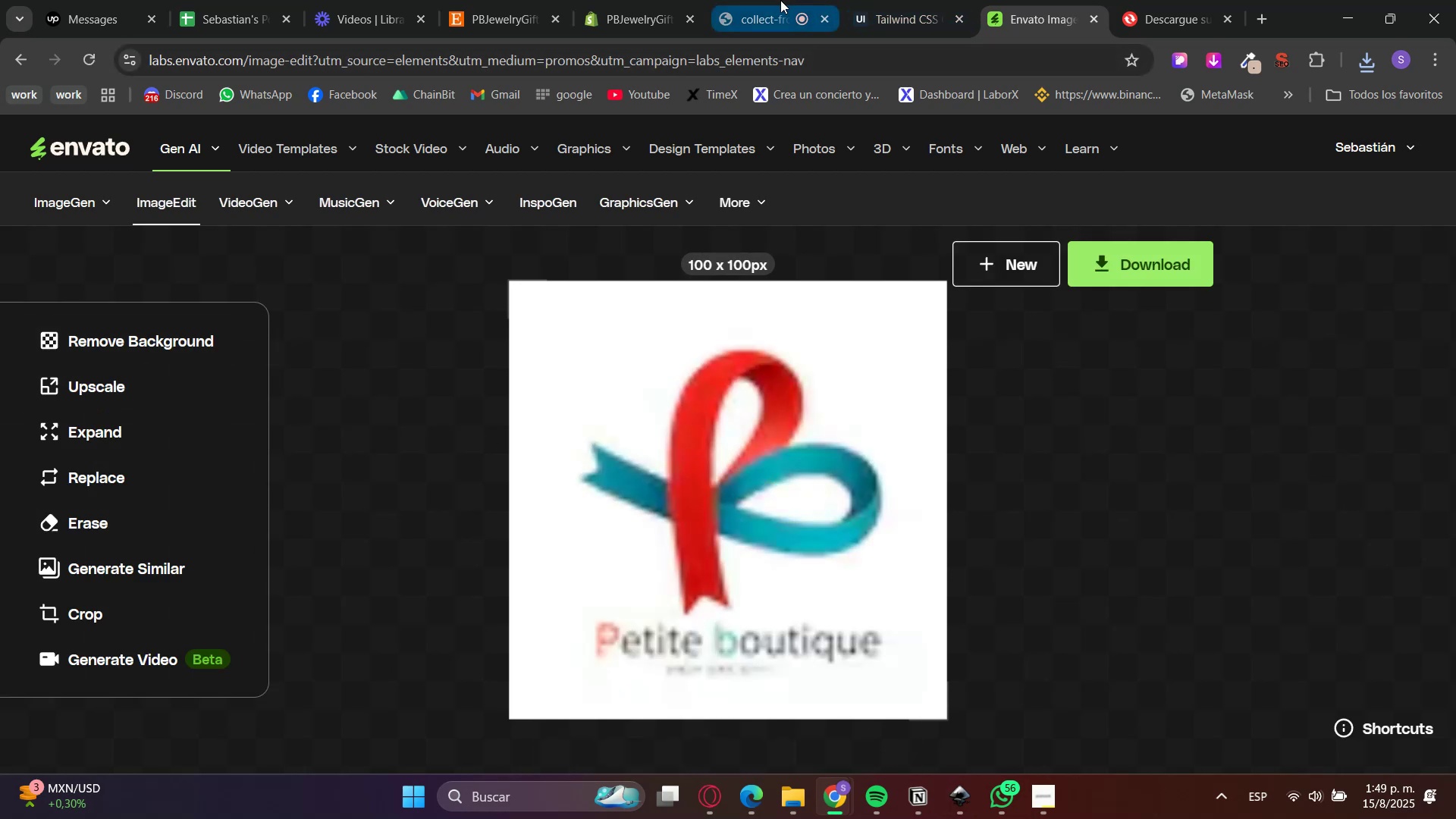 
left_click([647, 0])
 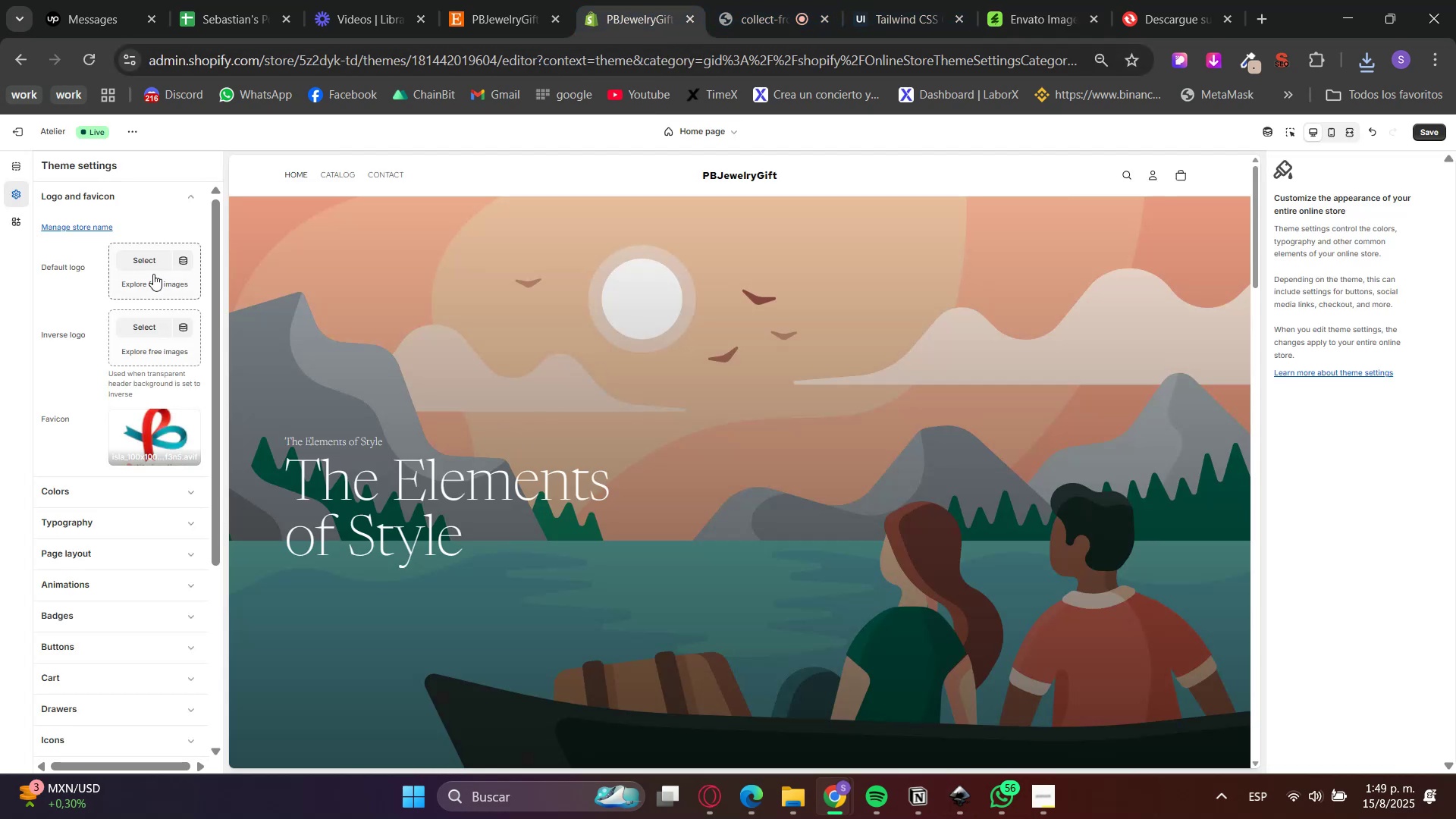 
left_click([133, 263])
 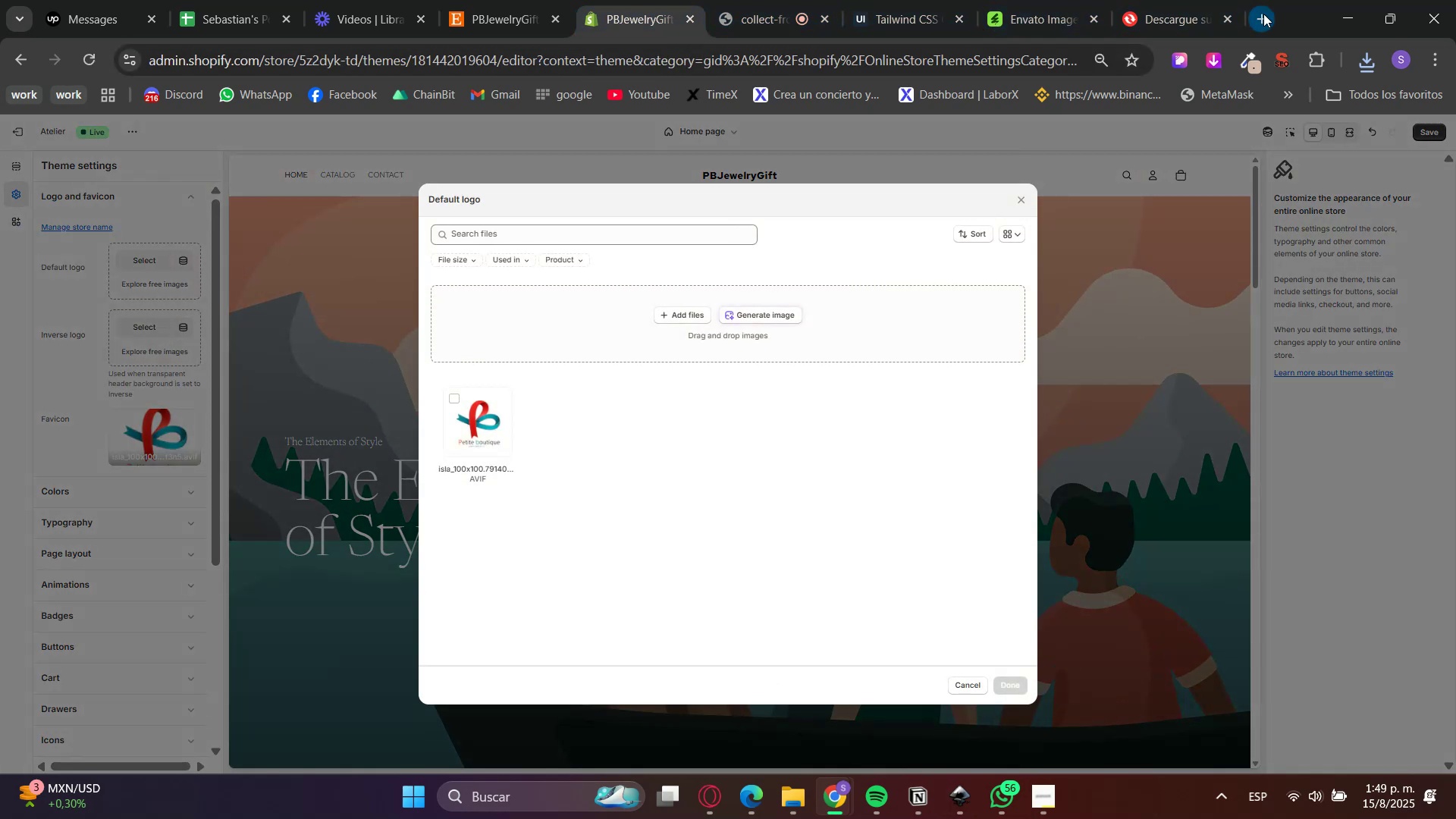 
left_click([1263, 14])
 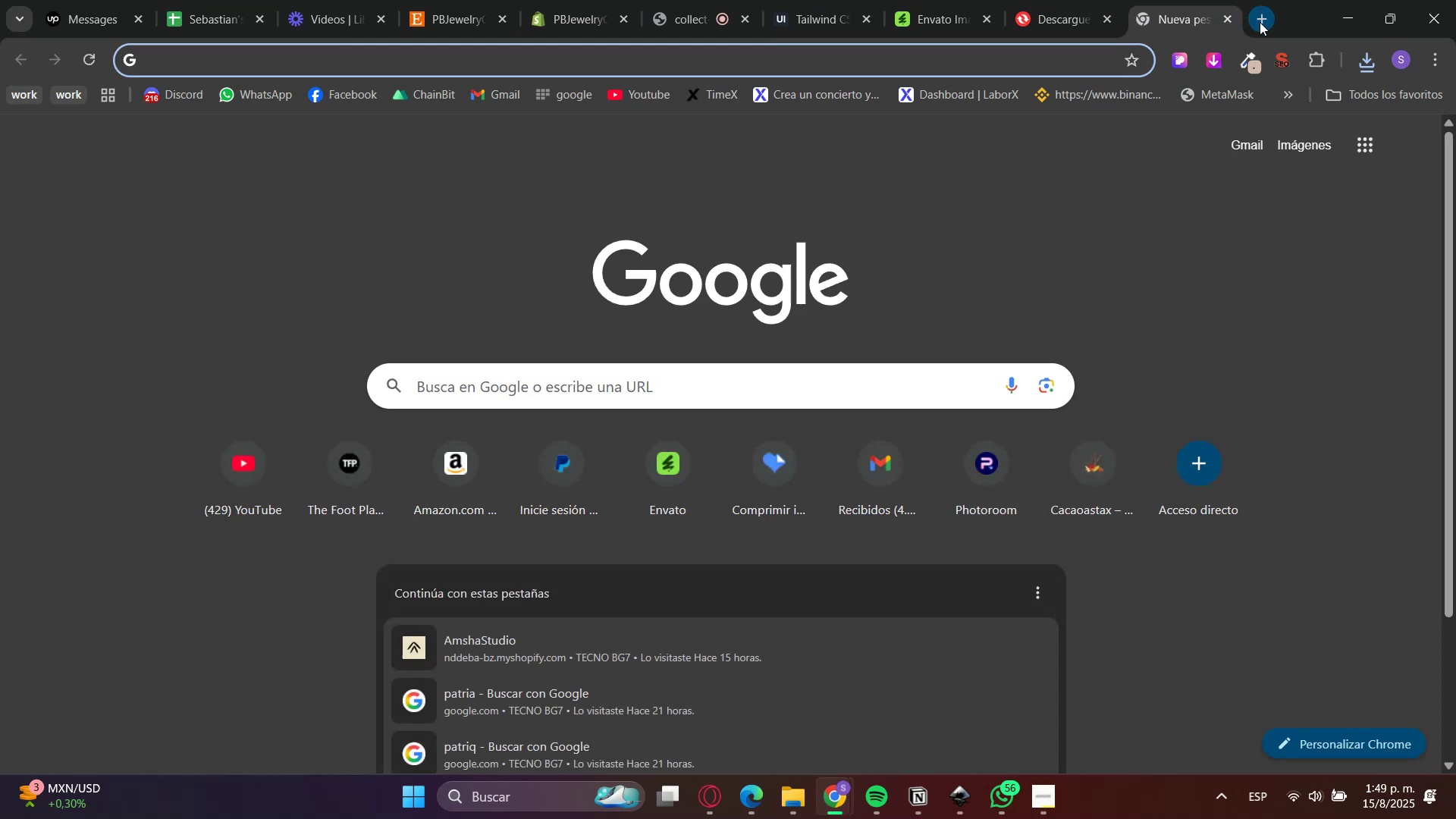 
type(pho)
 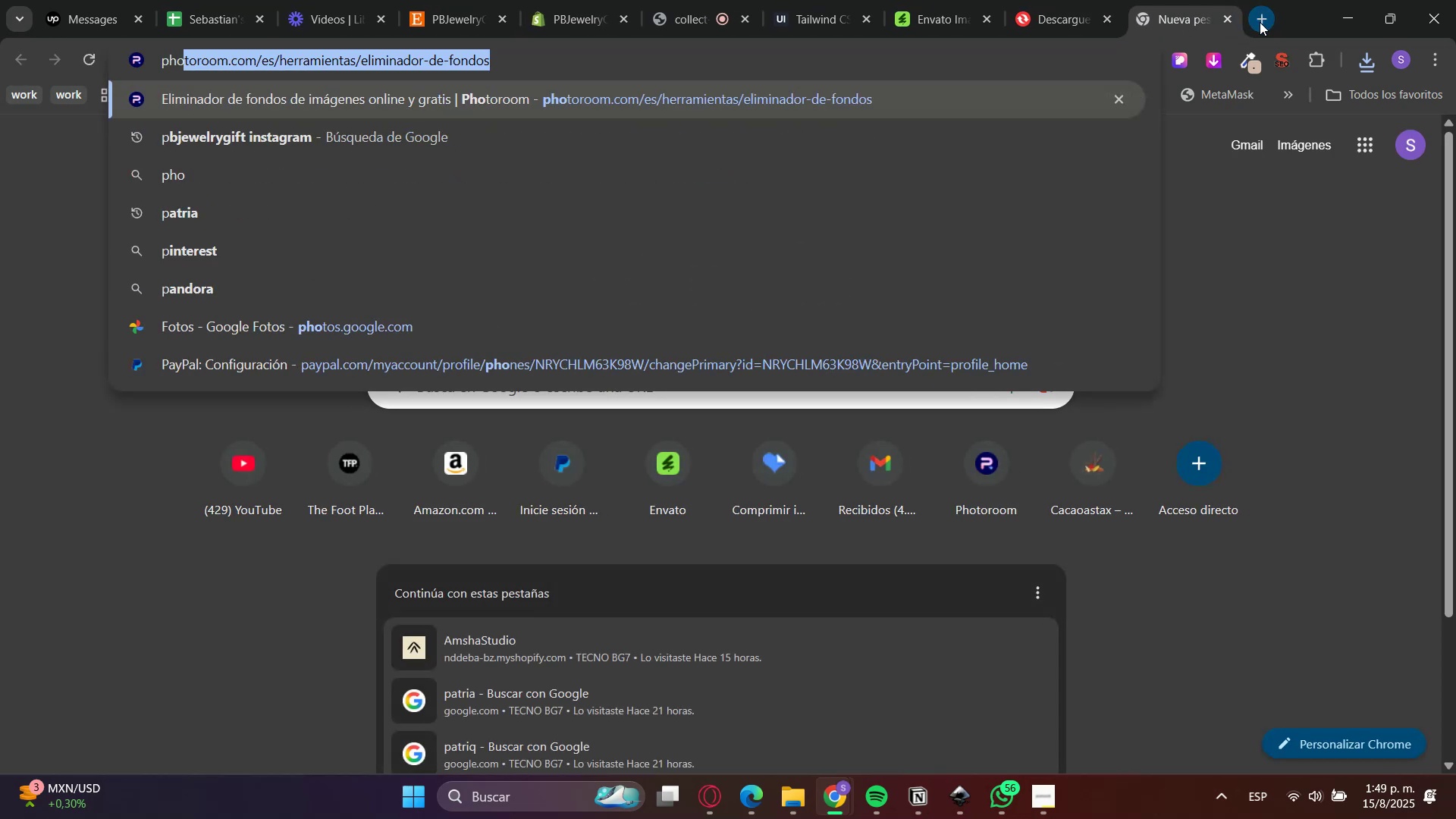 
key(Enter)
 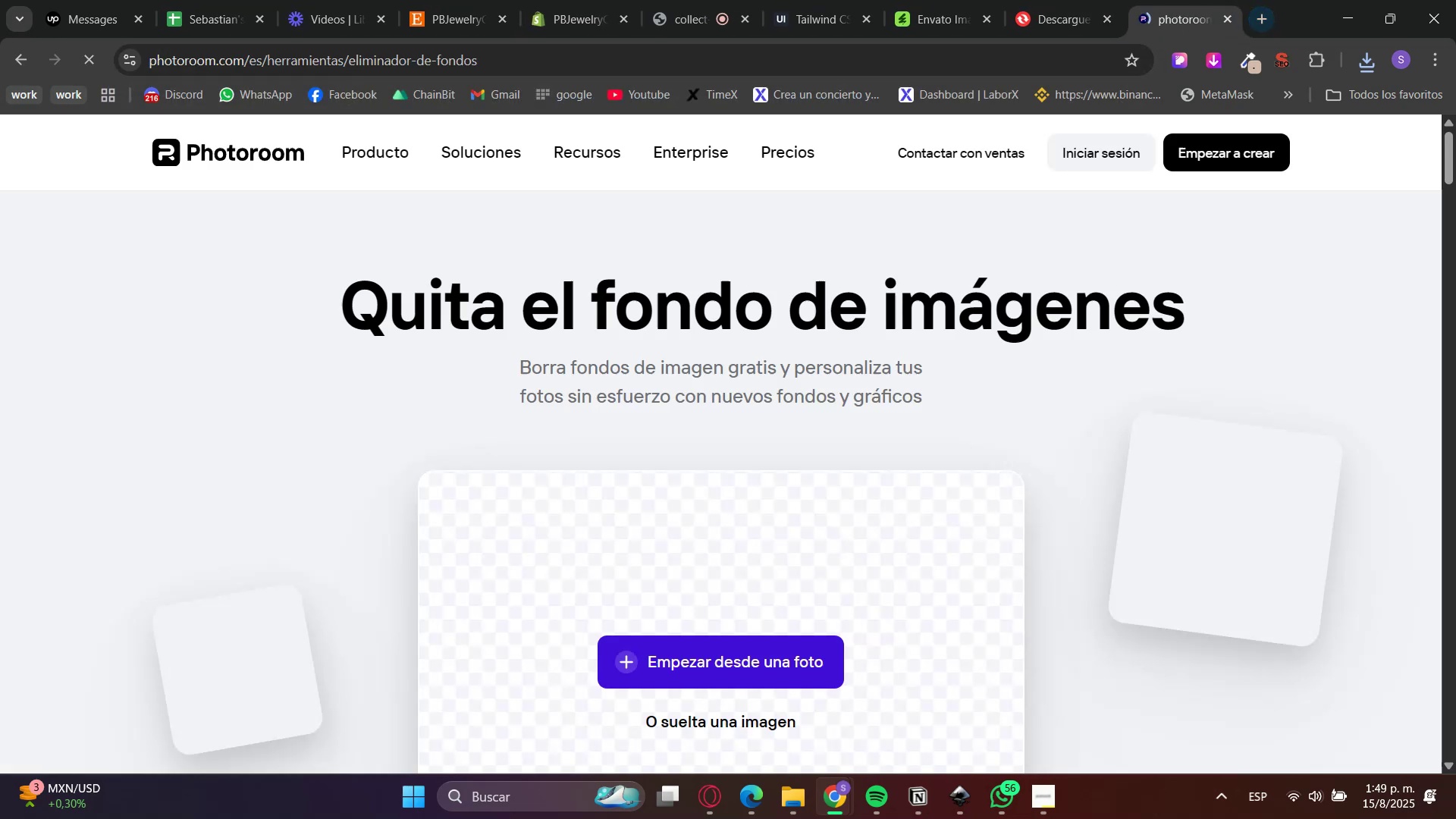 
left_click([792, 799])
 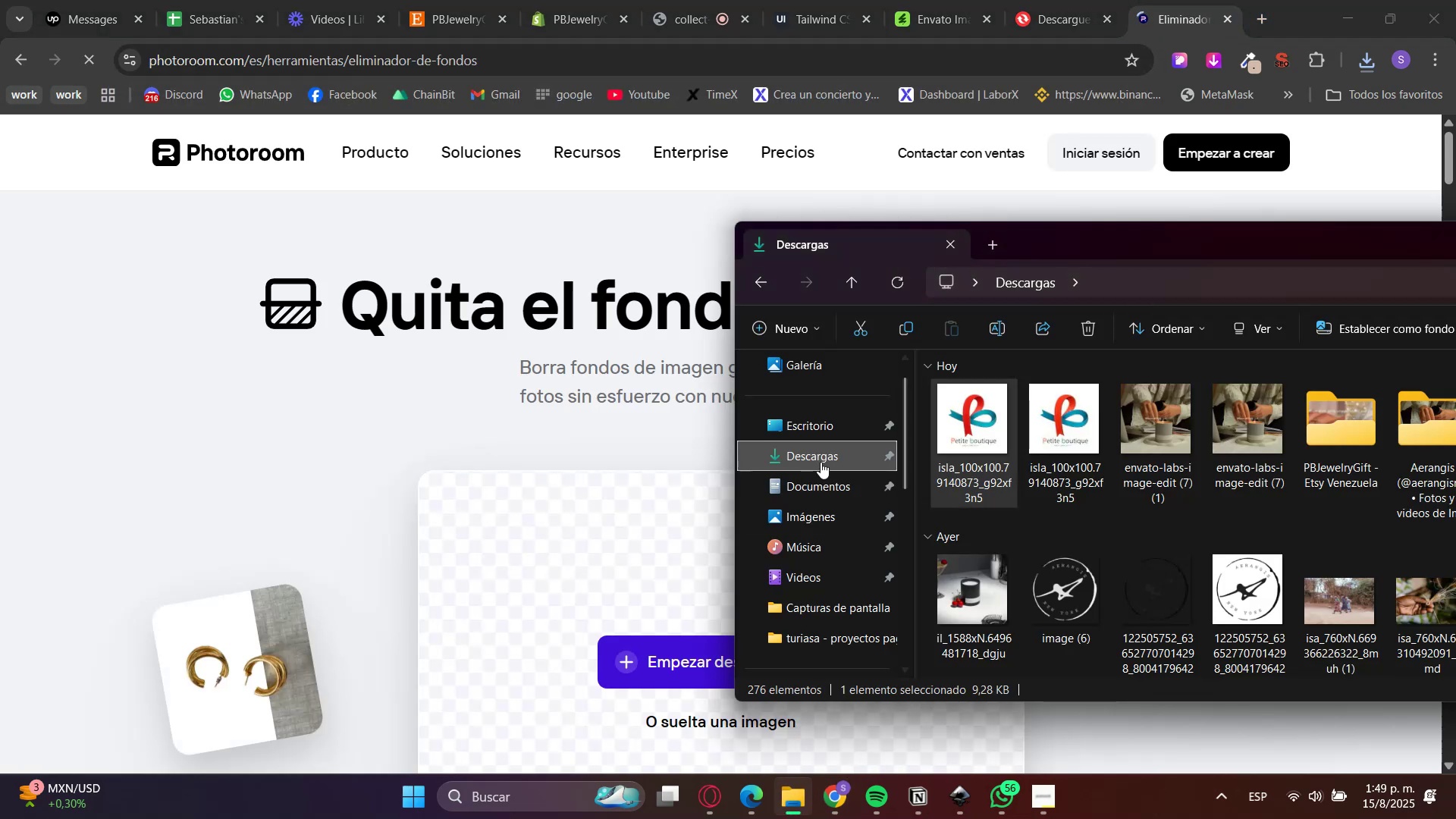 
left_click_drag(start_coordinate=[970, 423], to_coordinate=[563, 440])
 